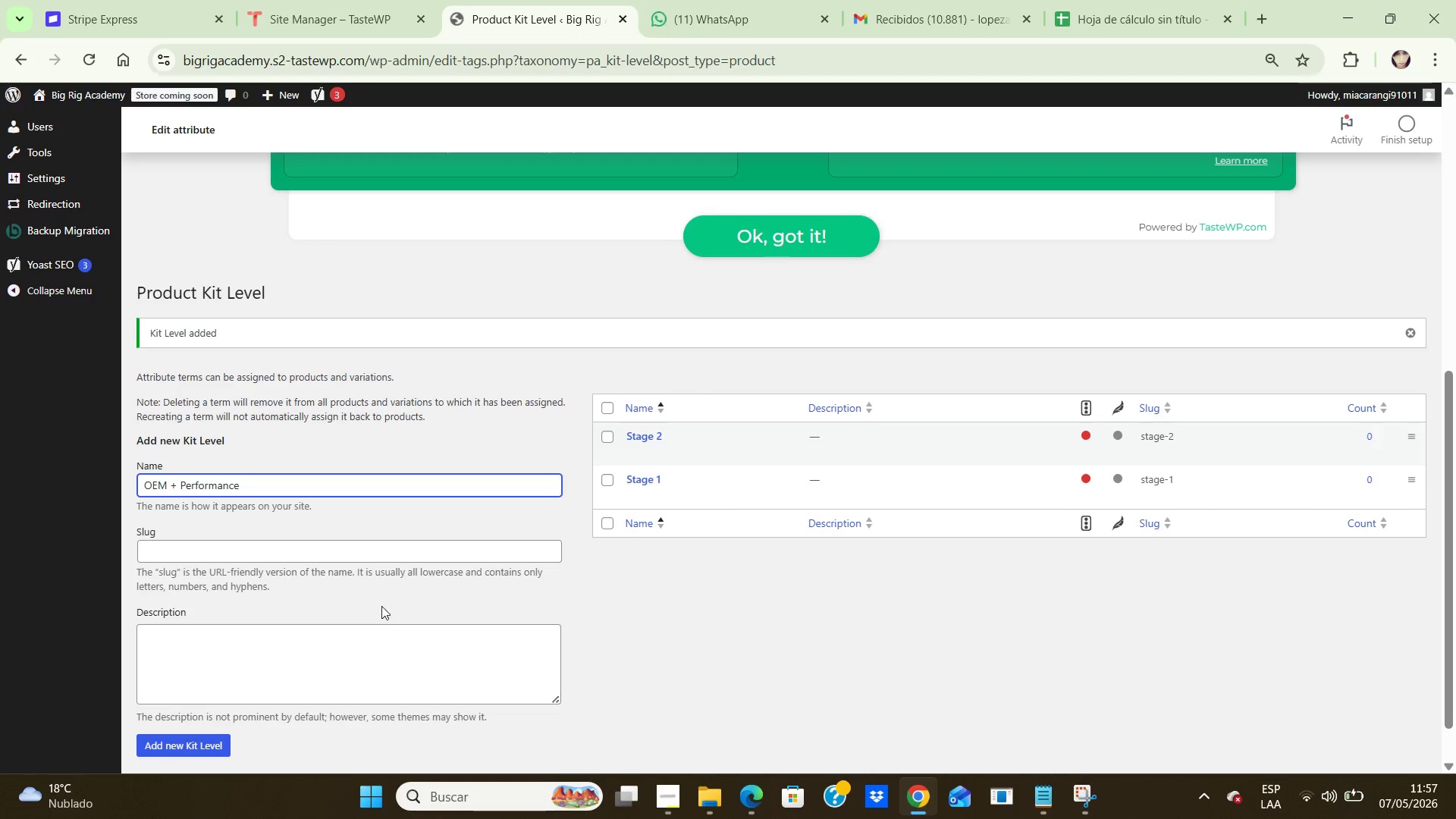 
left_click([249, 553])
 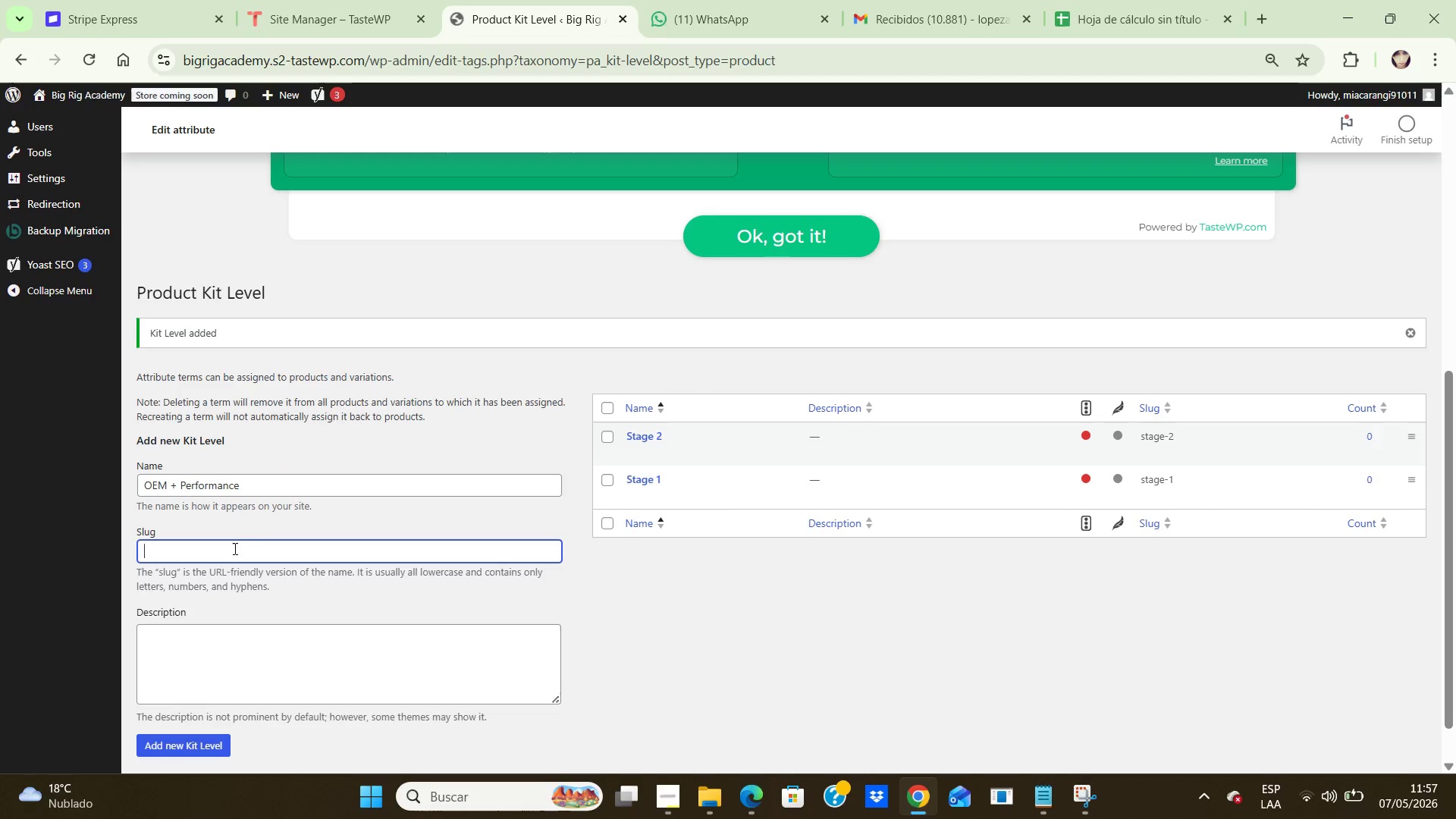 
type(oem-performance)
 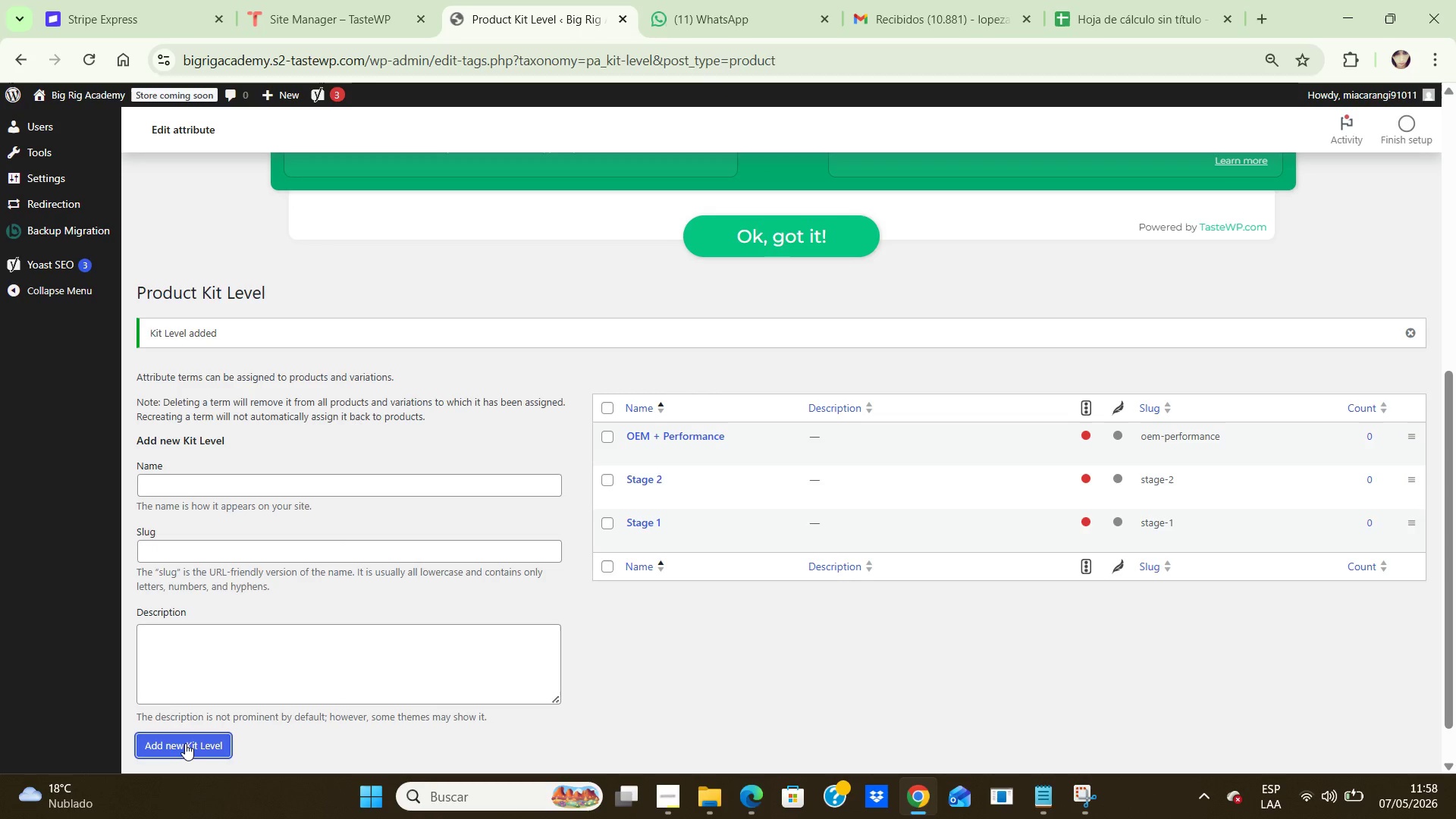 
wait(13.92)
 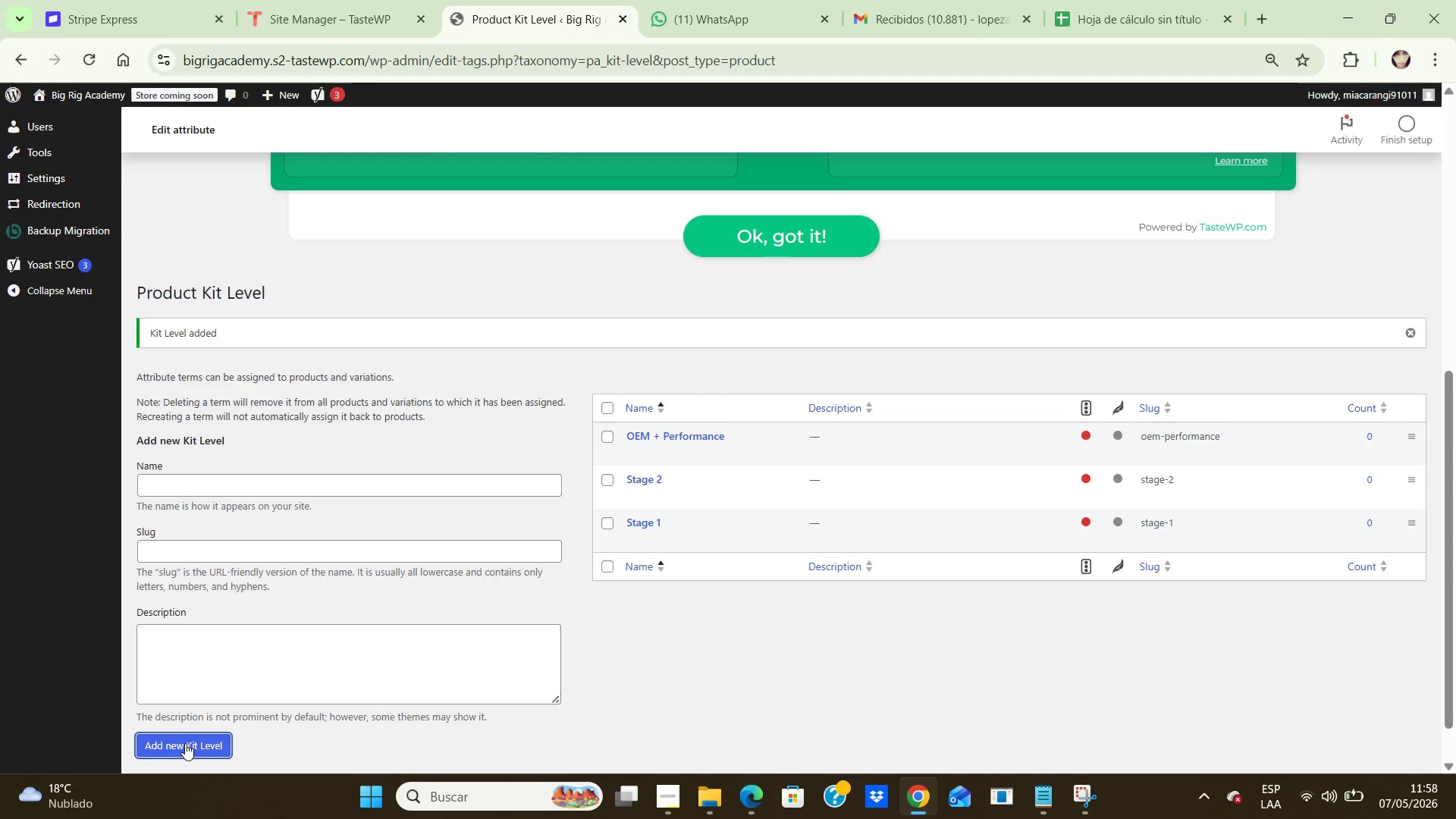 
key(PrintScreen)
 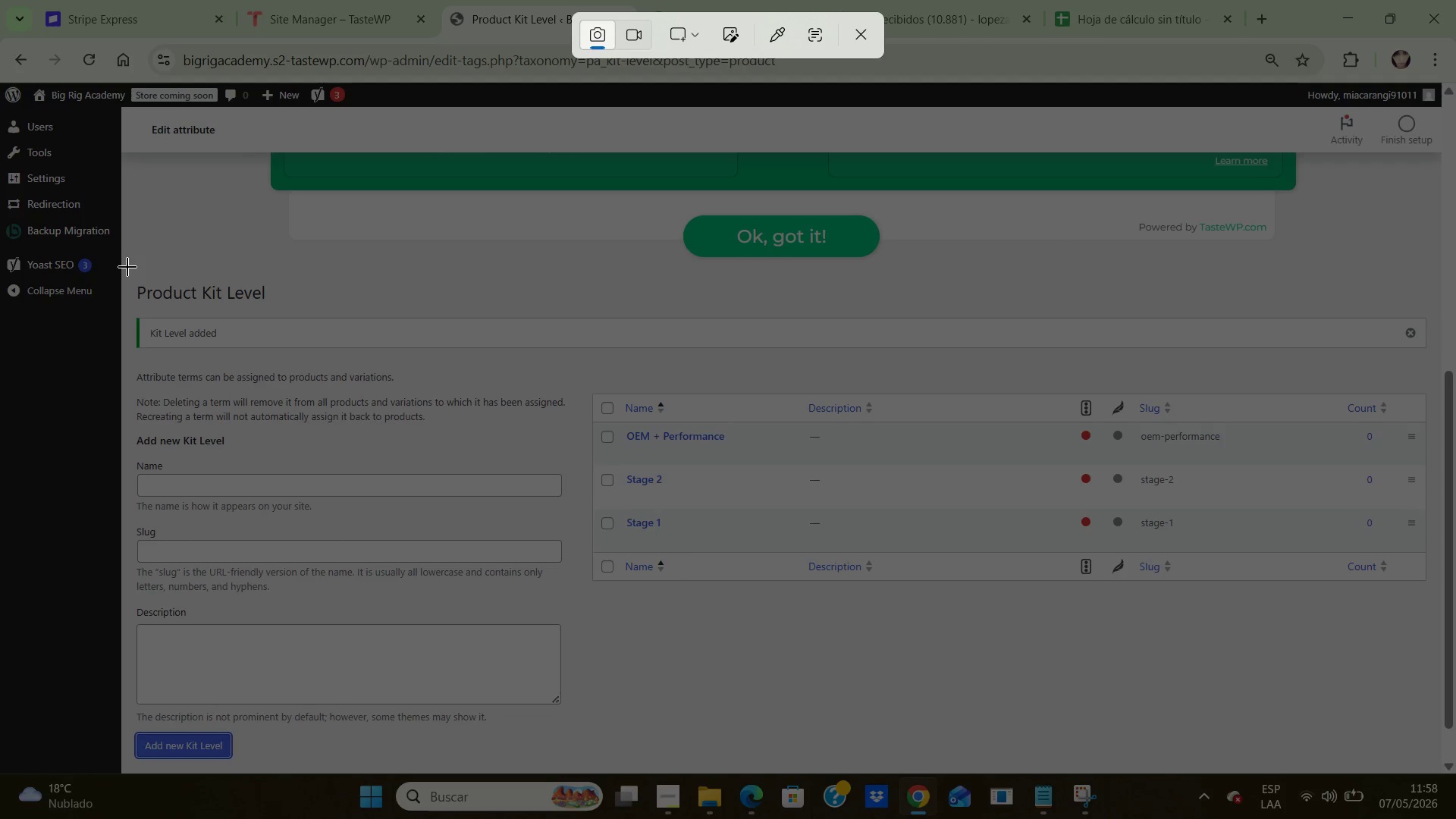 
left_click_drag(start_coordinate=[129, 262], to_coordinate=[1455, 775])
 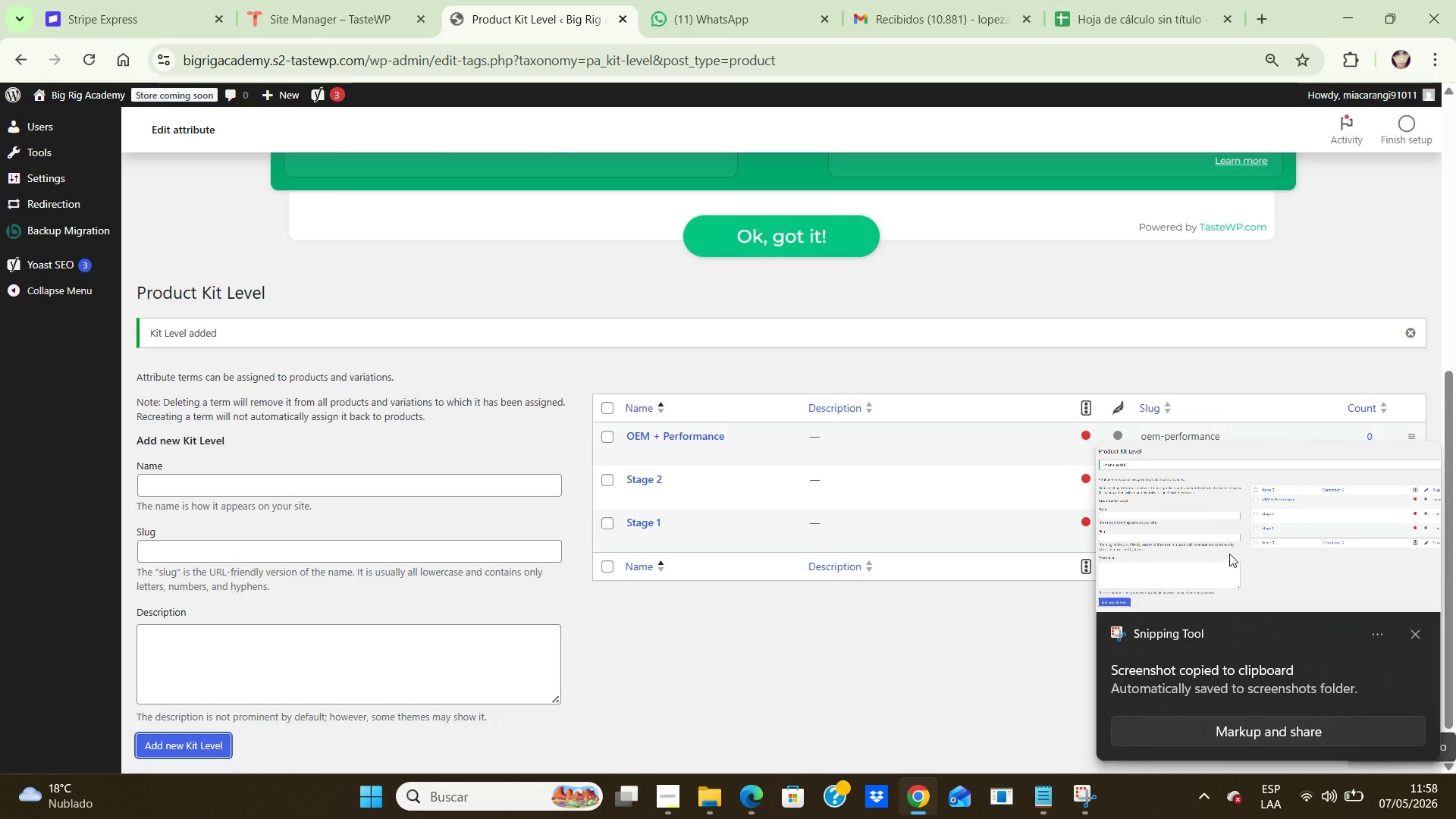 
double_click([1226, 538])
 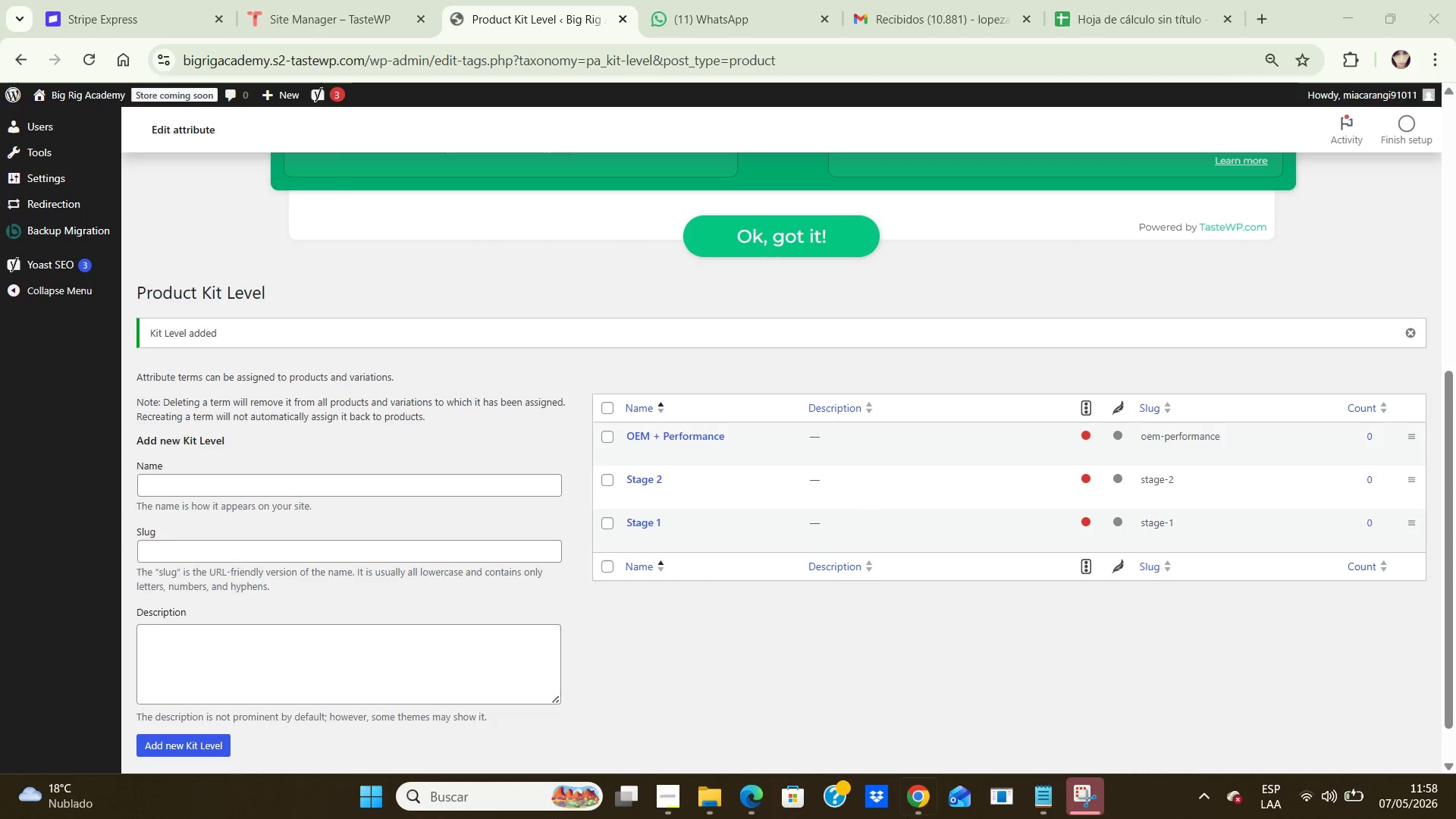 
left_click([1087, 799])
 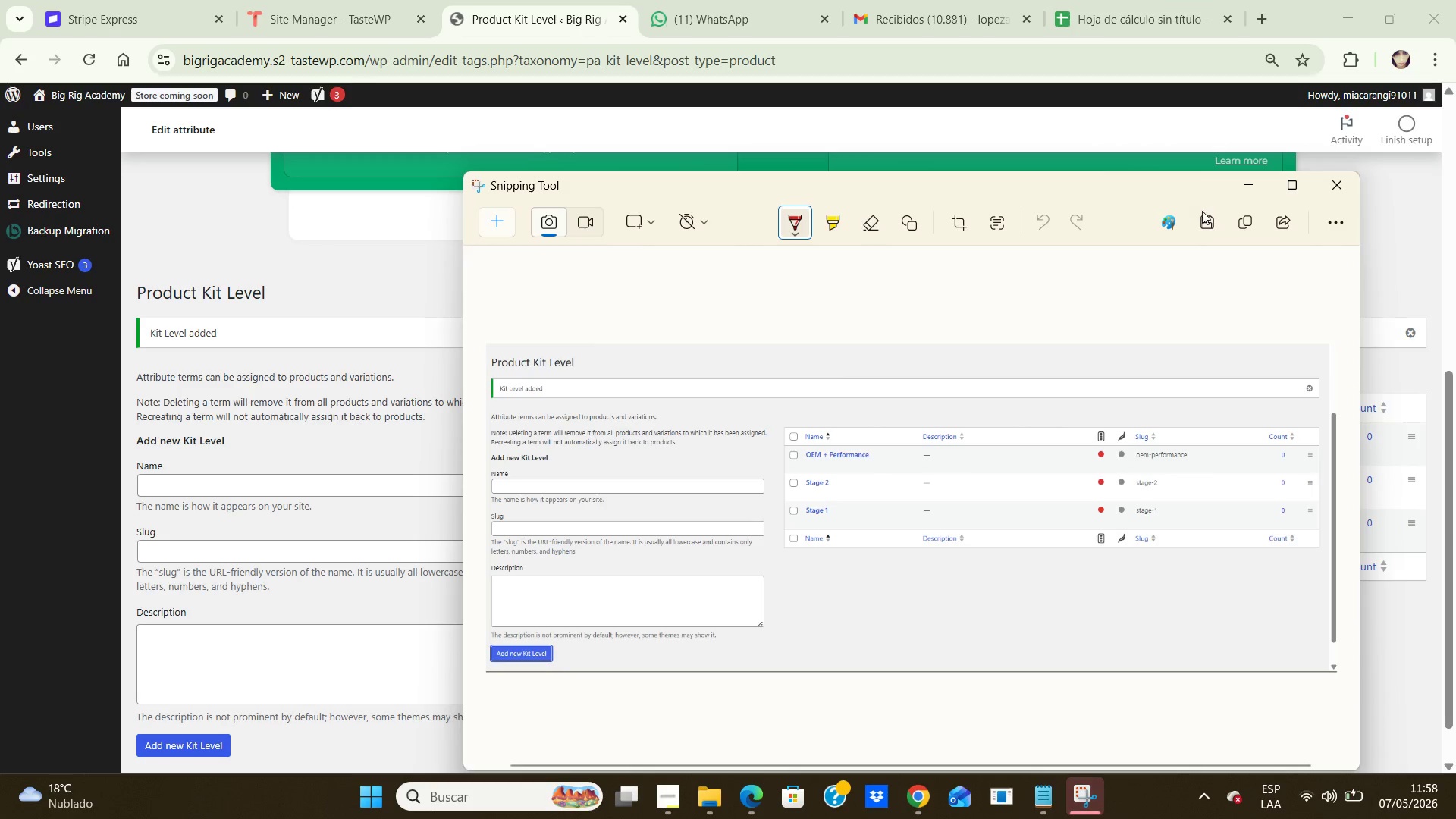 
left_click([1207, 223])
 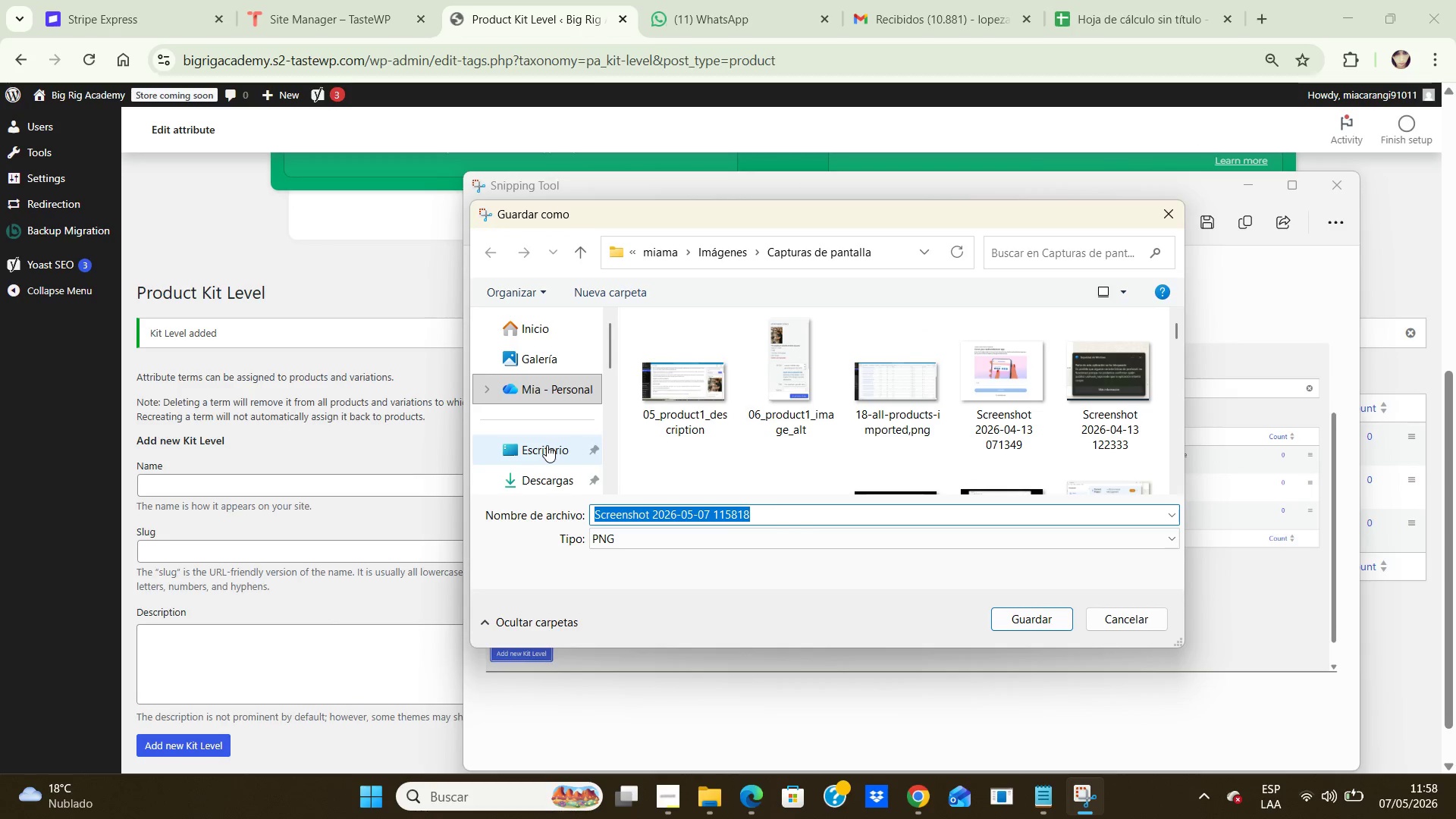 
wait(5.12)
 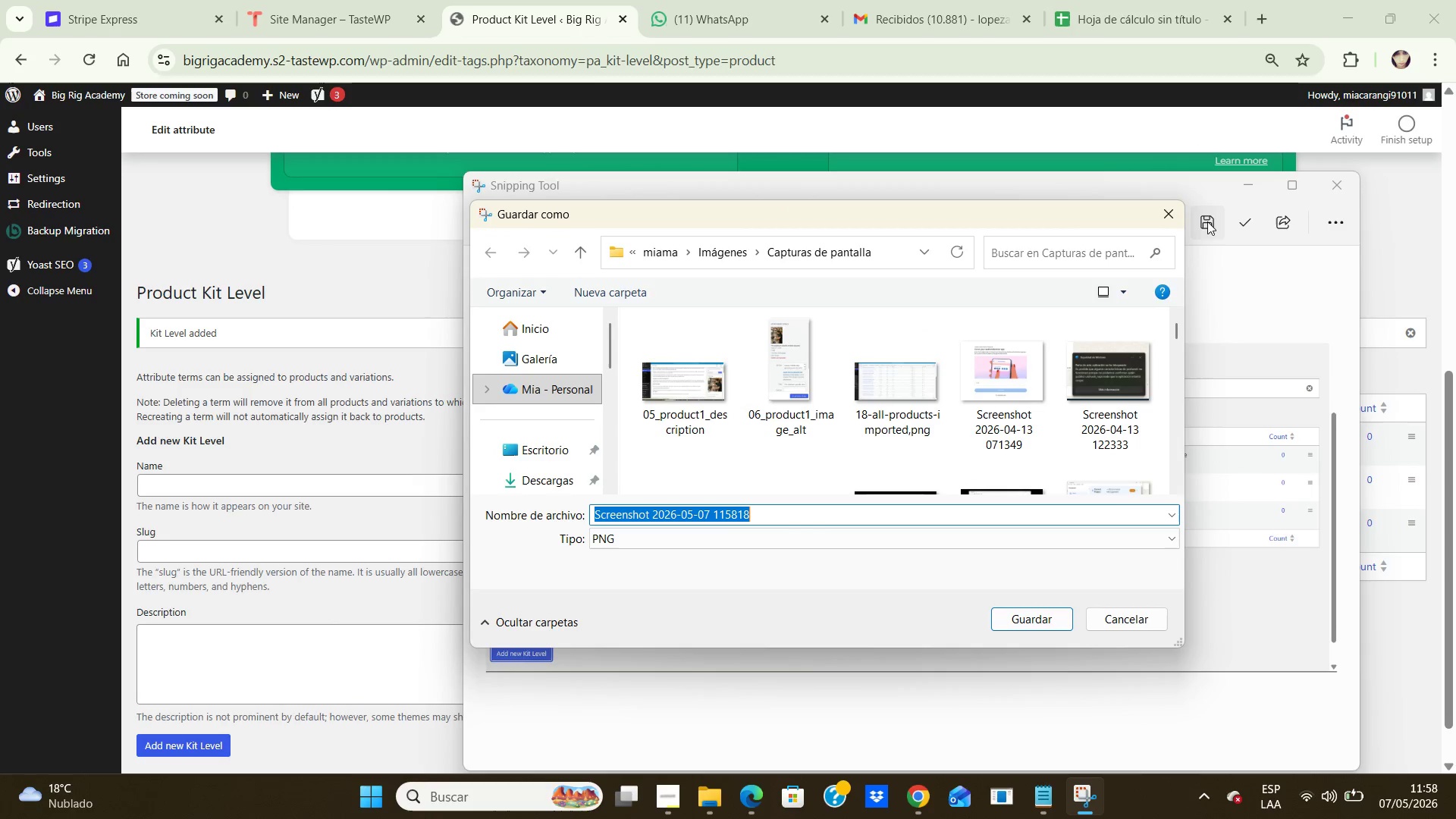 
left_click([547, 445])
 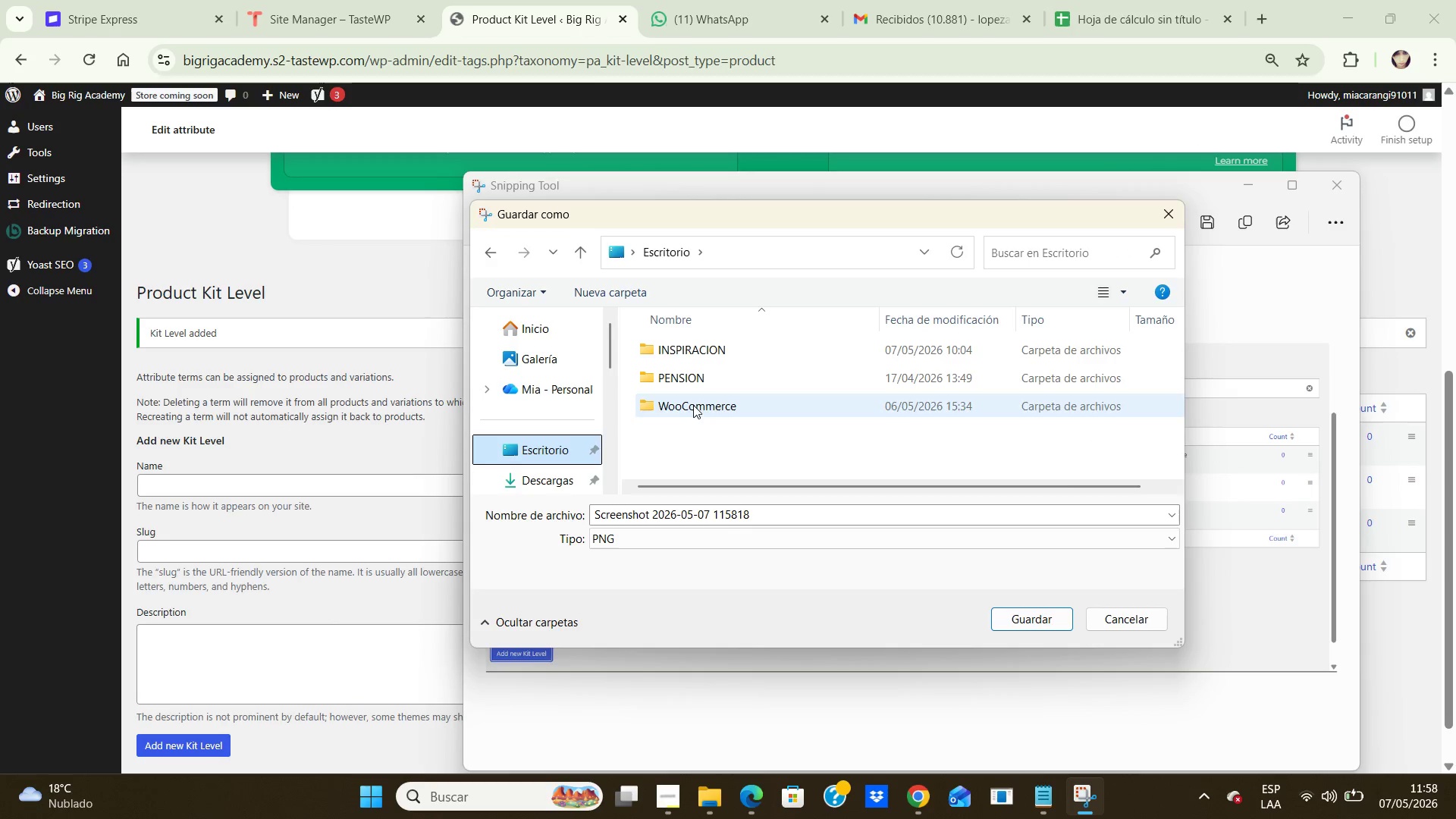 
double_click([694, 405])
 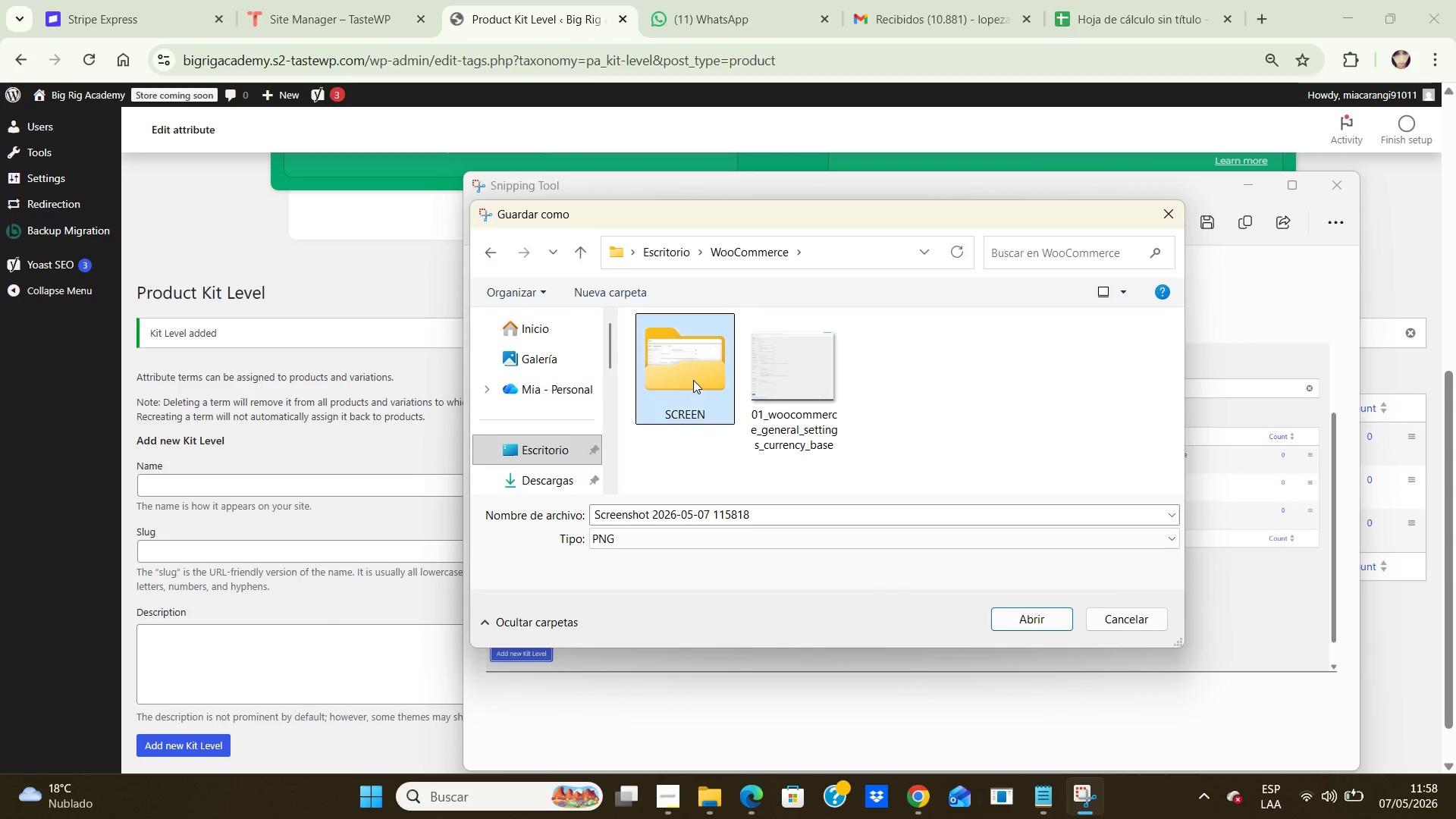 
double_click([693, 380])
 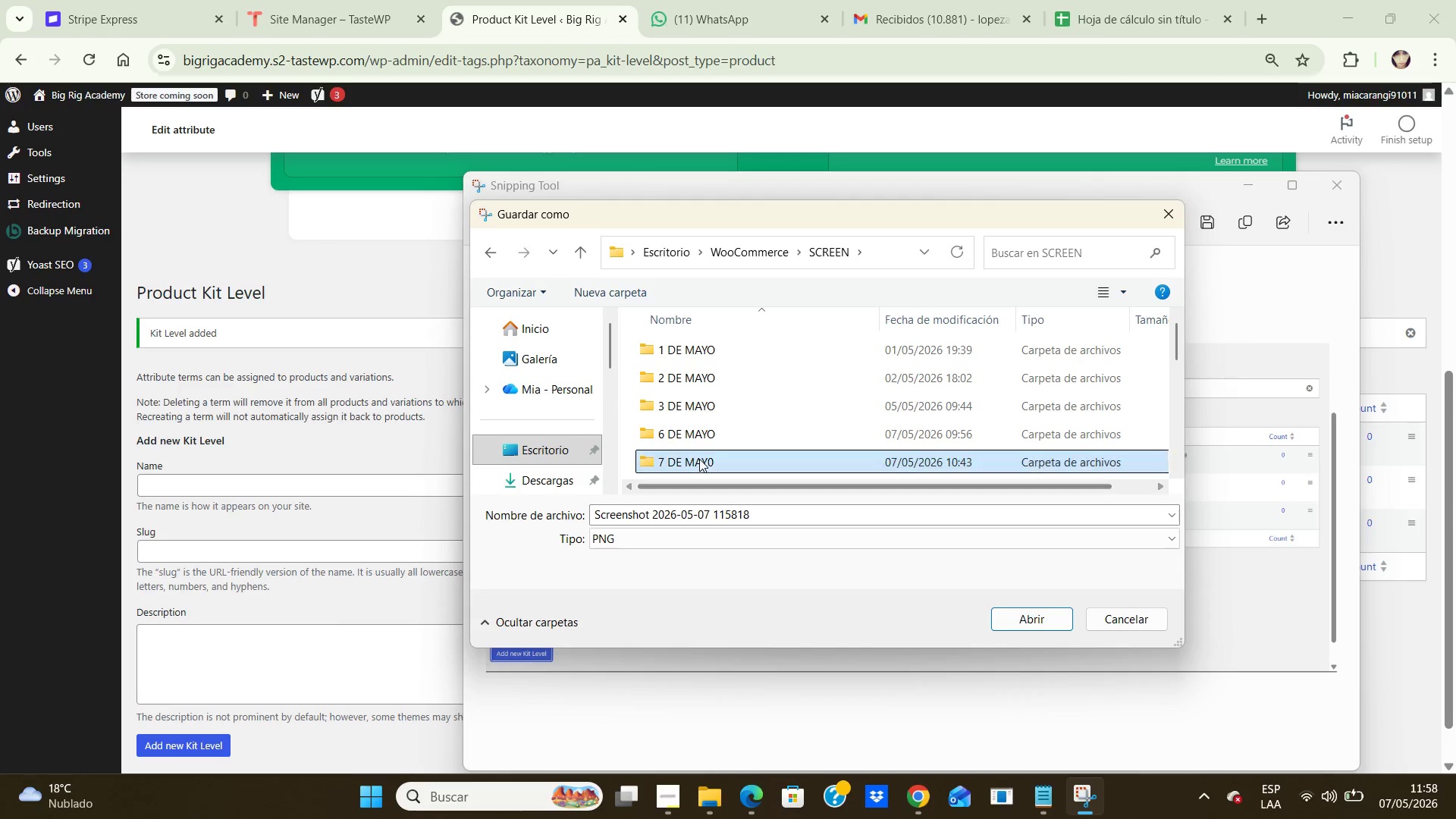 
double_click([699, 459])
 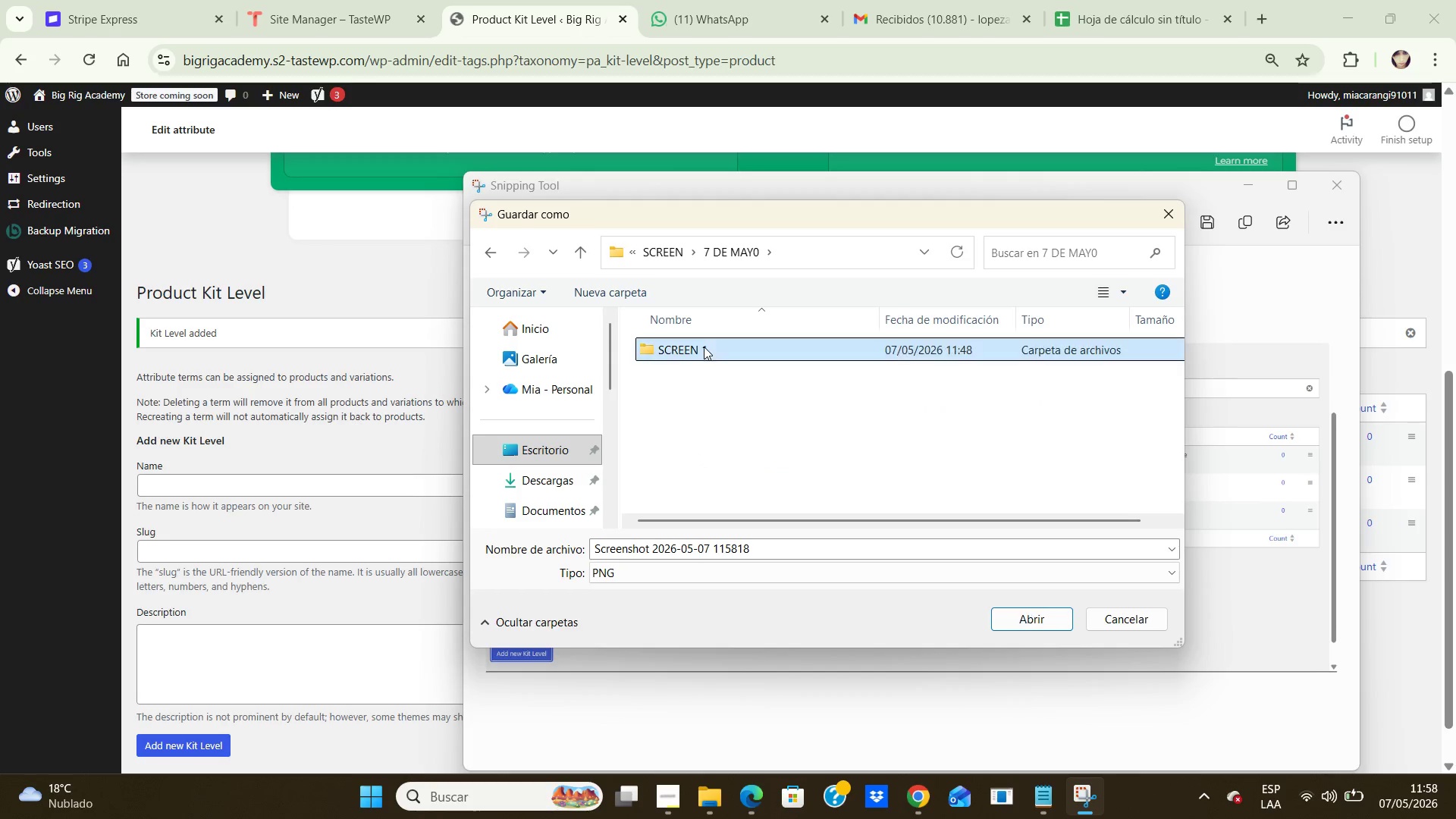 
double_click([704, 349])
 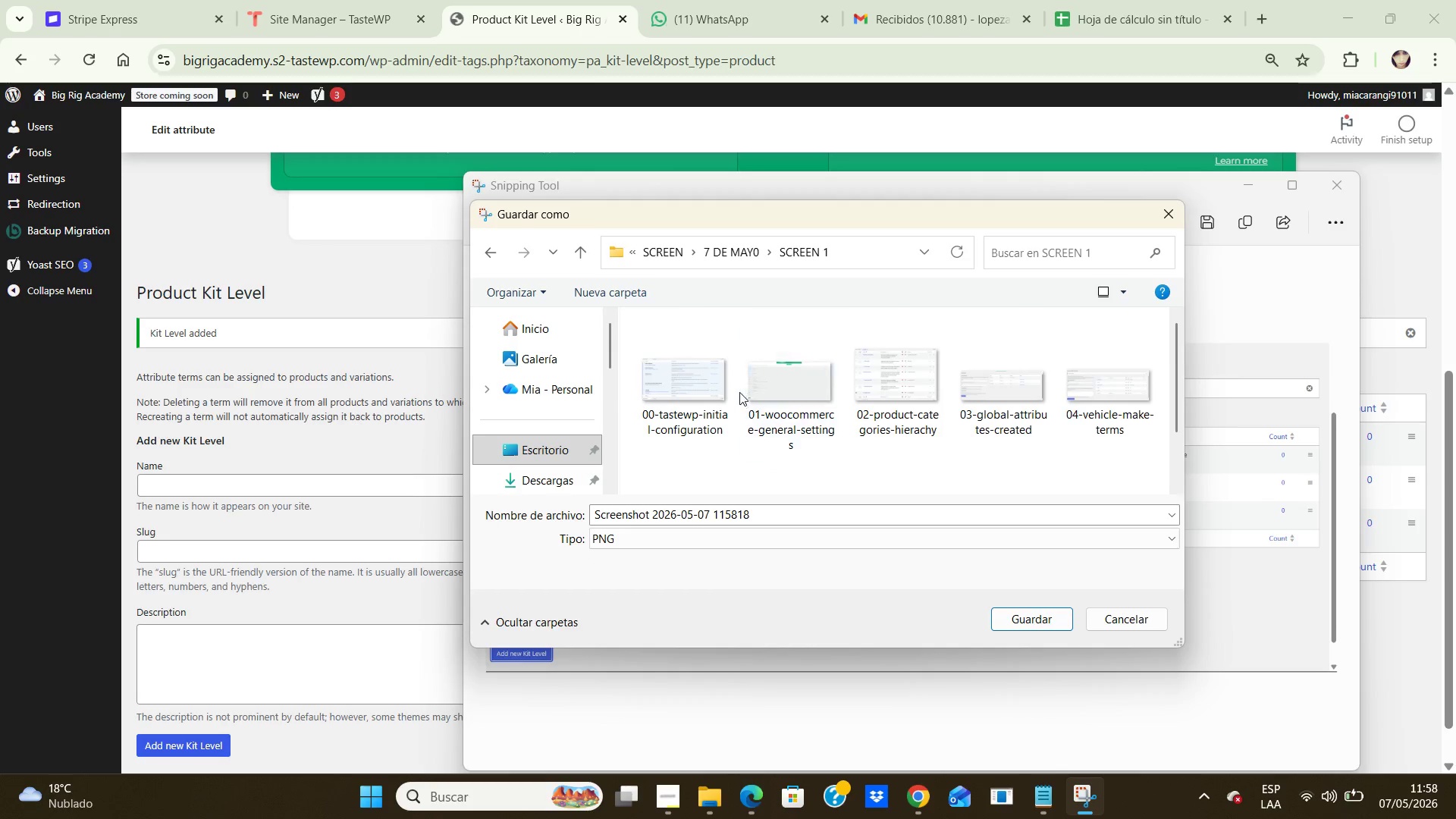 
scroll: coordinate [739, 394], scroll_direction: down, amount: 2.0
 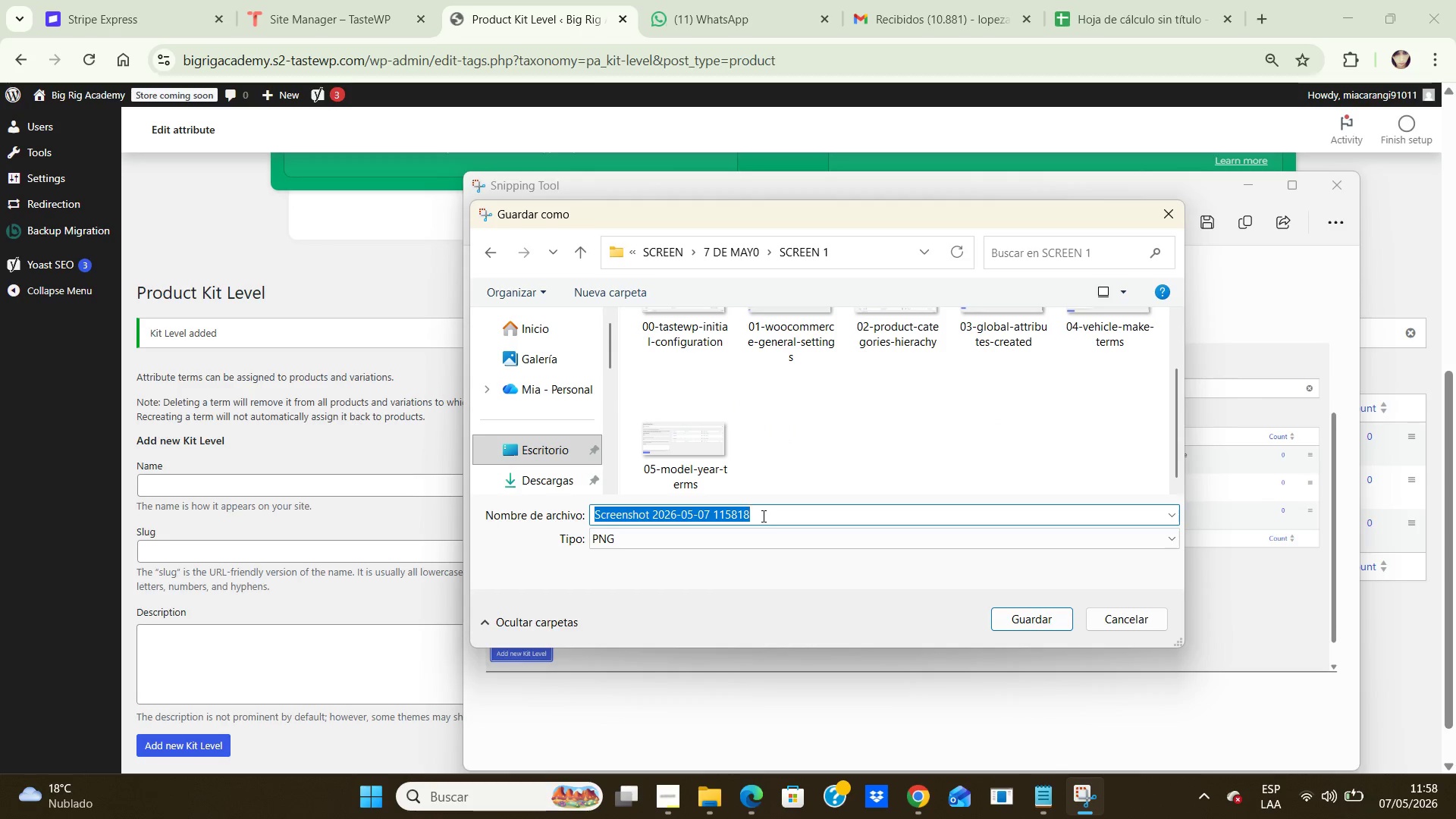 
type(06-kit-level-terms.png)
 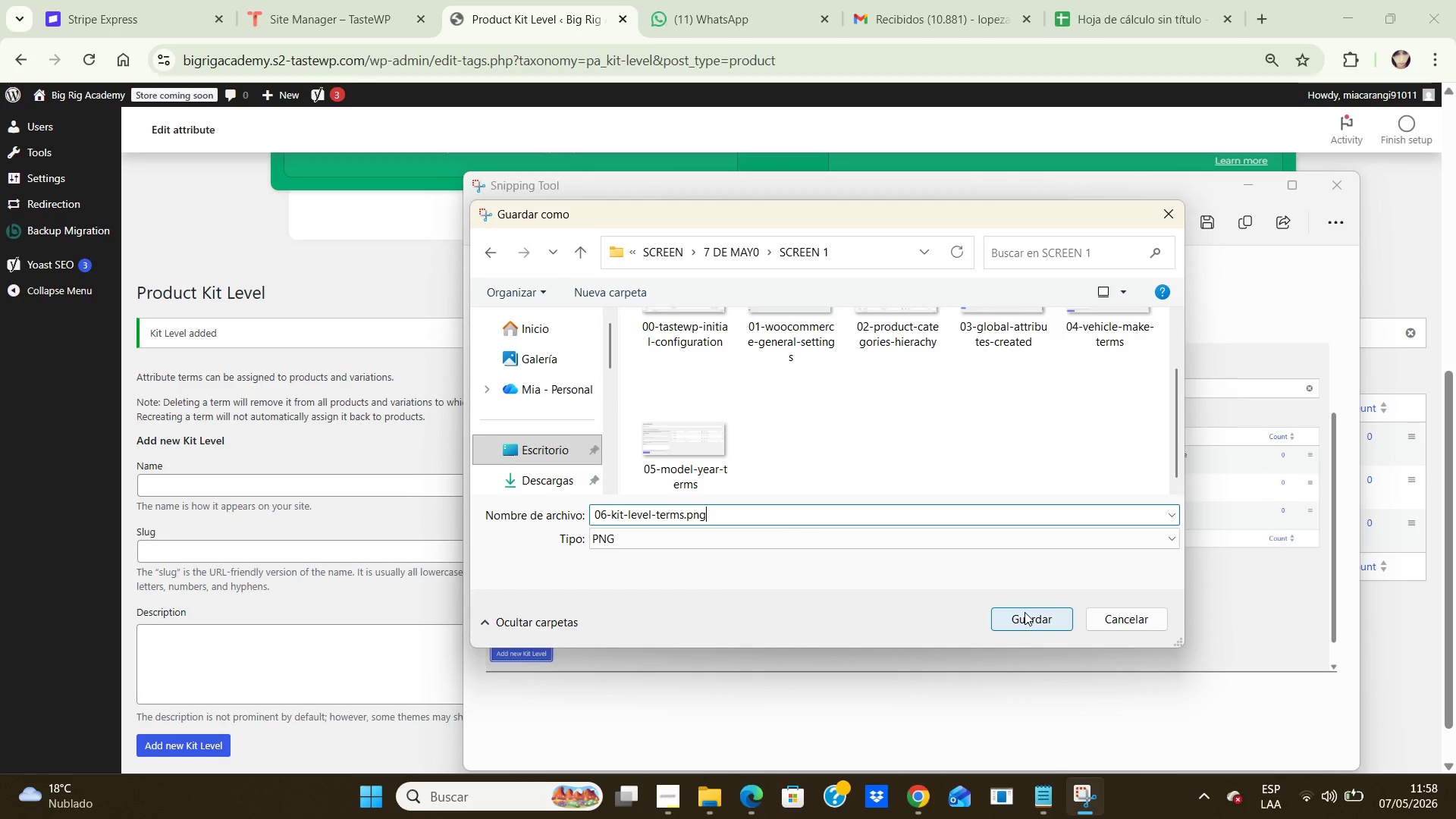 
left_click([1025, 616])
 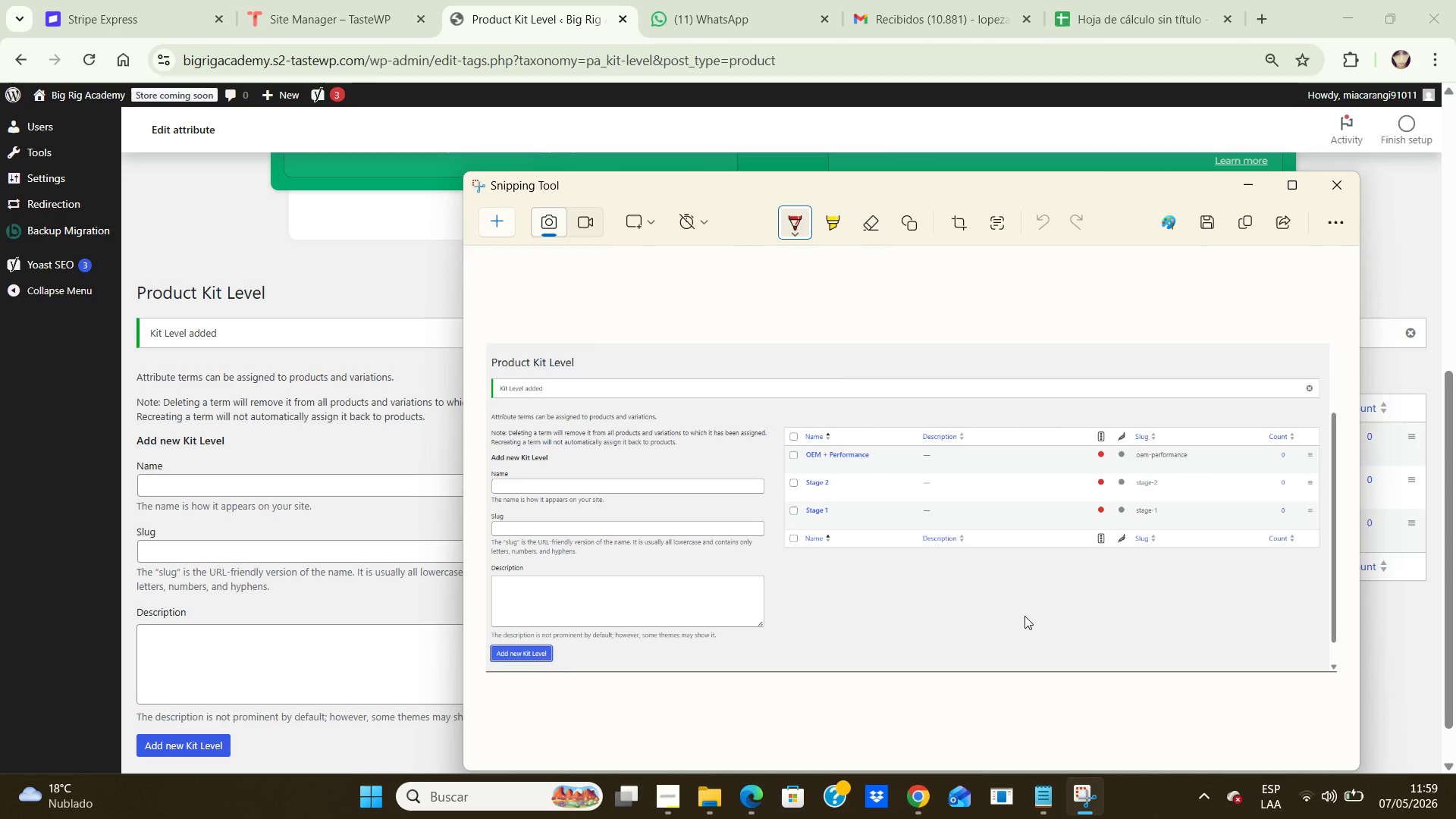 
wait(52.61)
 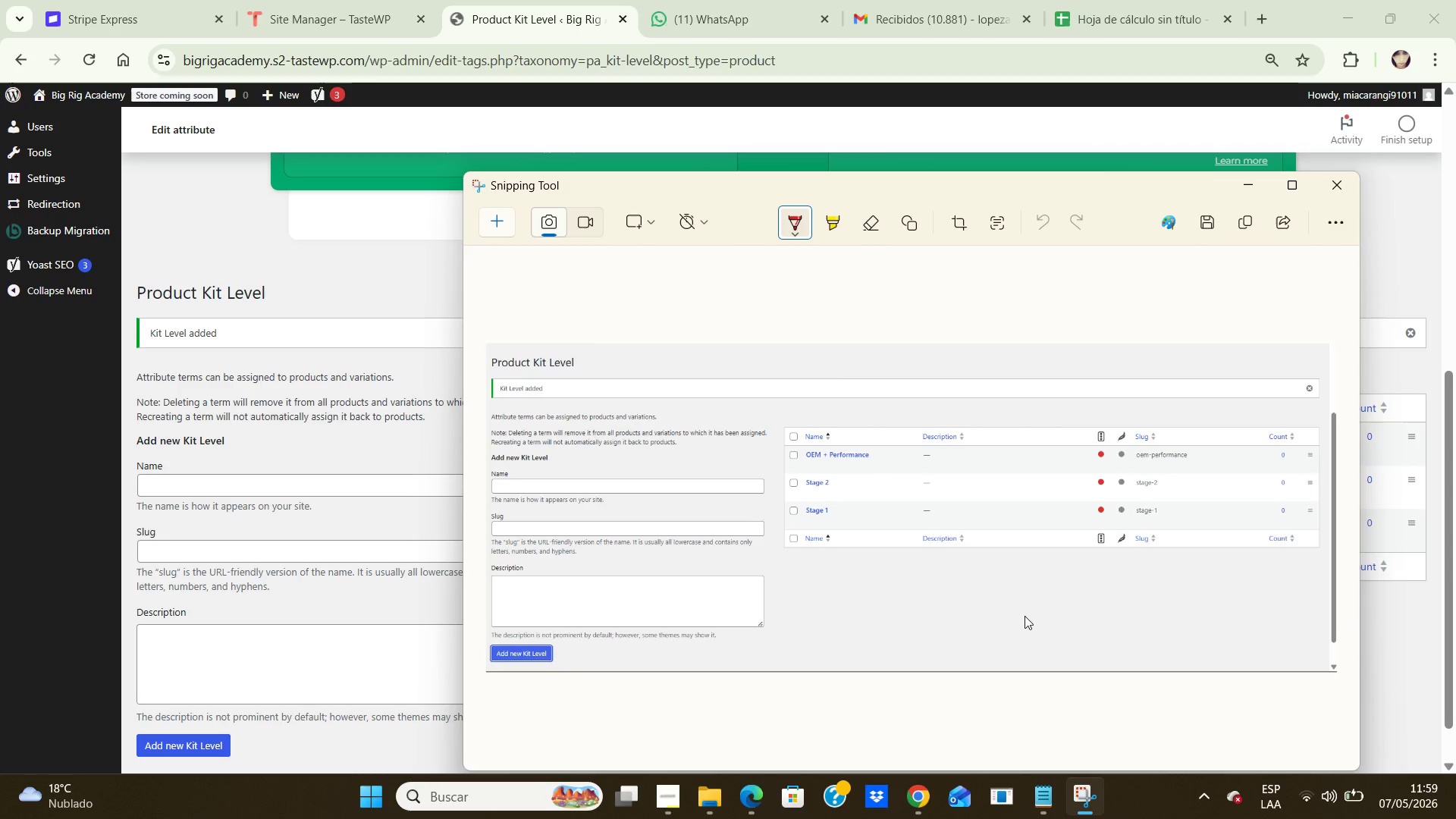 
left_click([1330, 195])
 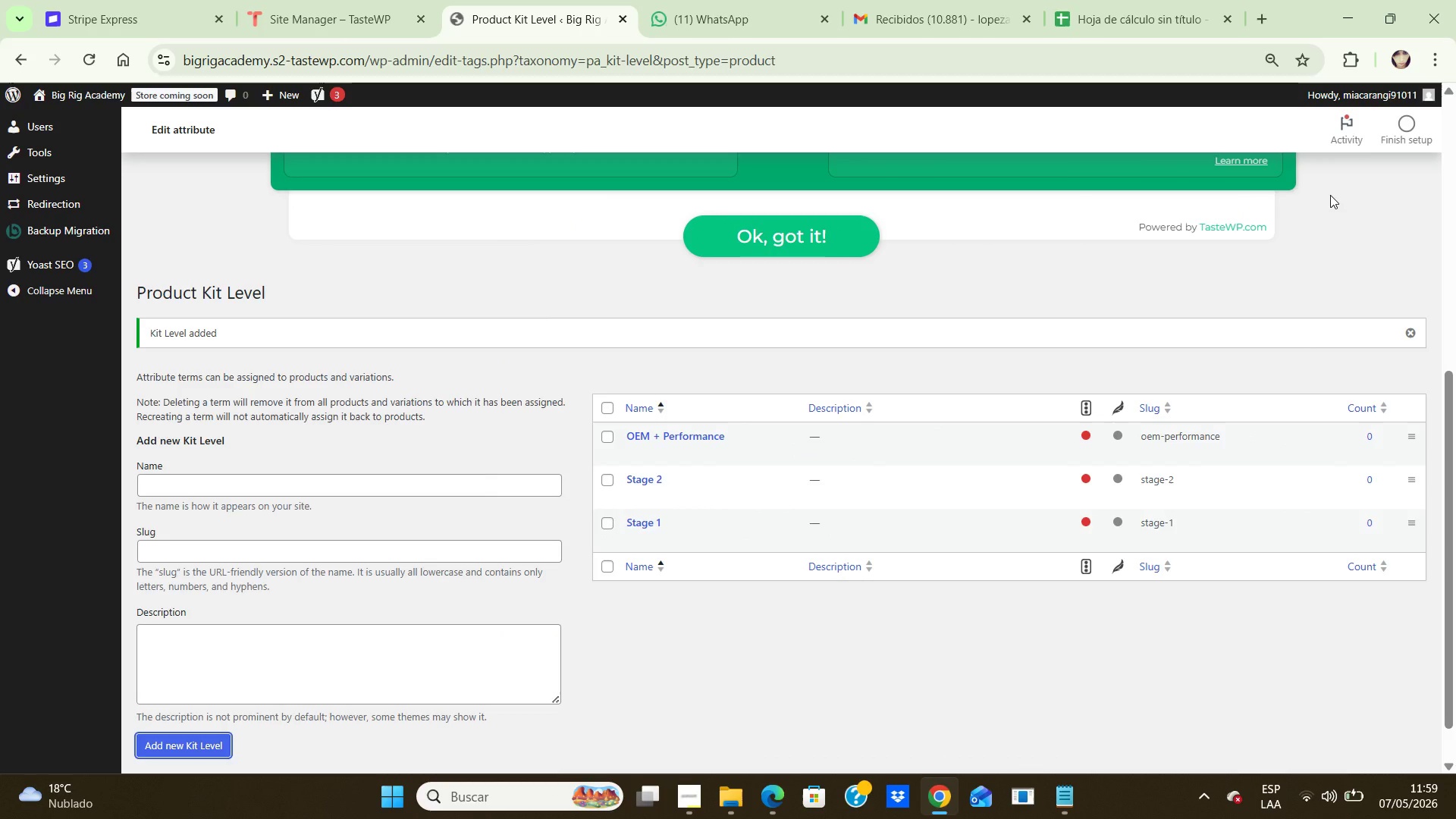 
wait(10.16)
 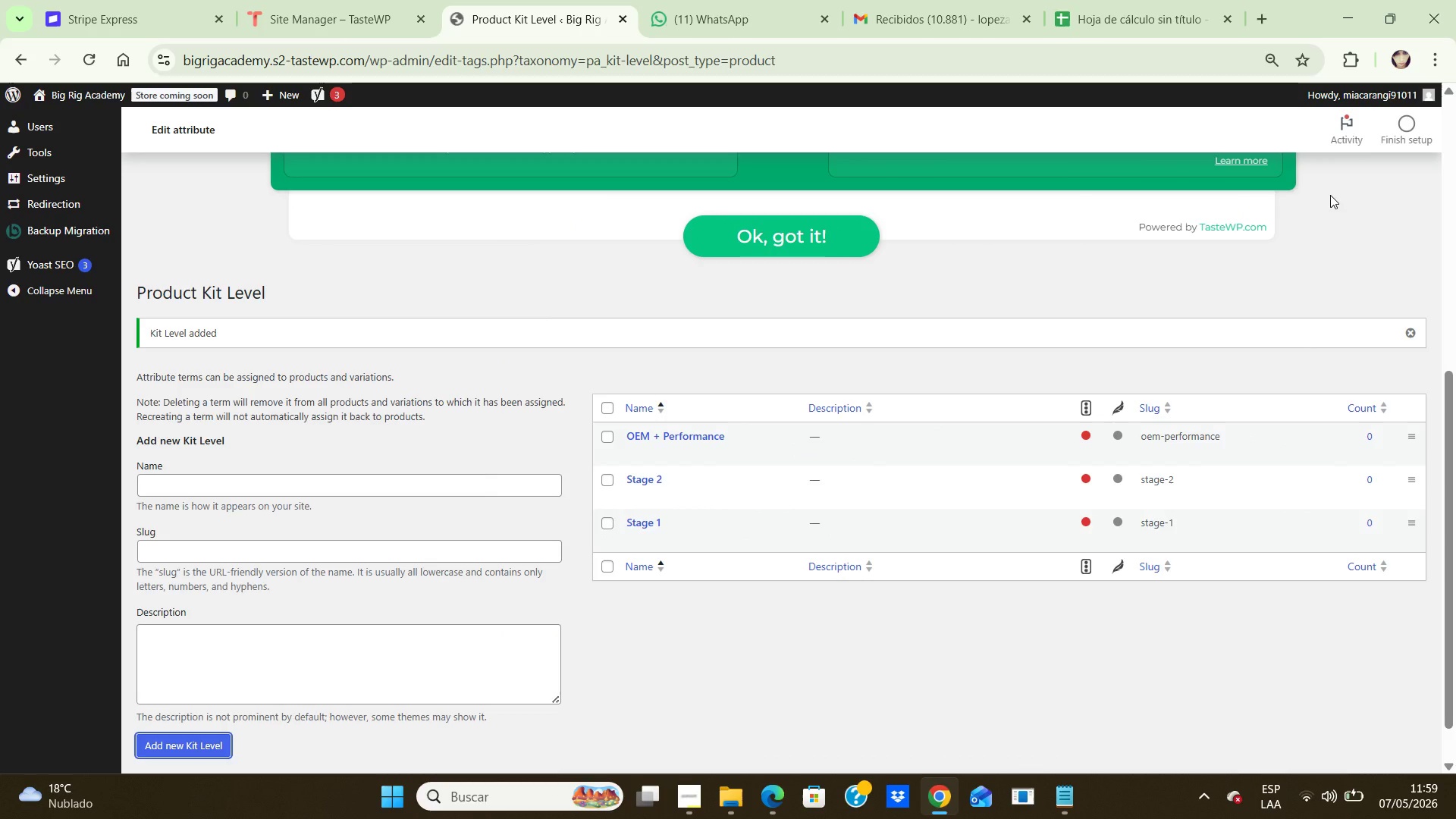 
scroll: coordinate [13, 424], scroll_direction: up, amount: 4.0
 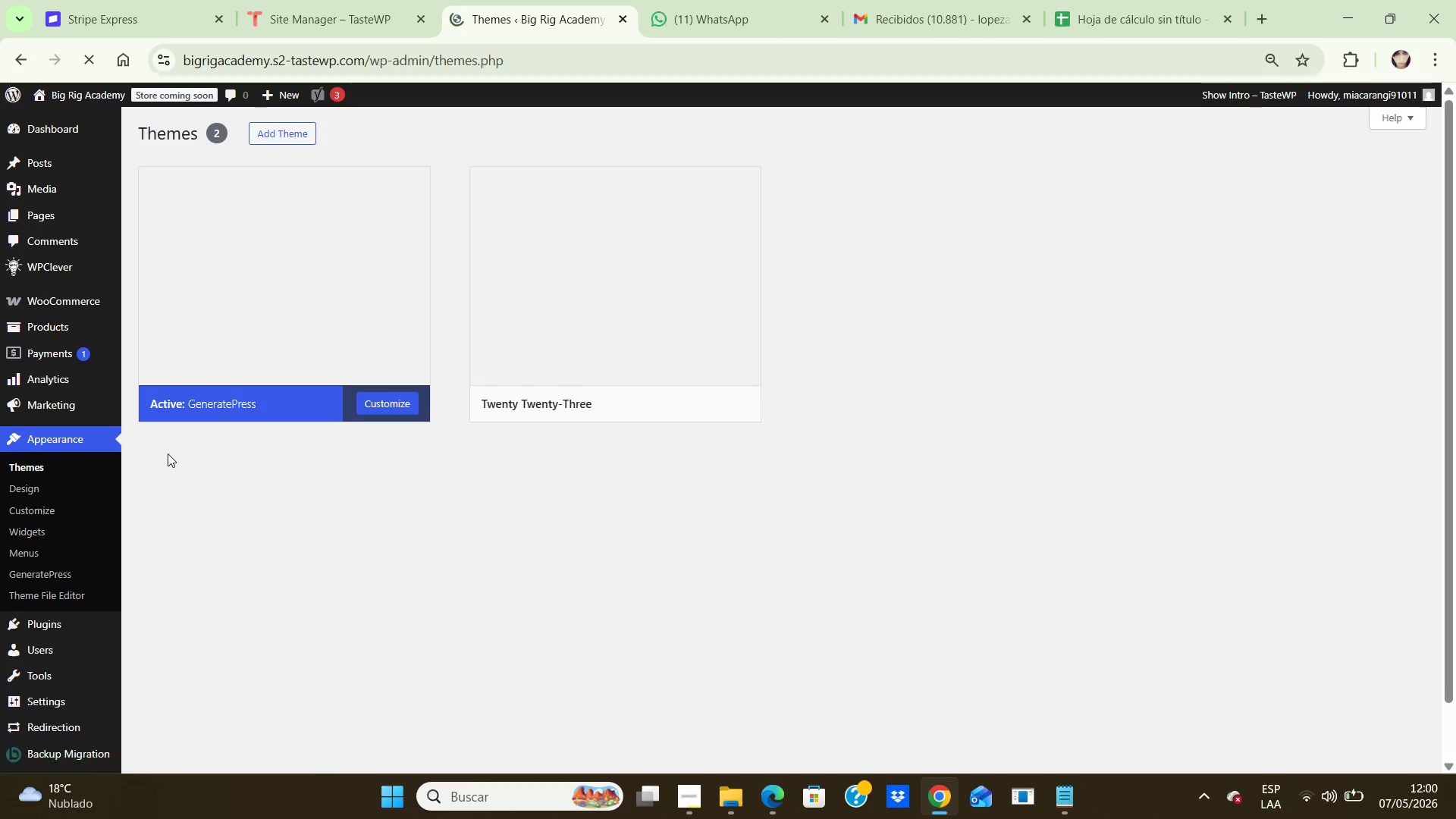 
wait(6.44)
 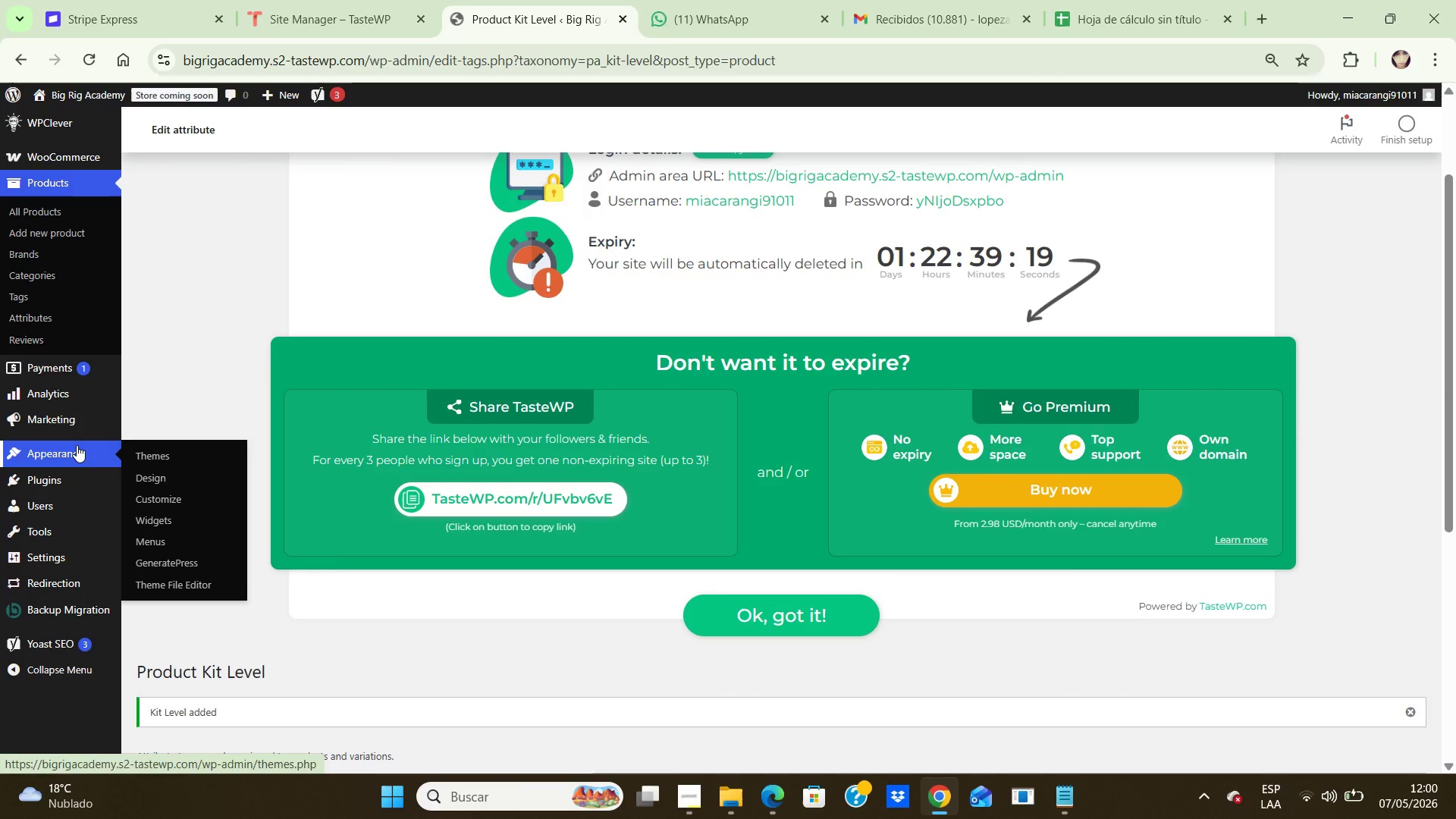 
scroll: coordinate [304, 509], scroll_direction: down, amount: 7.0
 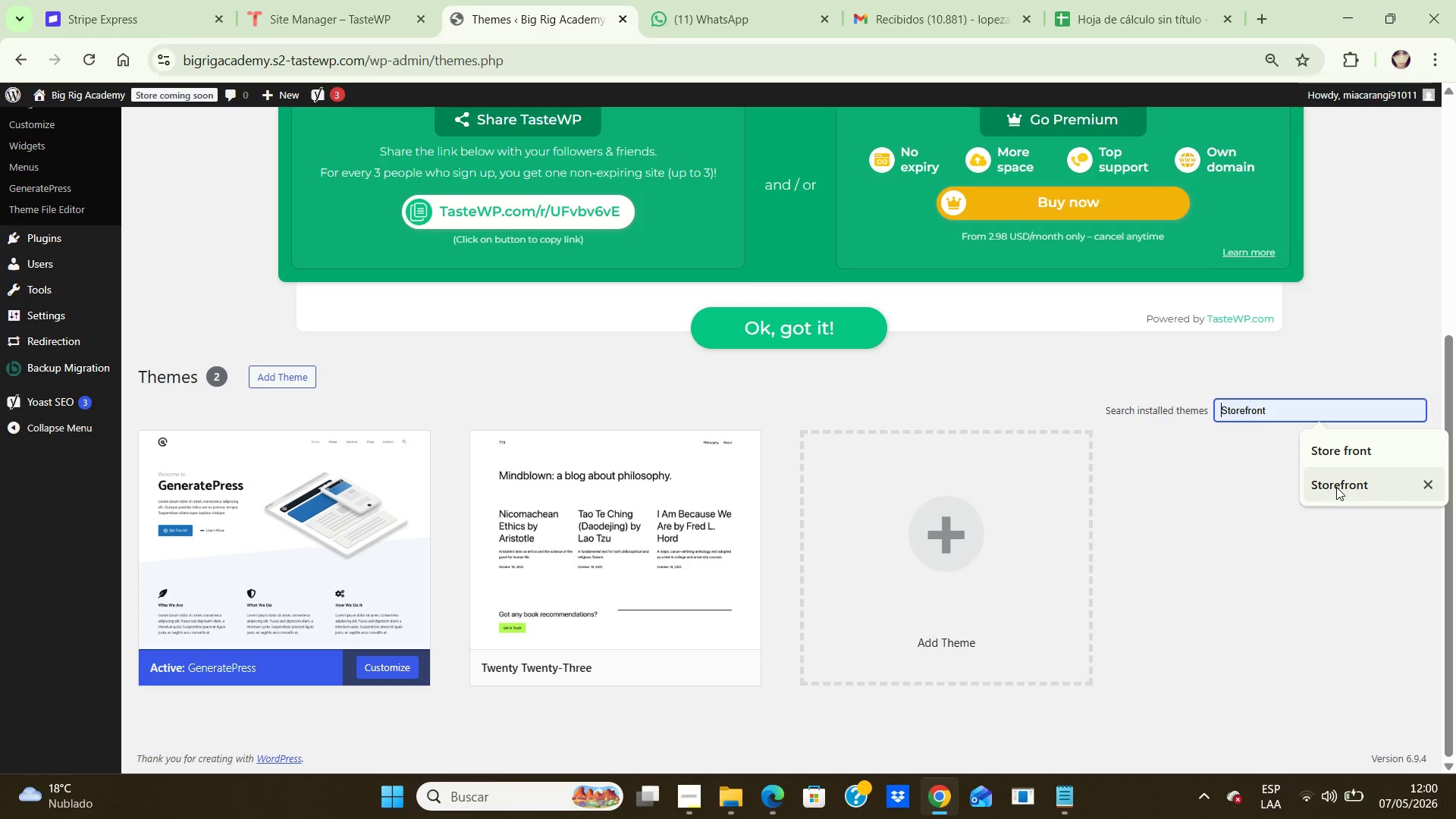 
wait(19.31)
 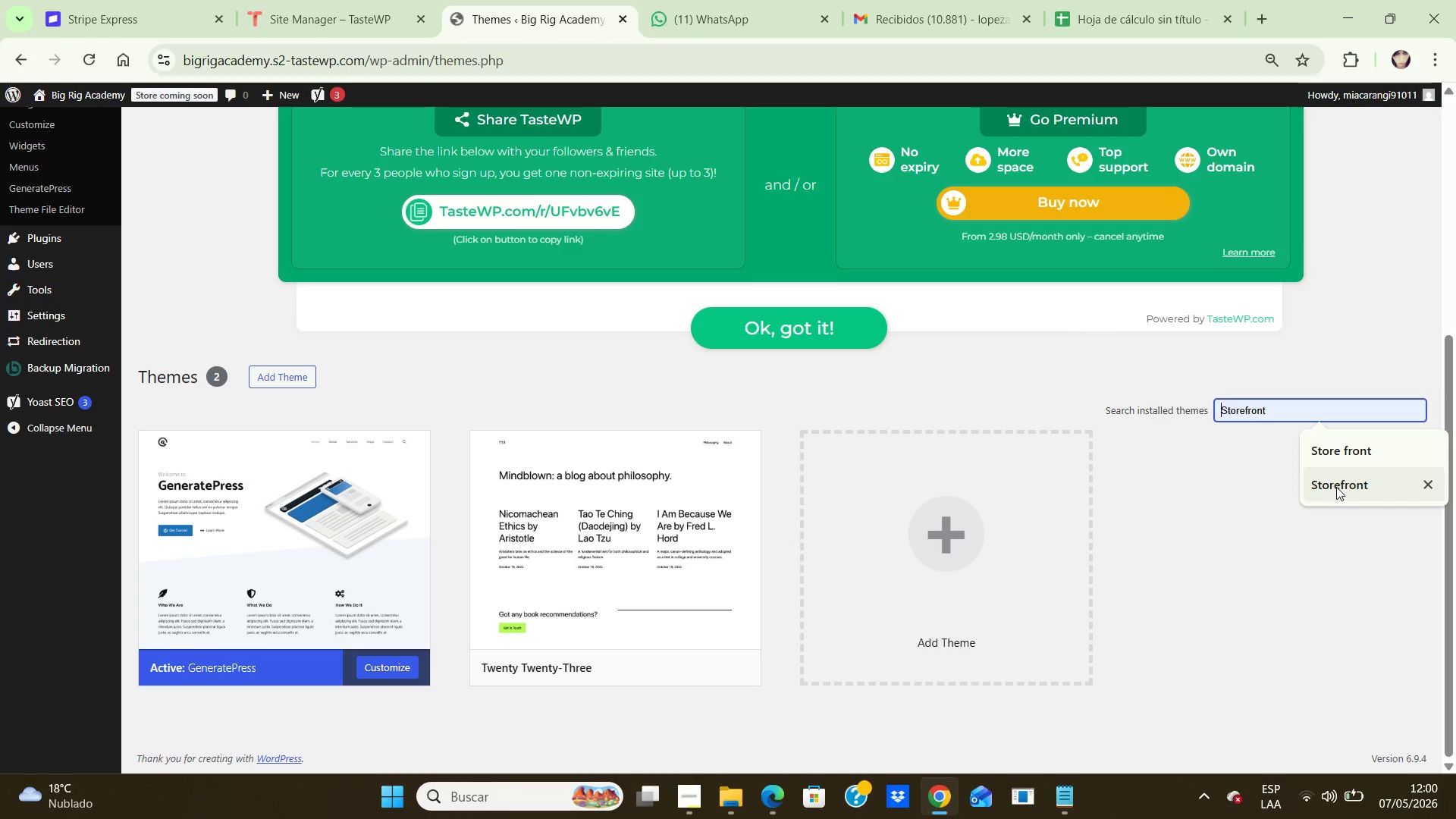 
left_click([1336, 487])
 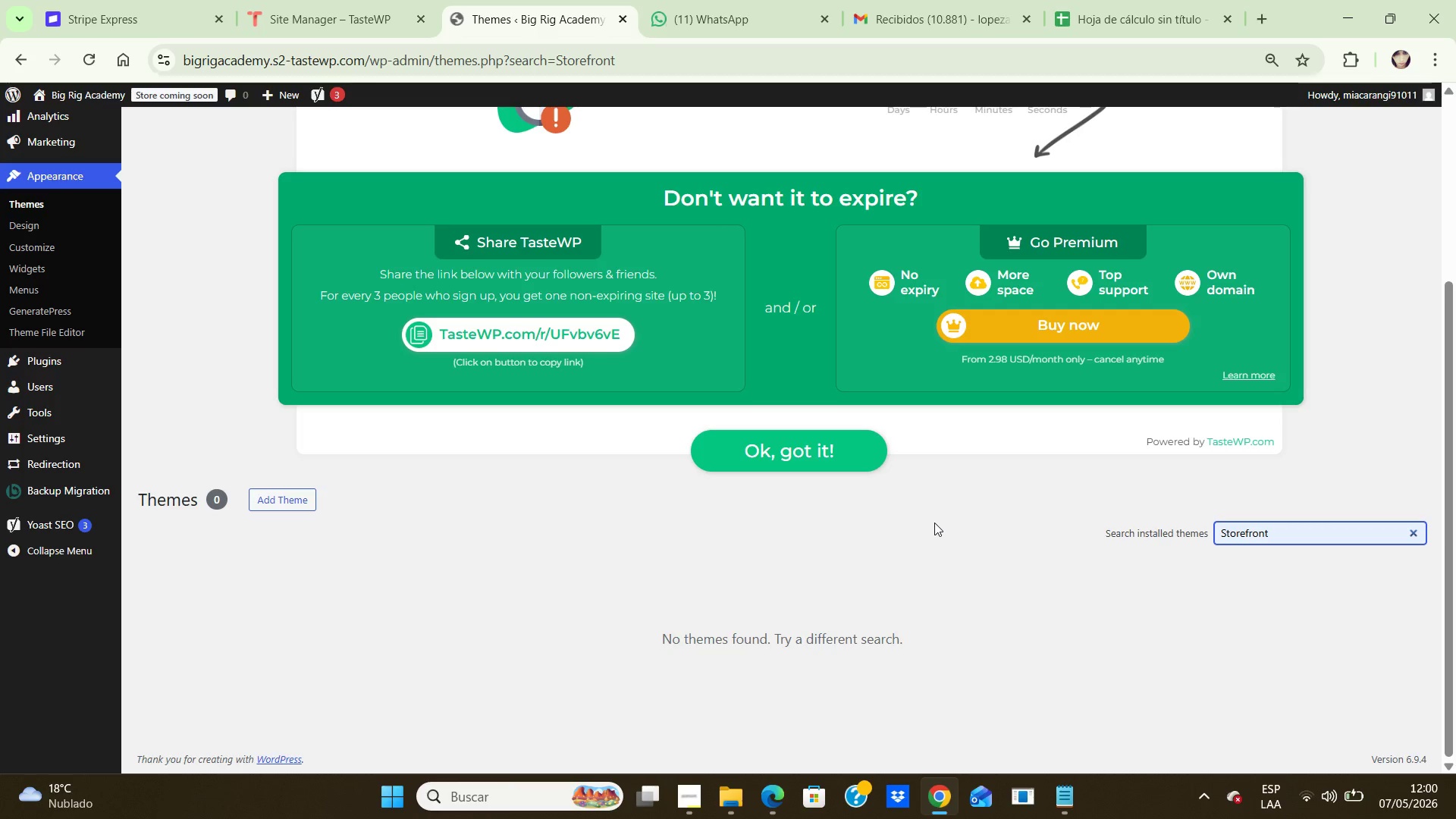 
wait(8.08)
 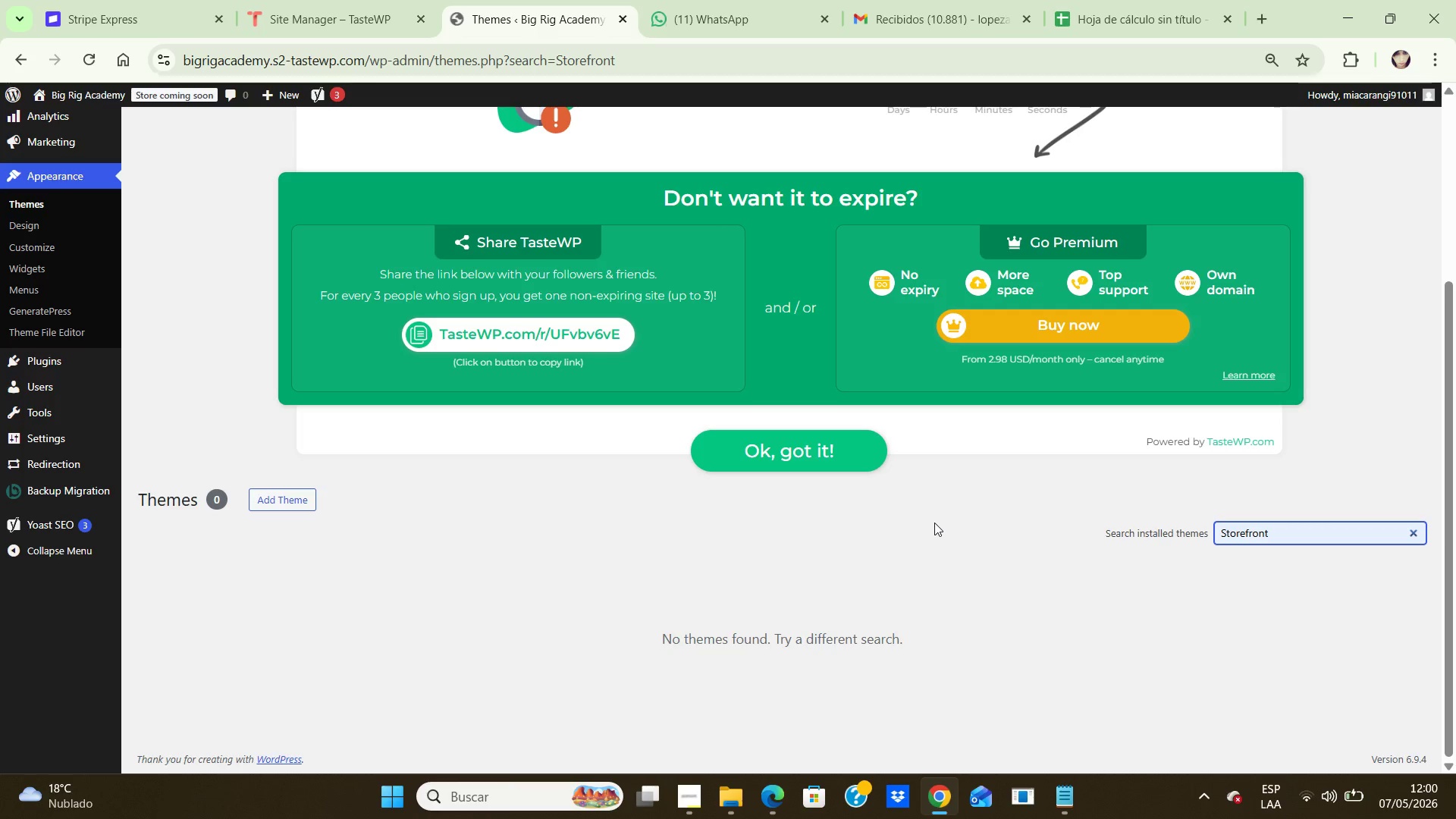 
scroll: coordinate [1244, 635], scroll_direction: down, amount: 7.0
 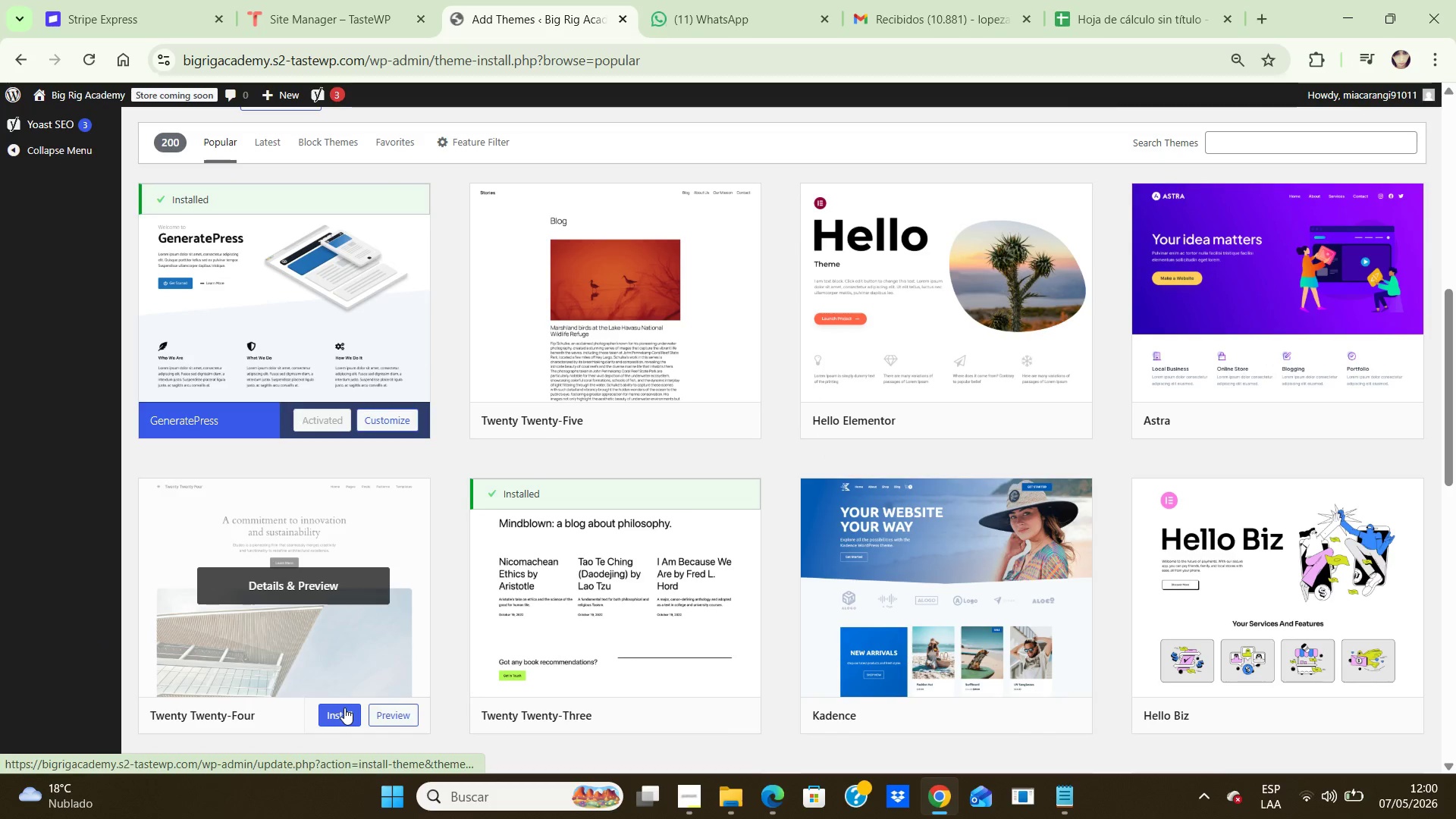 
left_click([344, 708])
 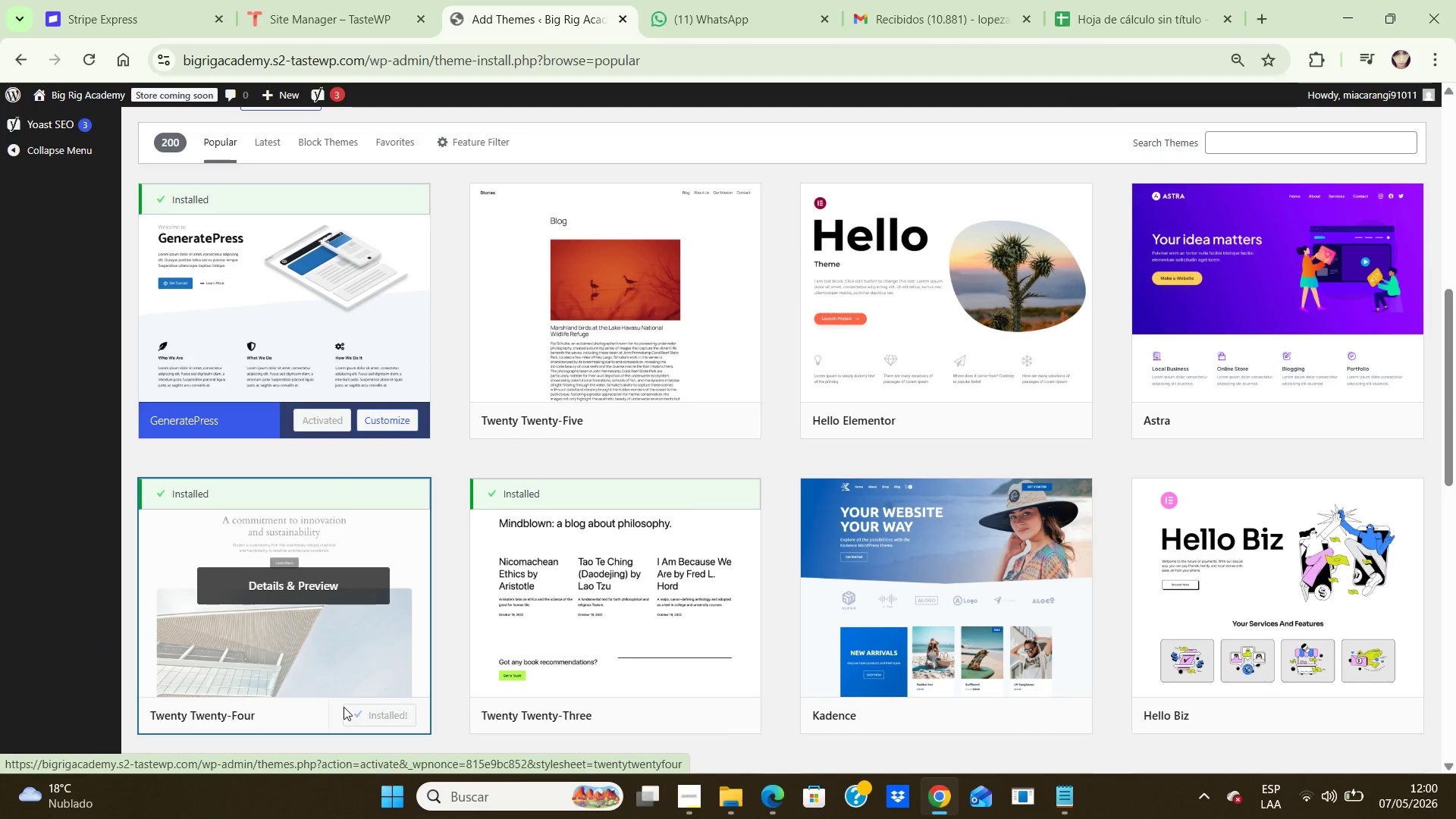 
wait(5.81)
 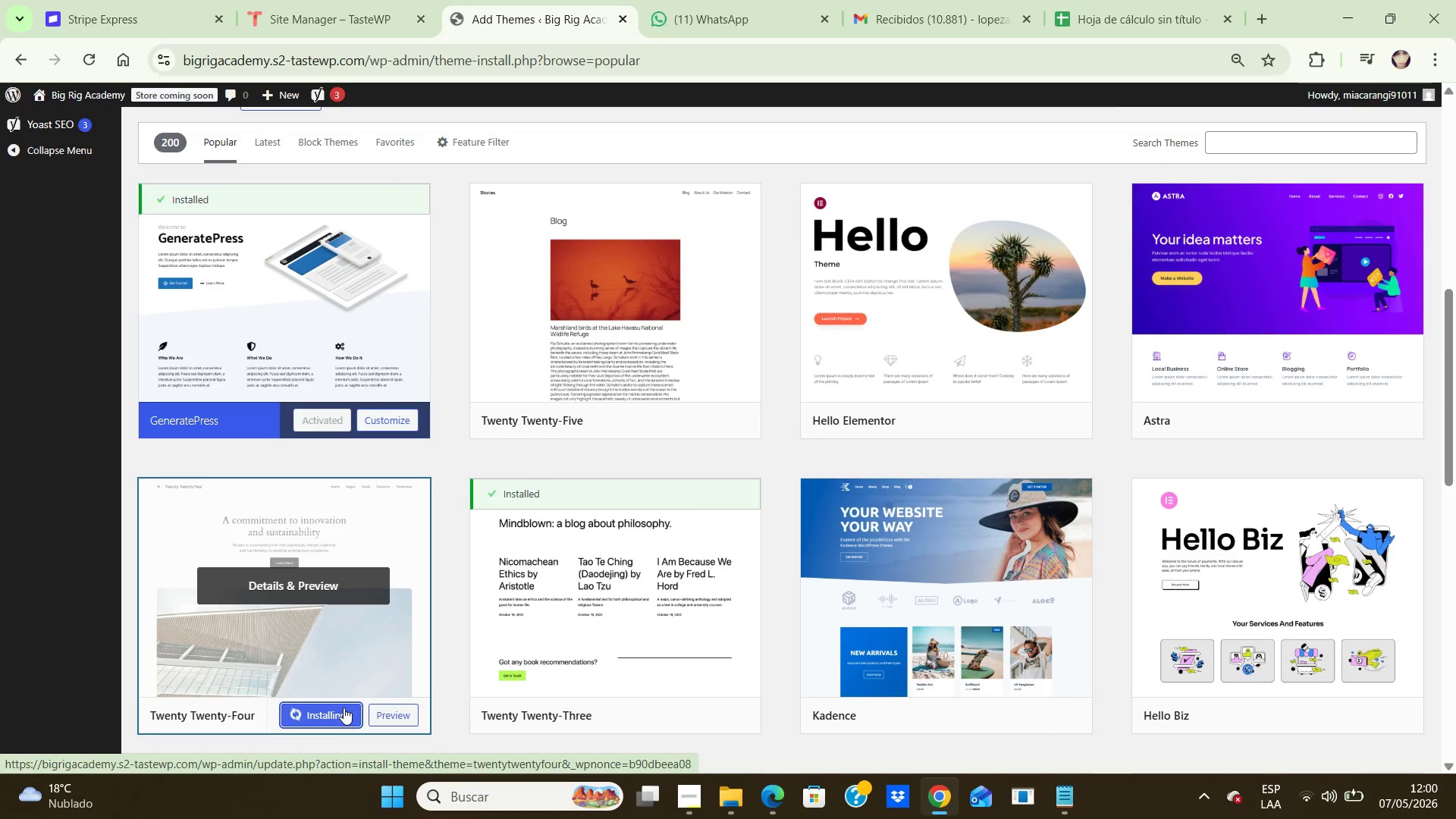 
scroll: coordinate [344, 706], scroll_direction: down, amount: 1.0
 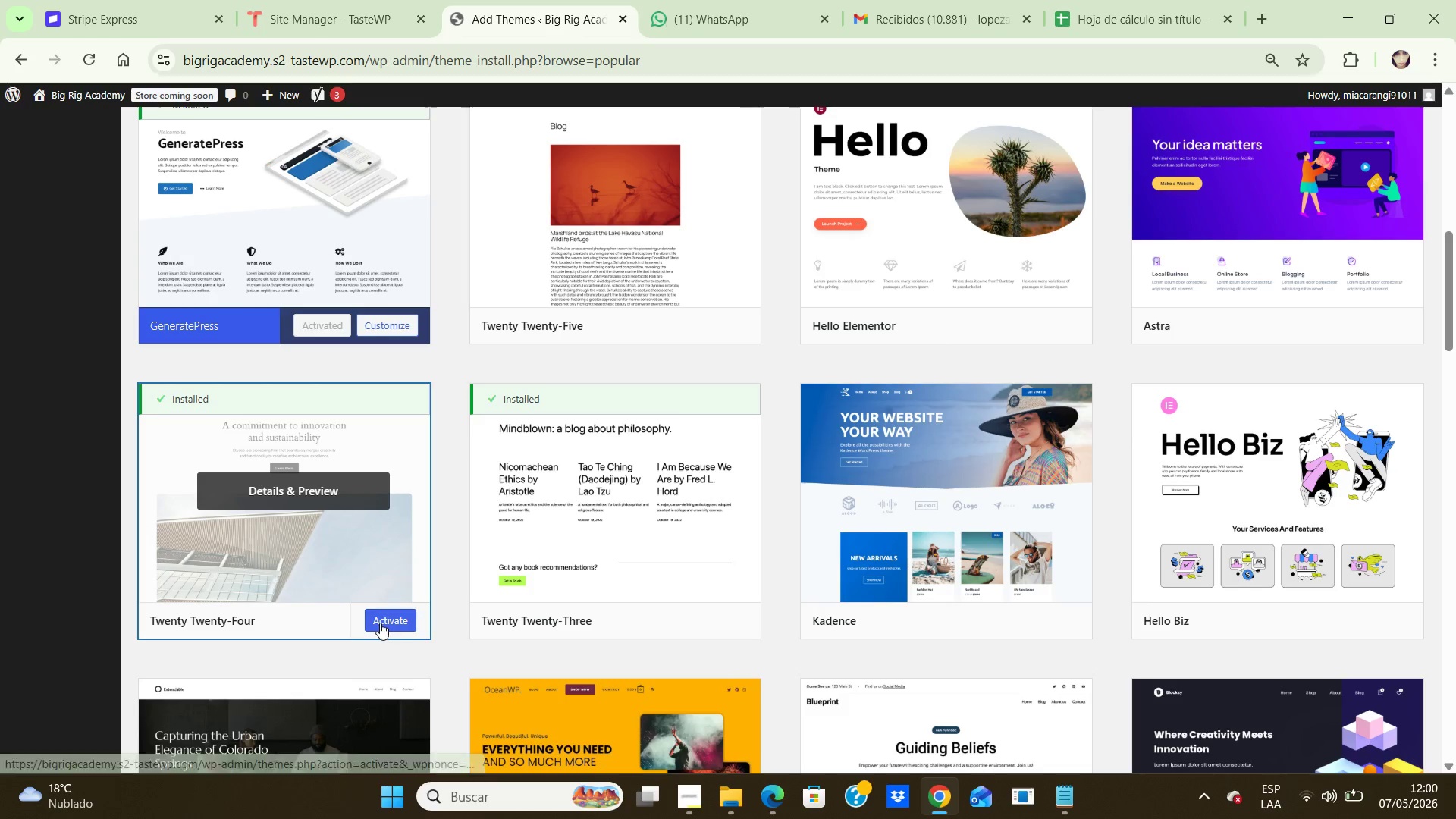 
left_click([381, 621])
 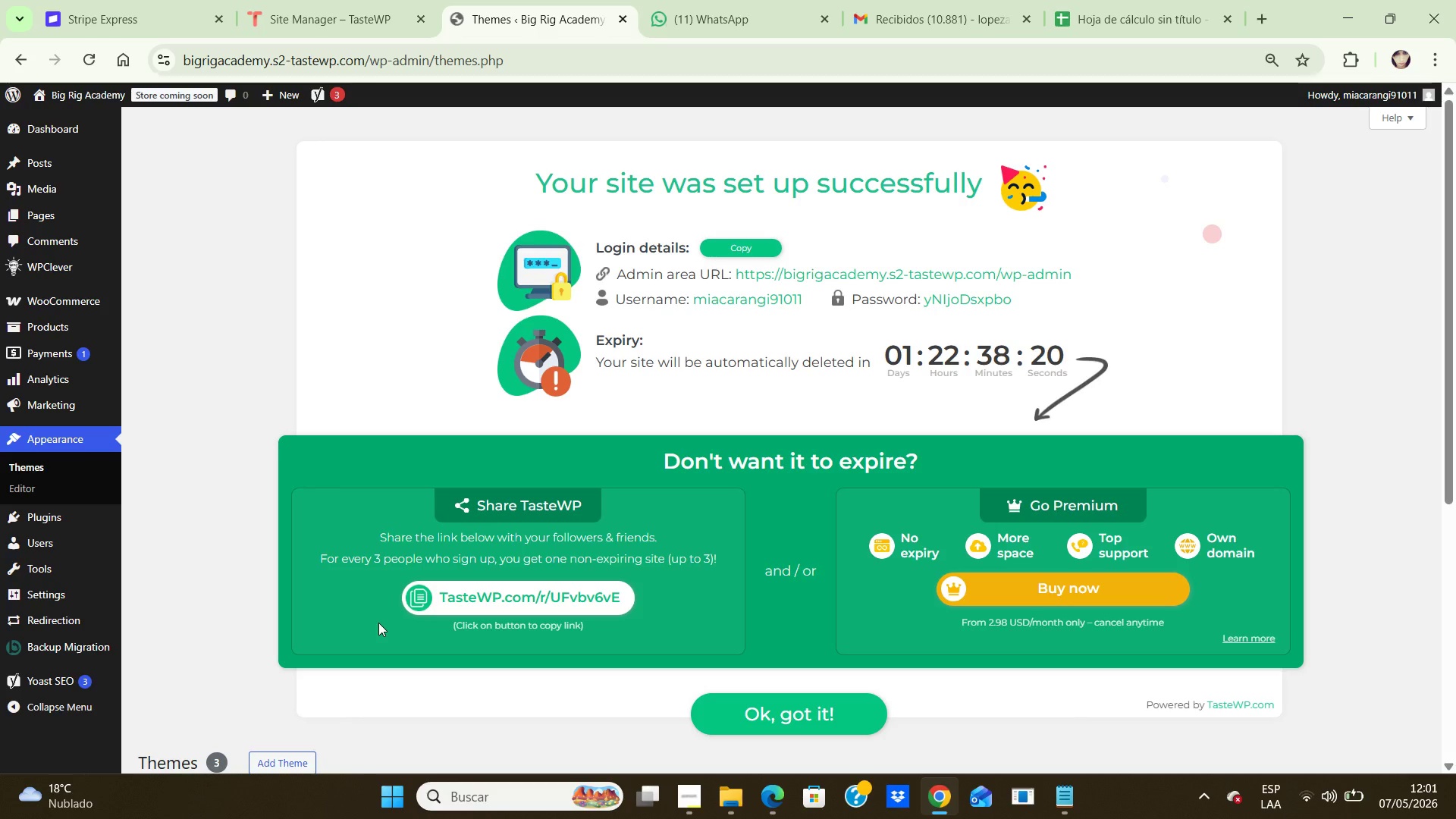 
wait(14.12)
 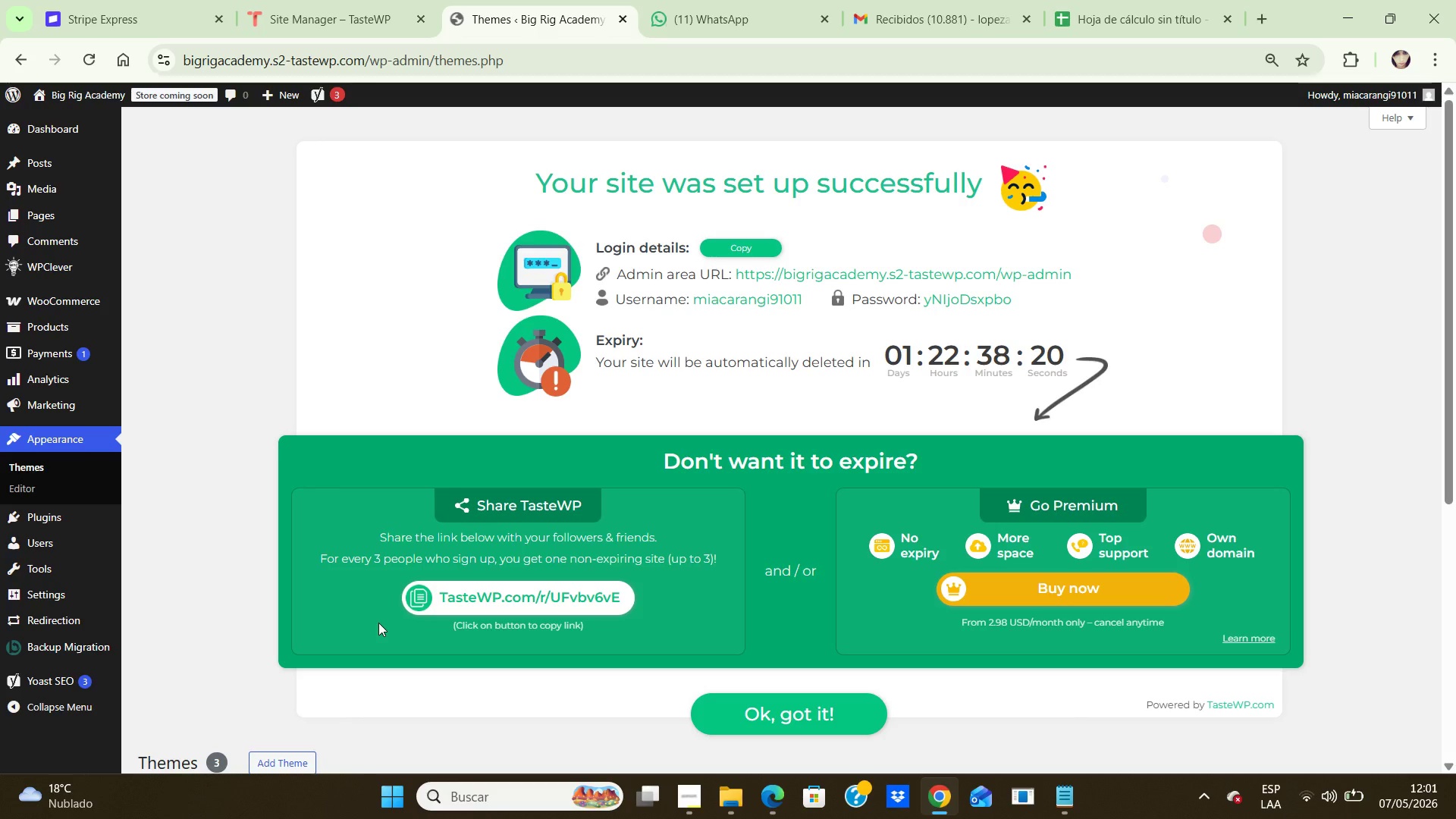 
scroll: coordinate [369, 603], scroll_direction: down, amount: 6.0
 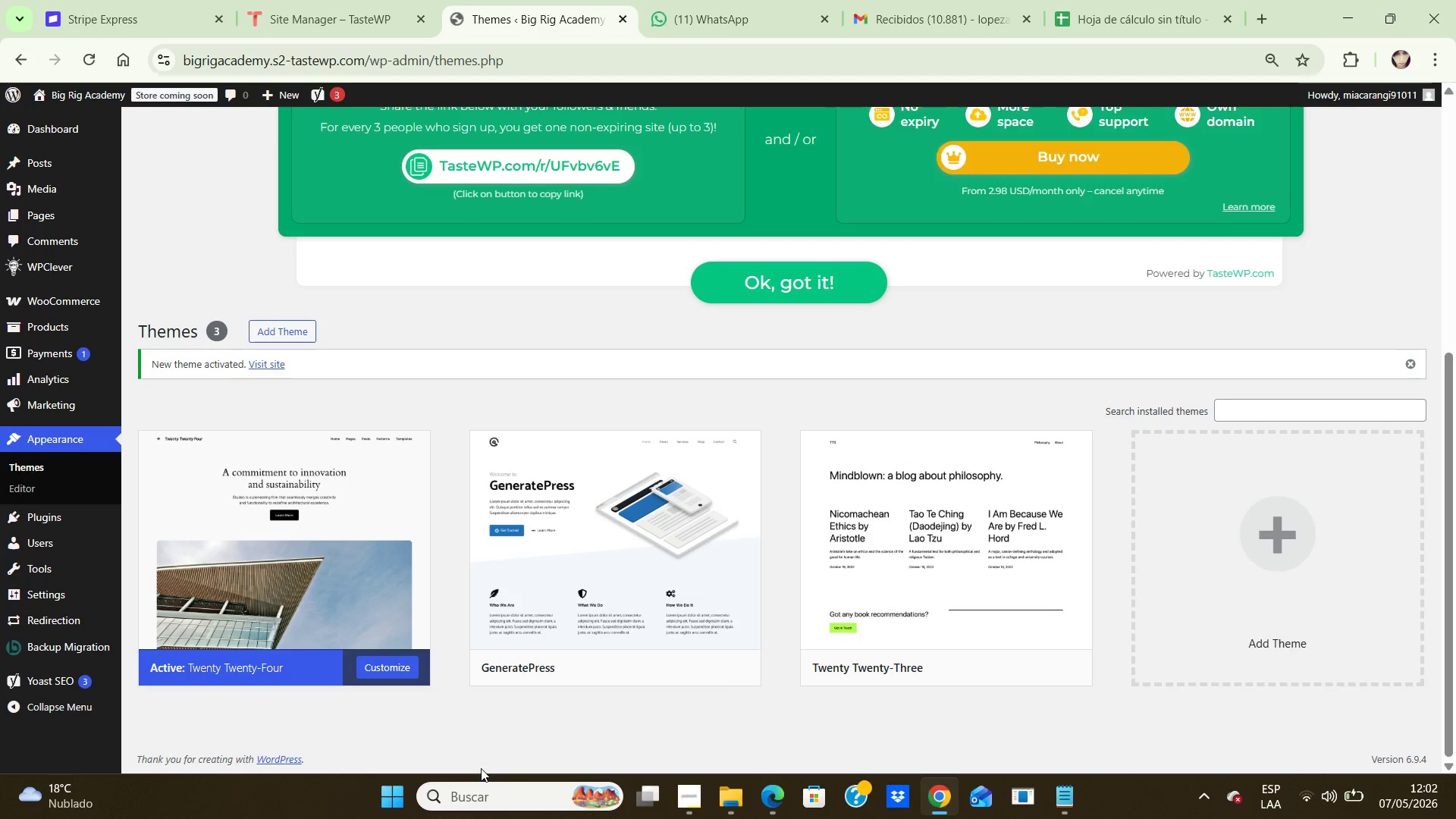 
wait(78.23)
 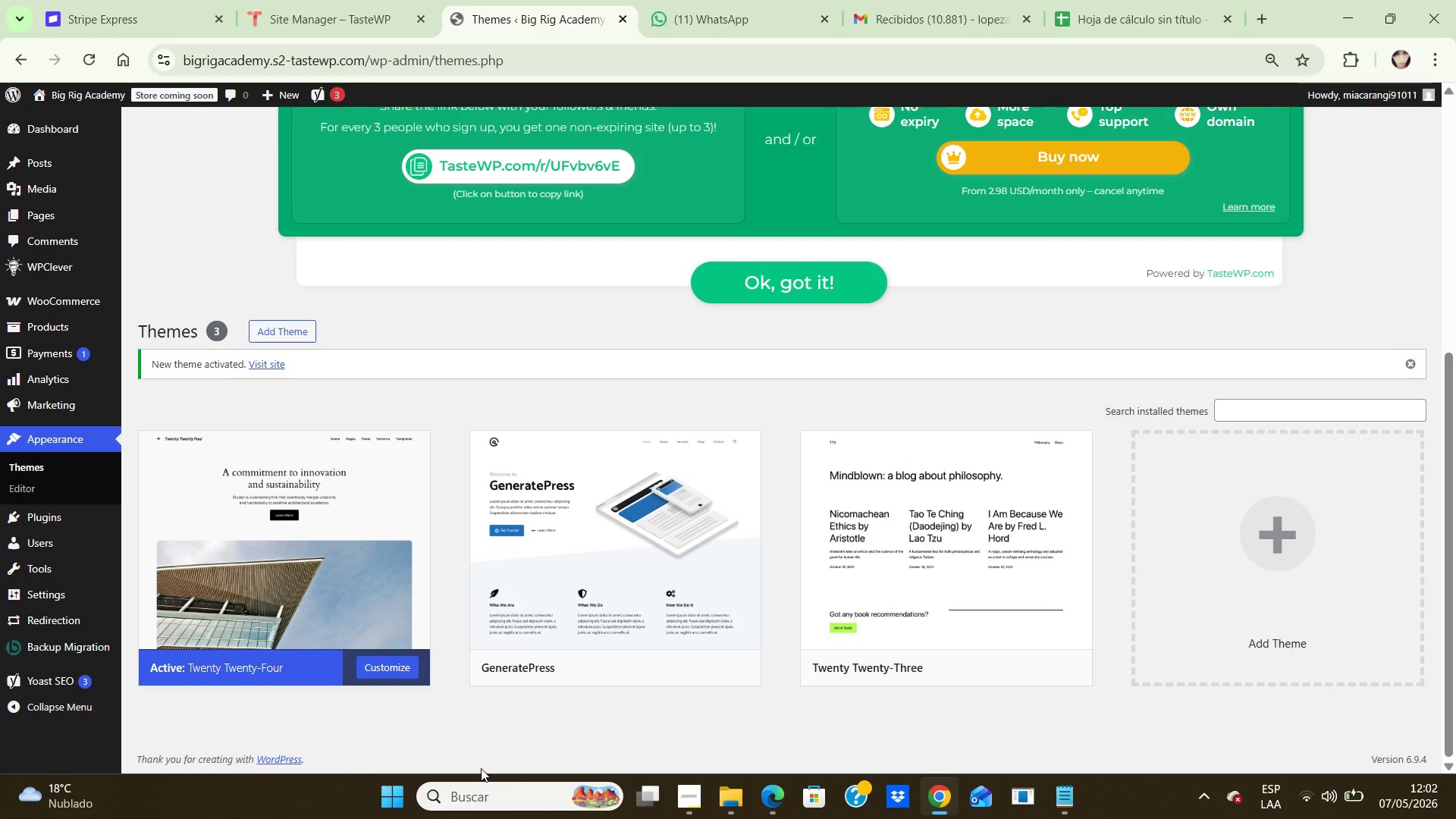 
key(PrintScreen)
 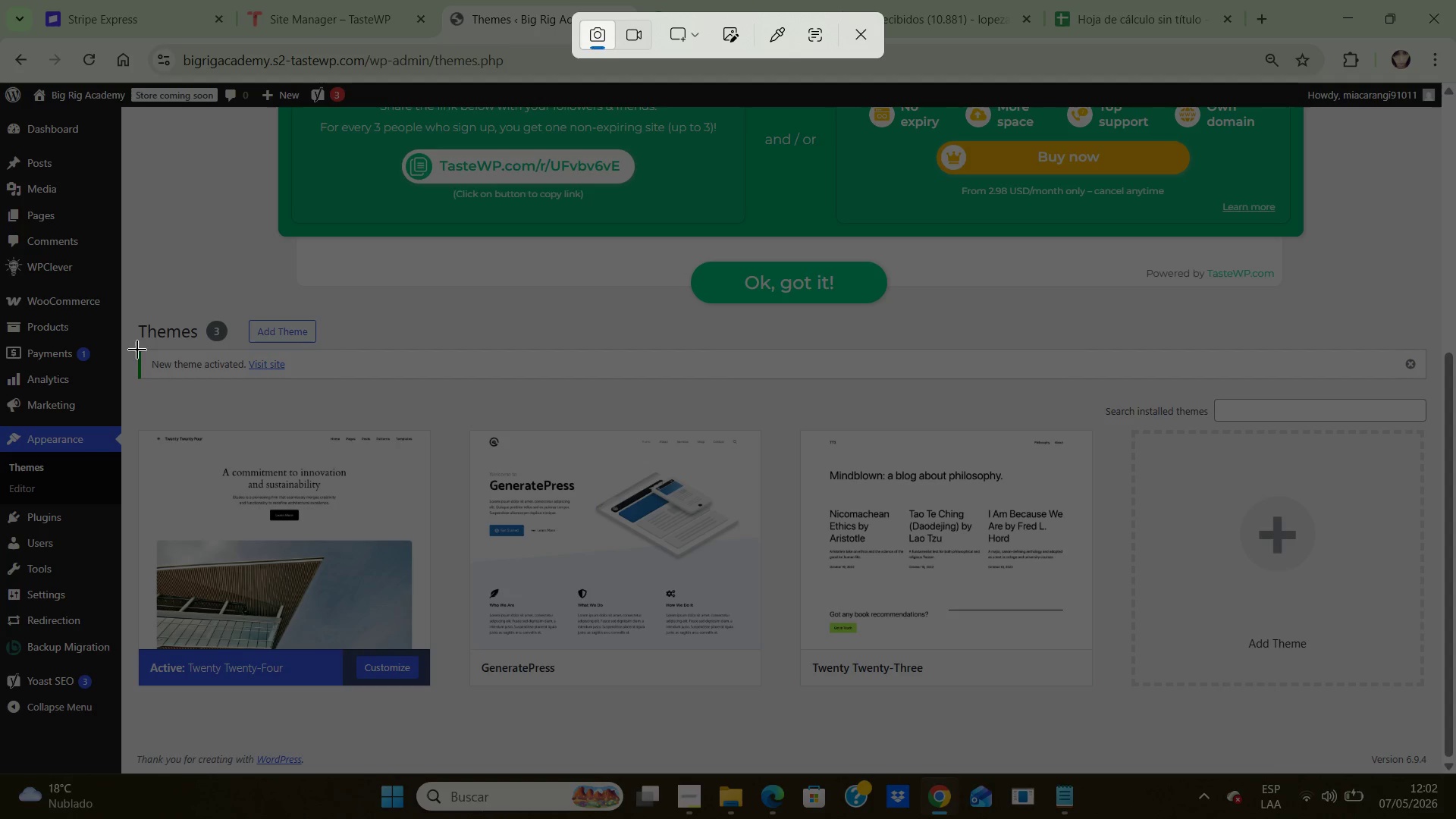 
left_click_drag(start_coordinate=[139, 297], to_coordinate=[465, 758])
 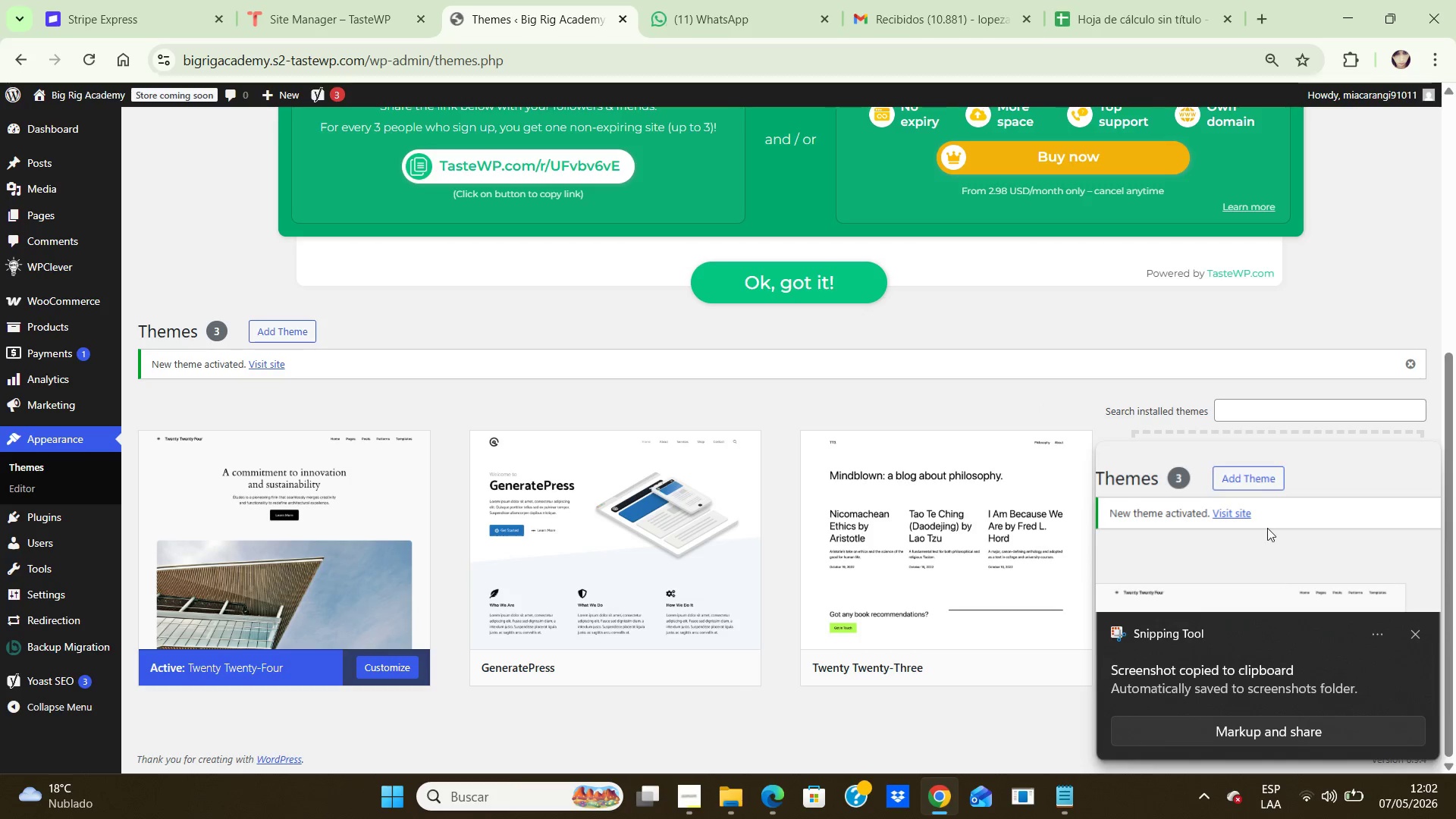 
double_click([1266, 513])
 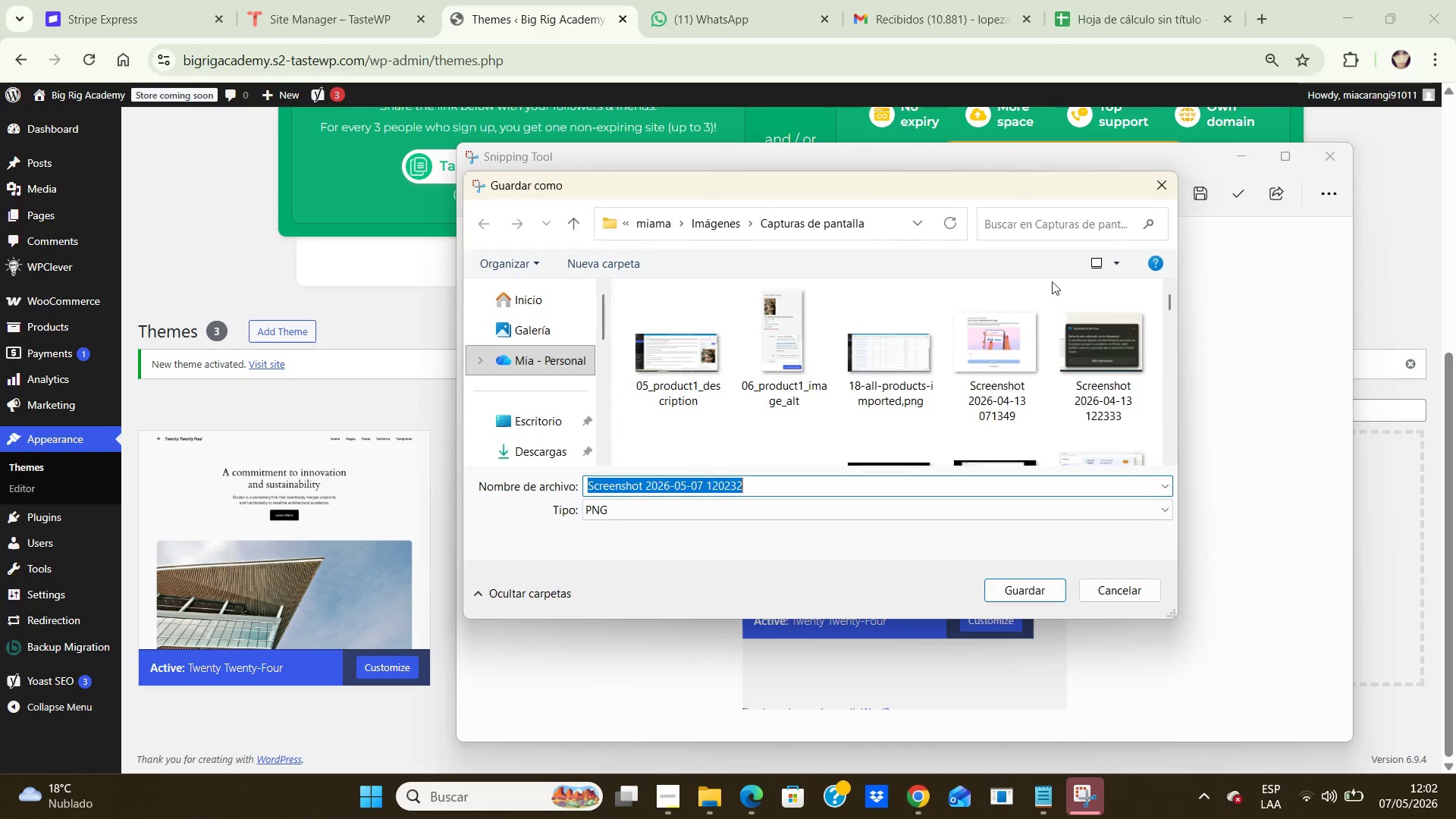 
wait(5.58)
 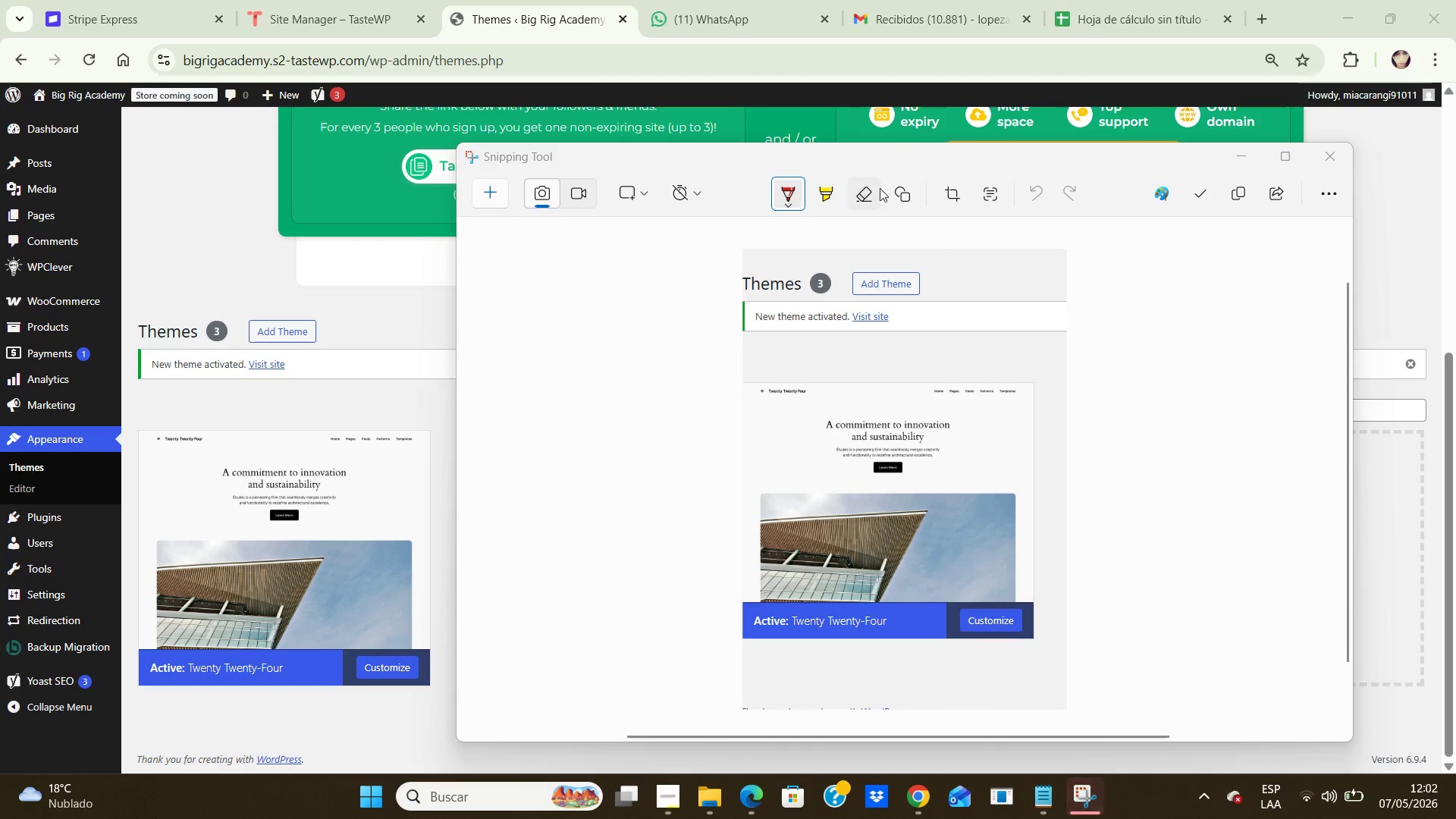 
left_click([535, 410])
 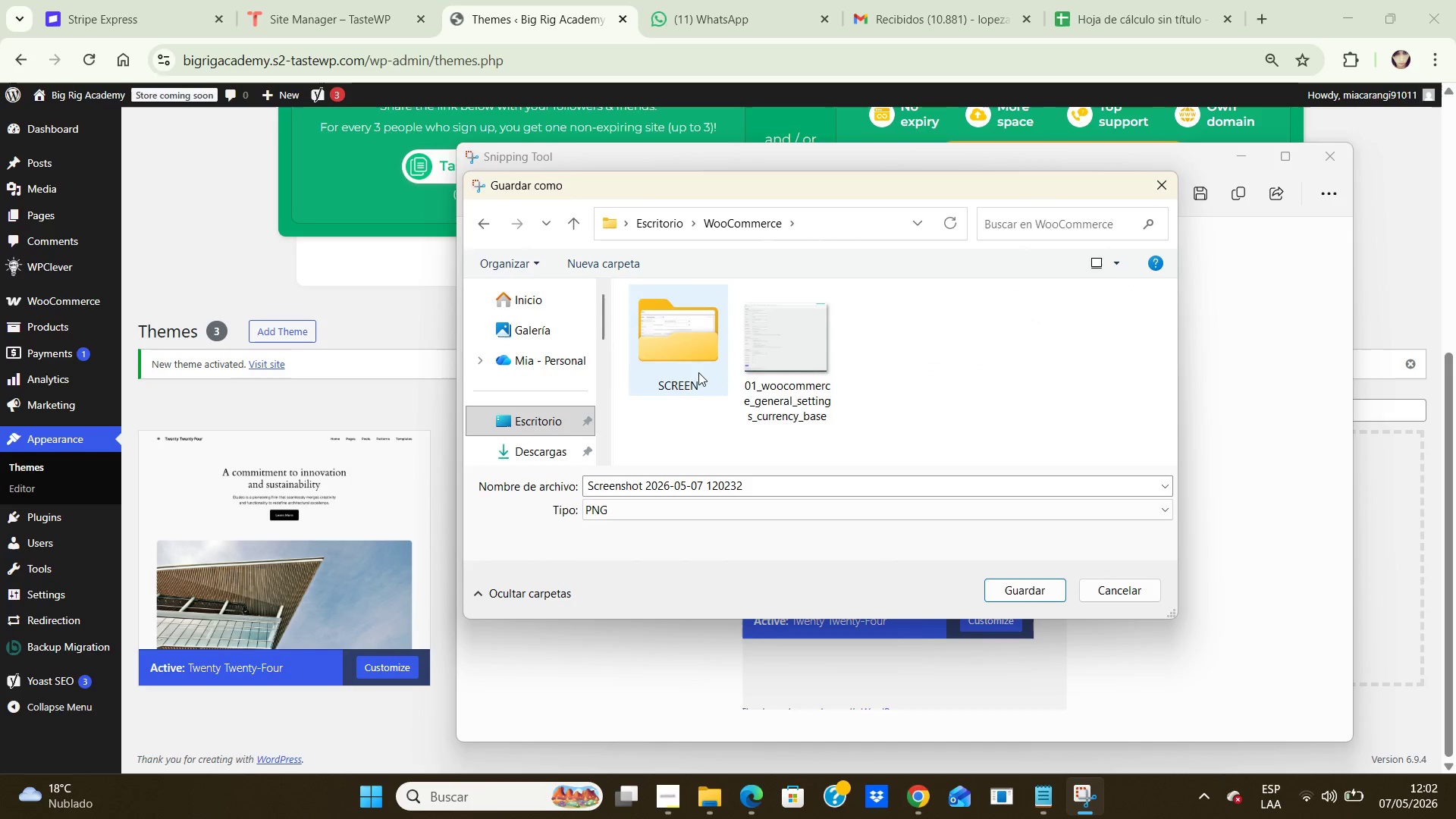 
left_click([535, 410])
 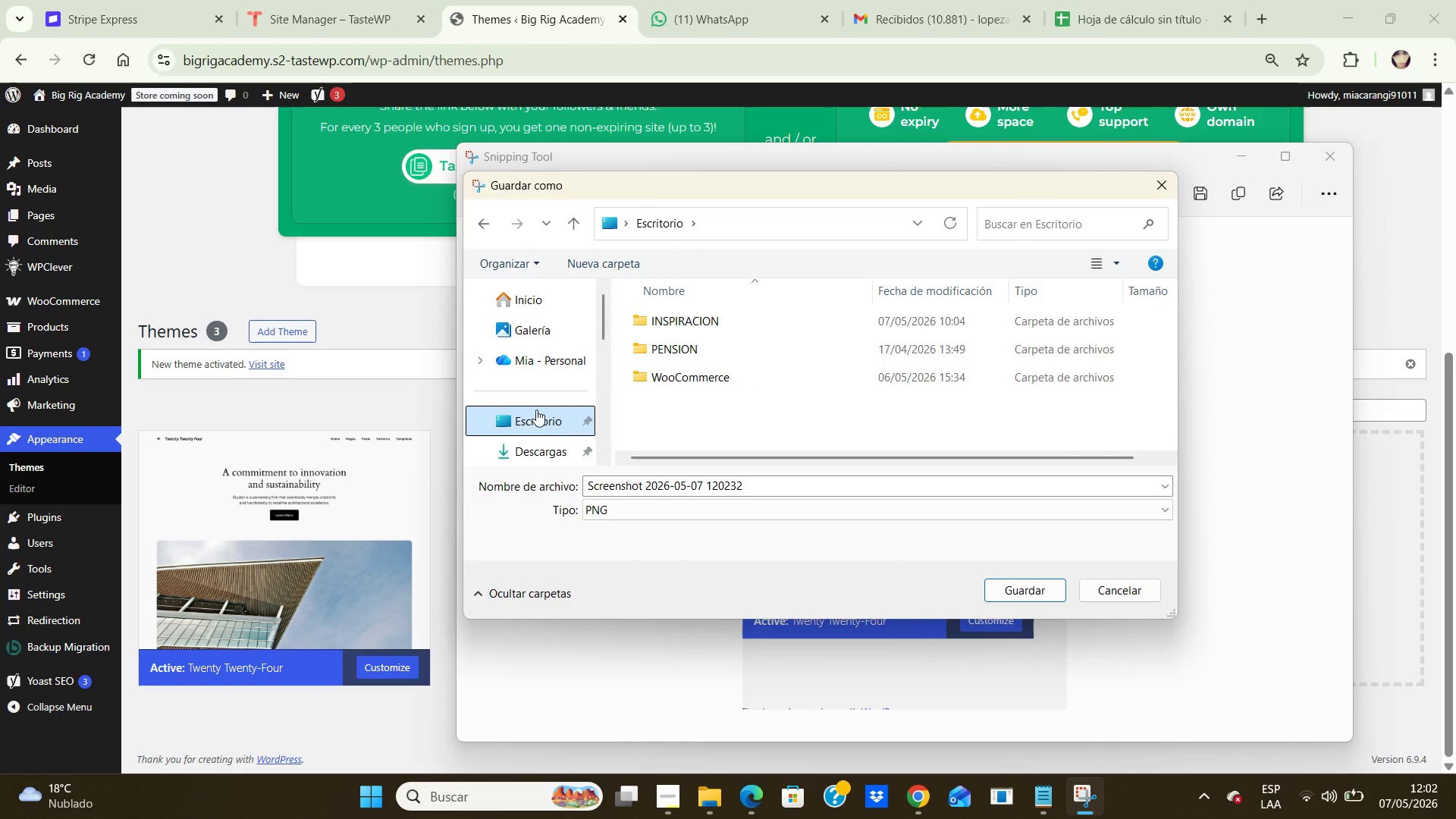 
double_click([695, 361])
 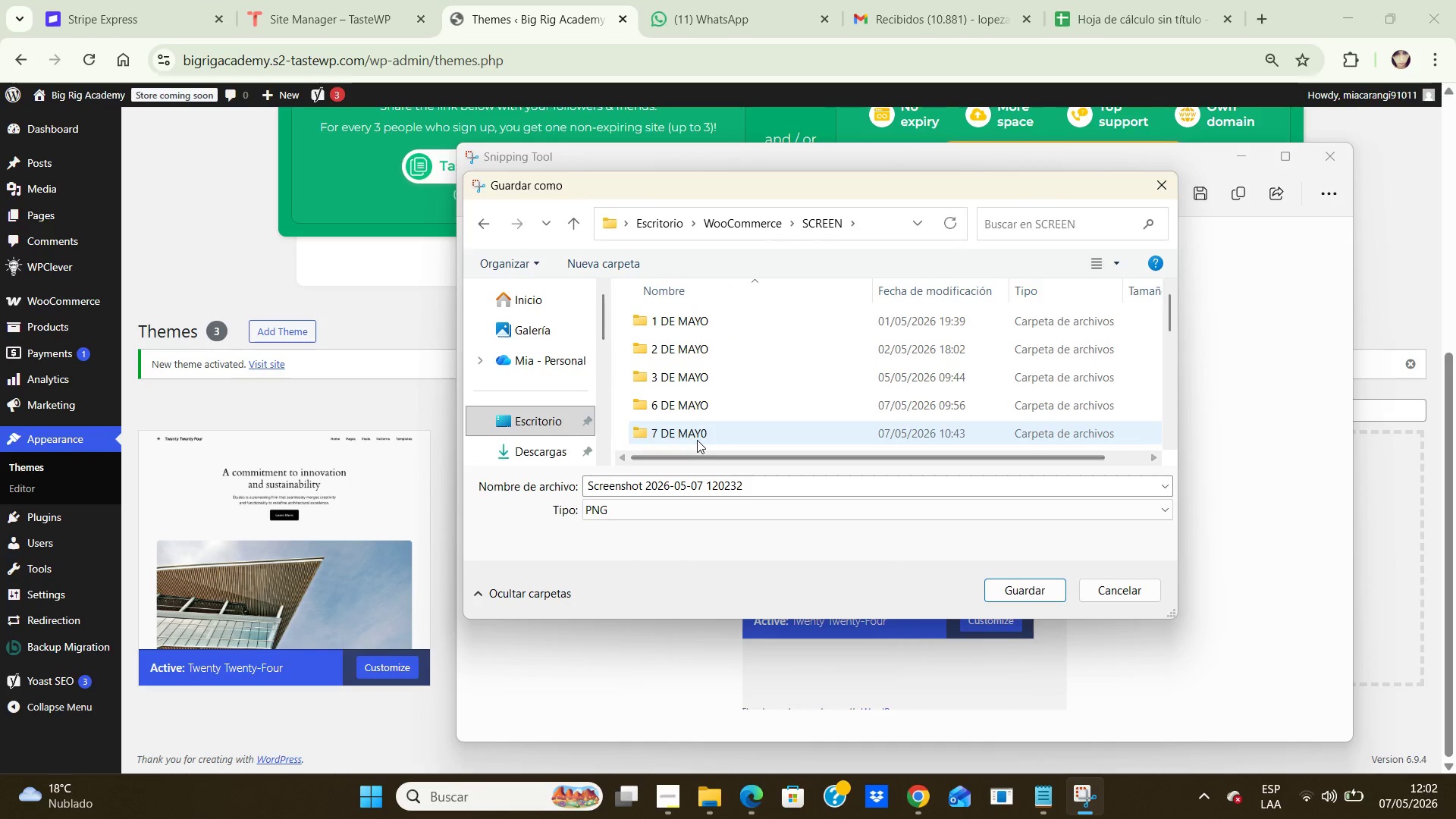 
double_click([697, 440])
 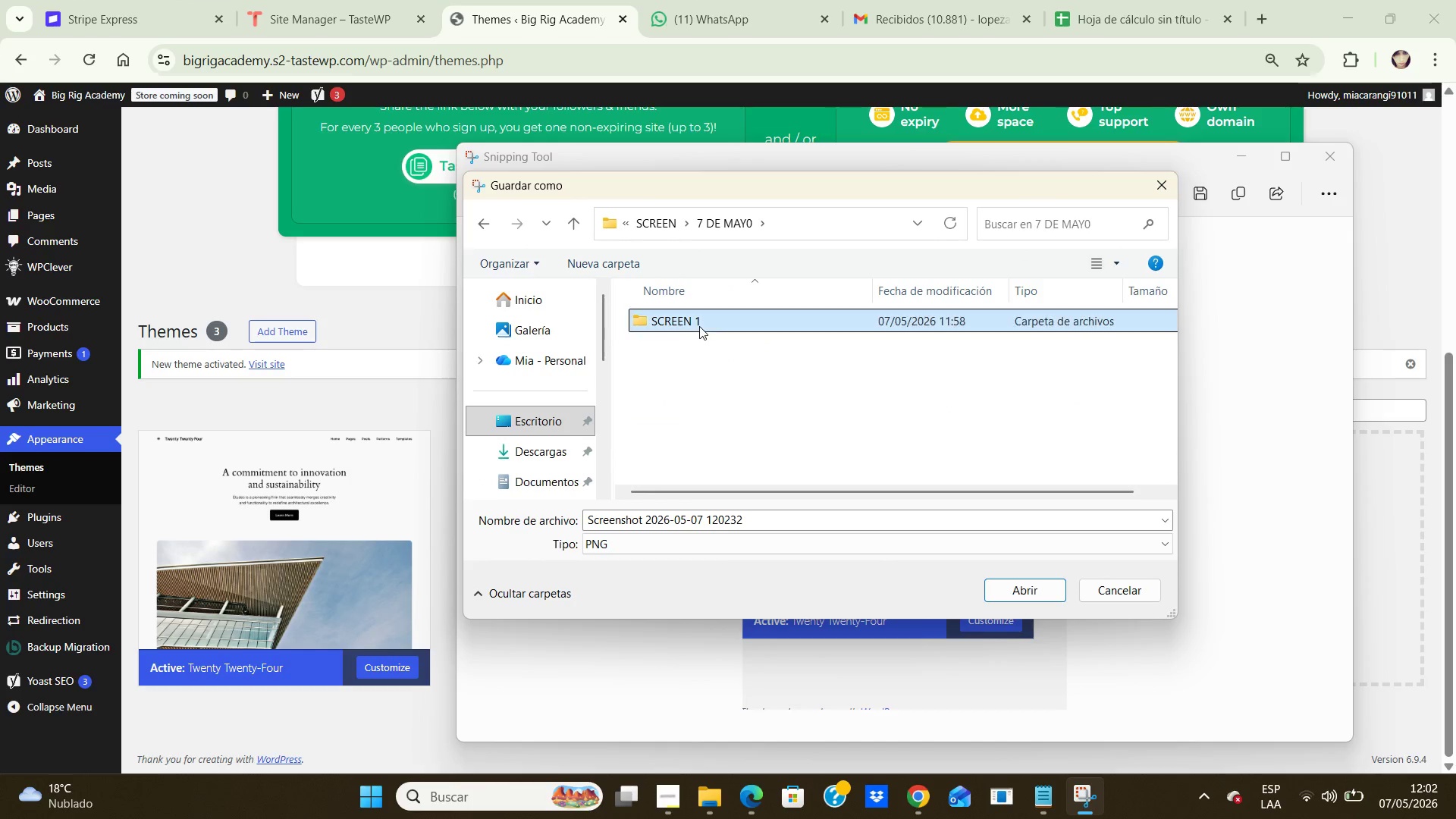 
double_click([700, 327])
 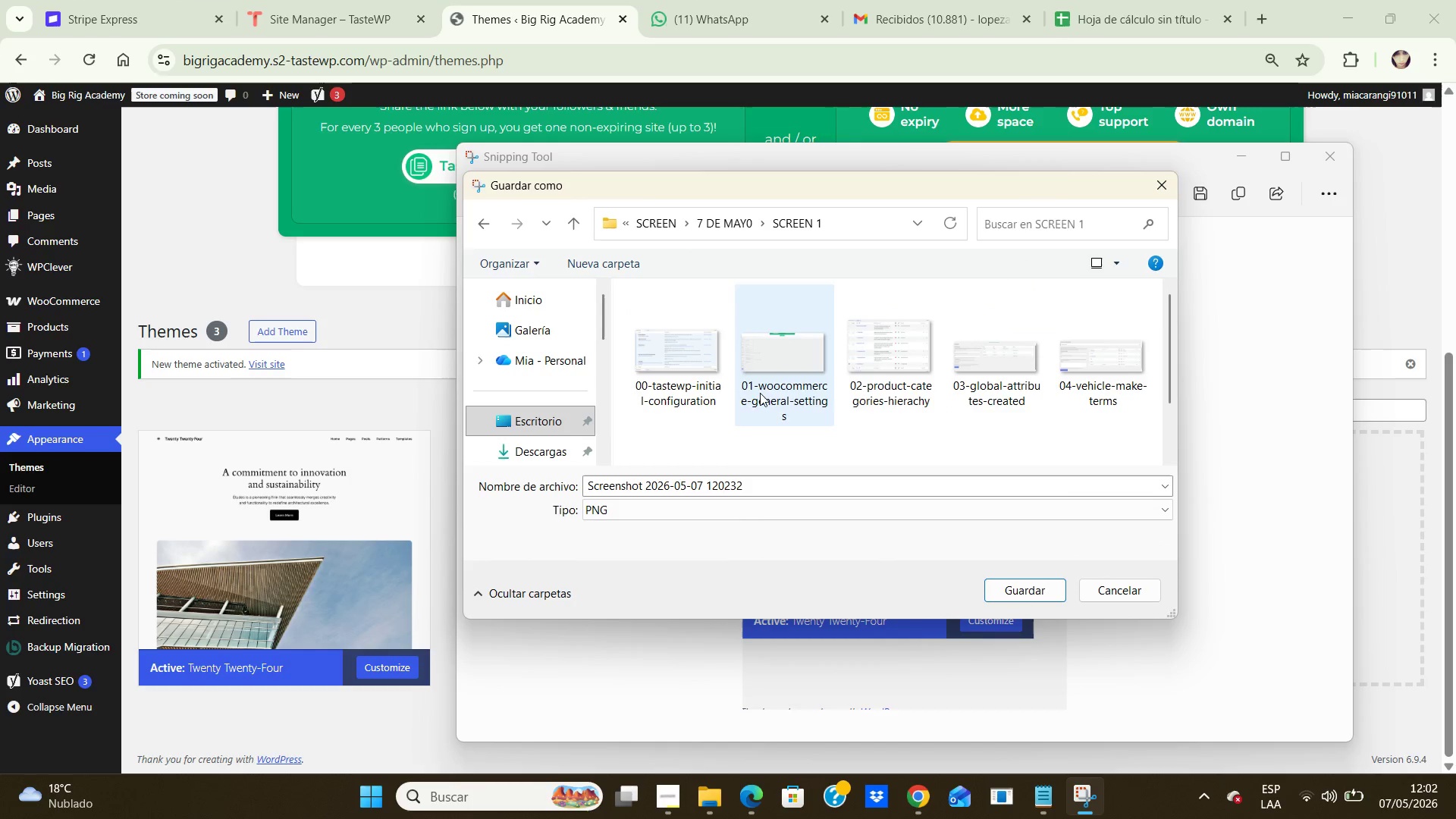 
scroll: coordinate [758, 391], scroll_direction: down, amount: 3.0
 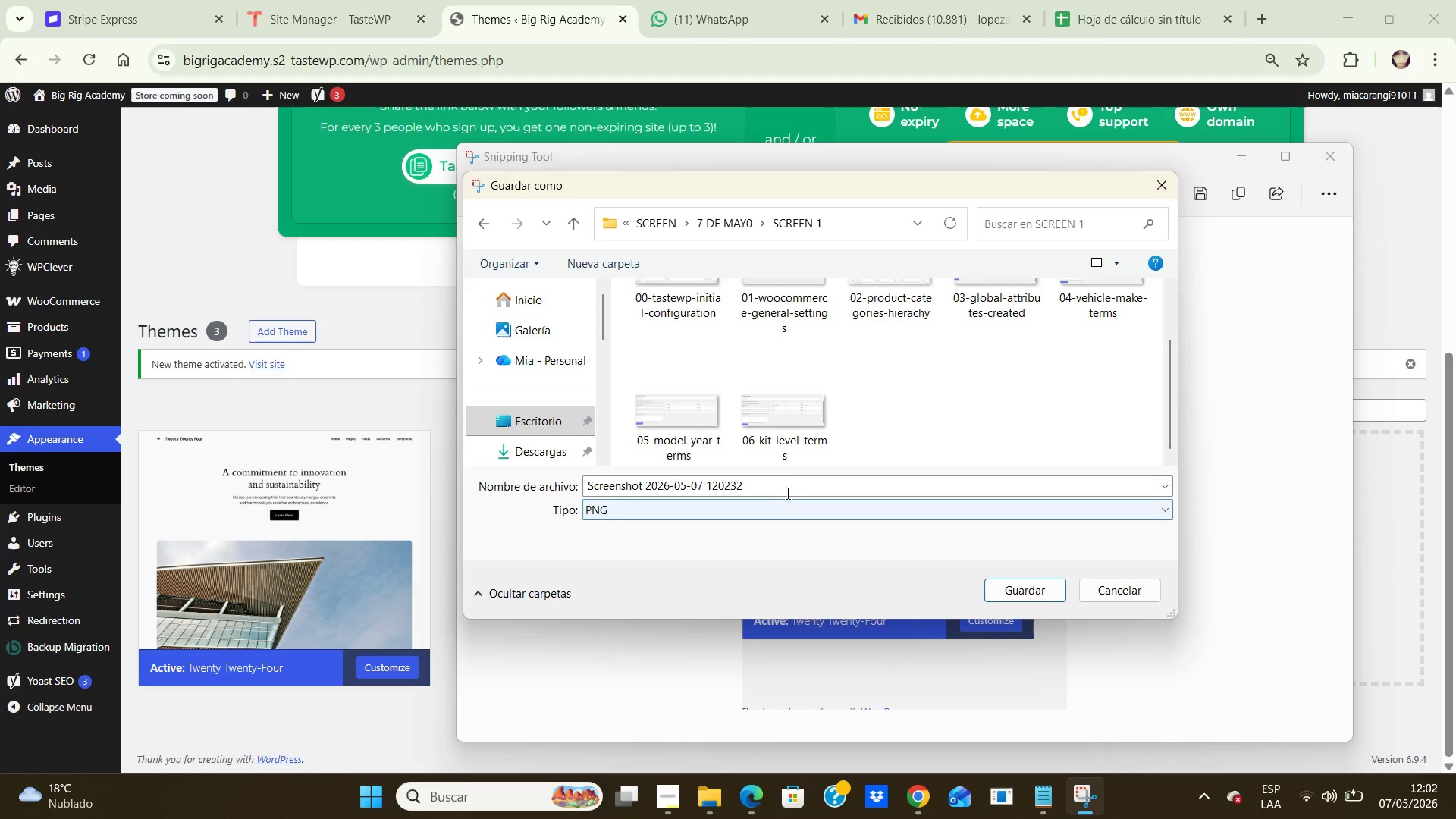 
left_click([785, 488])
 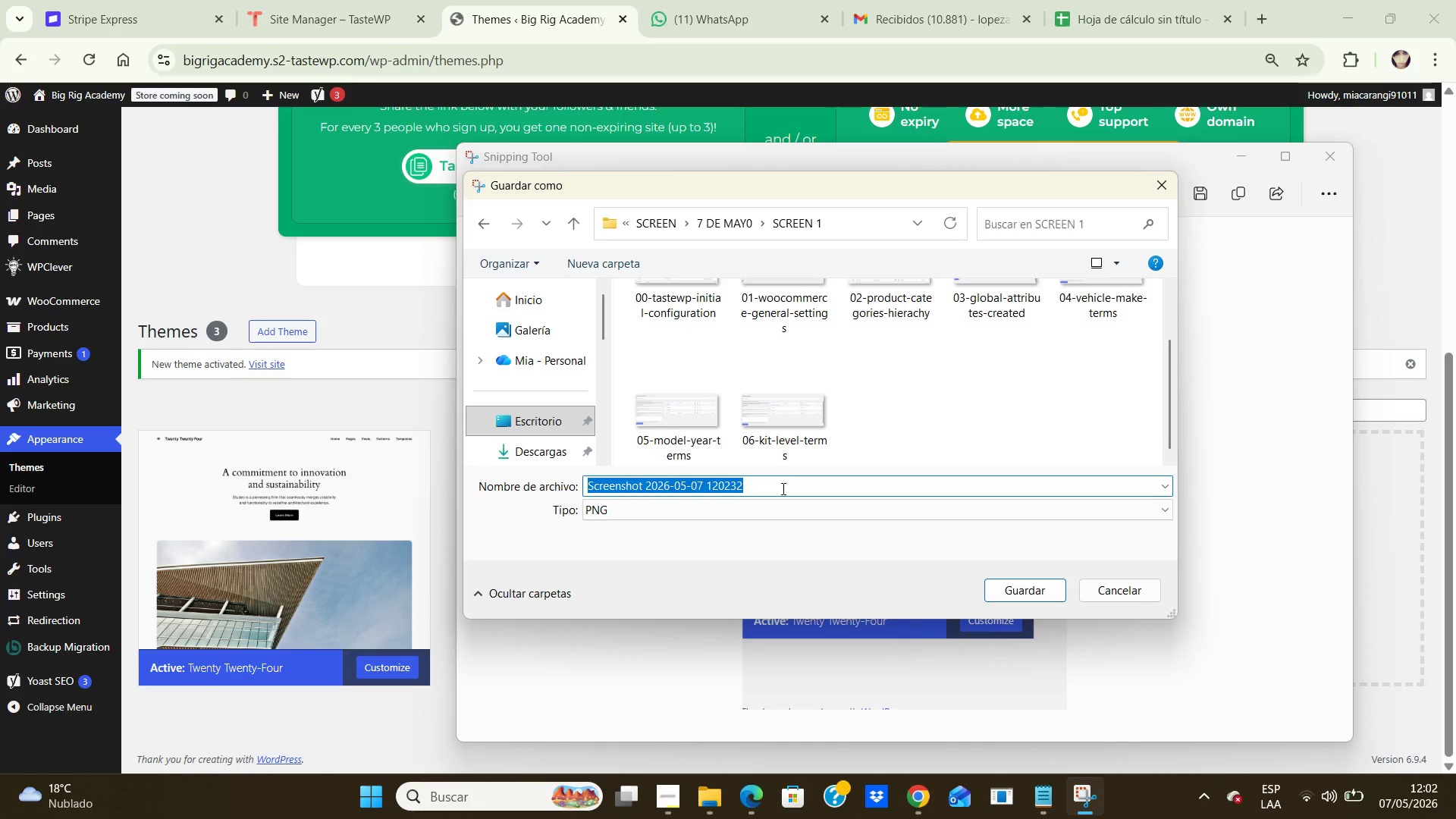 
type(07-active-theme.png)
 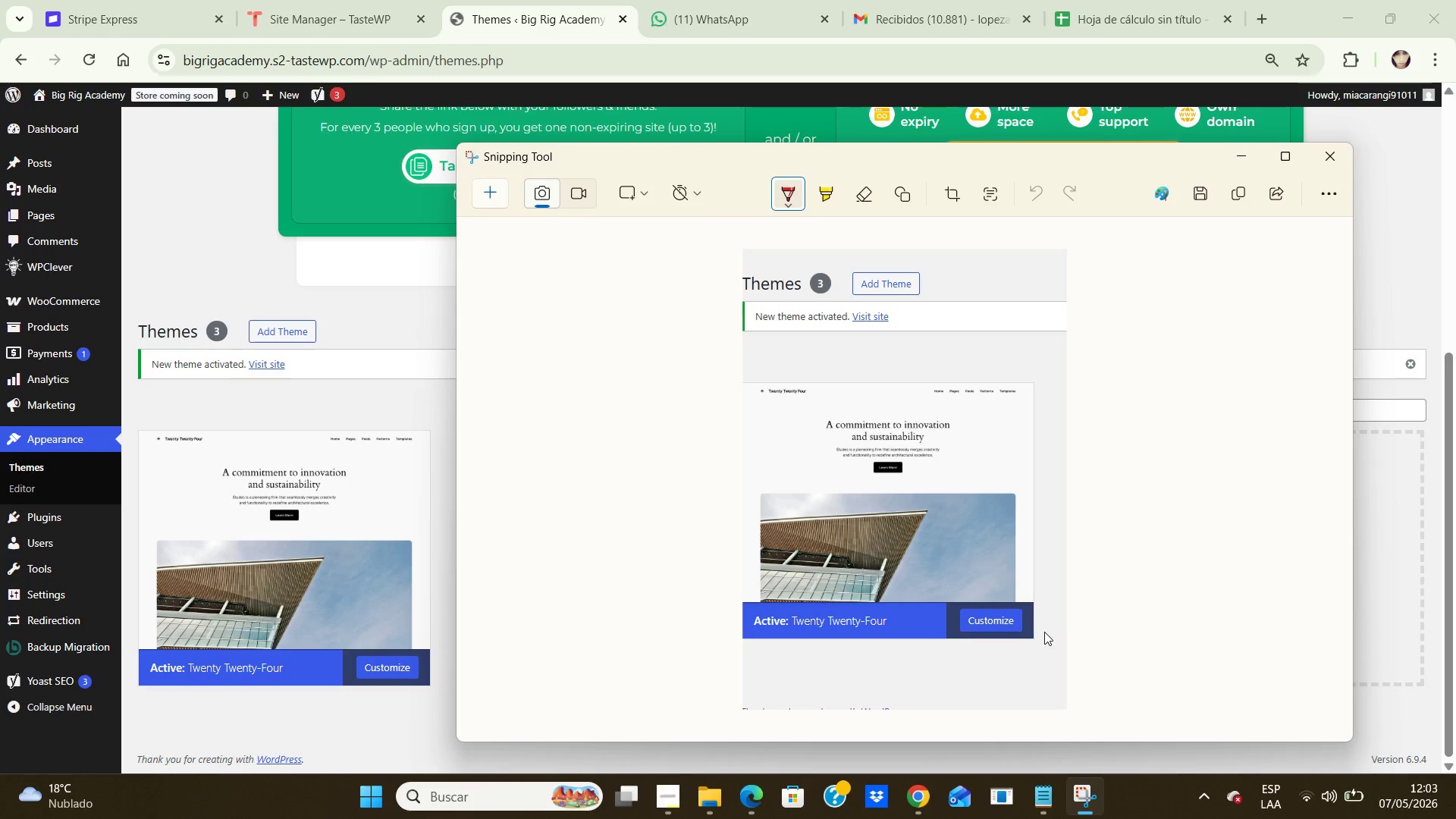 
wait(23.94)
 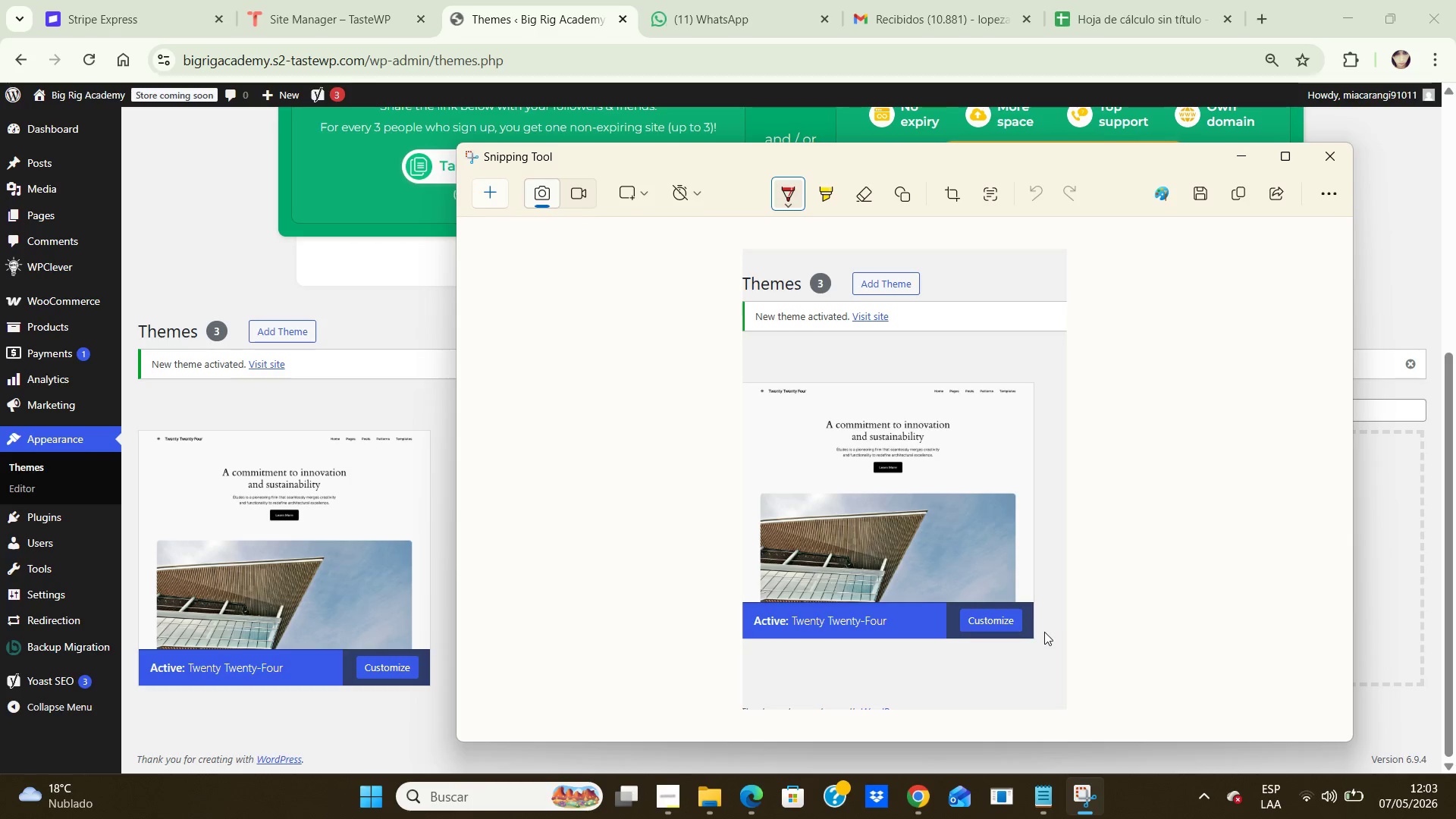 
scroll: coordinate [36, 494], scroll_direction: up, amount: 2.0
 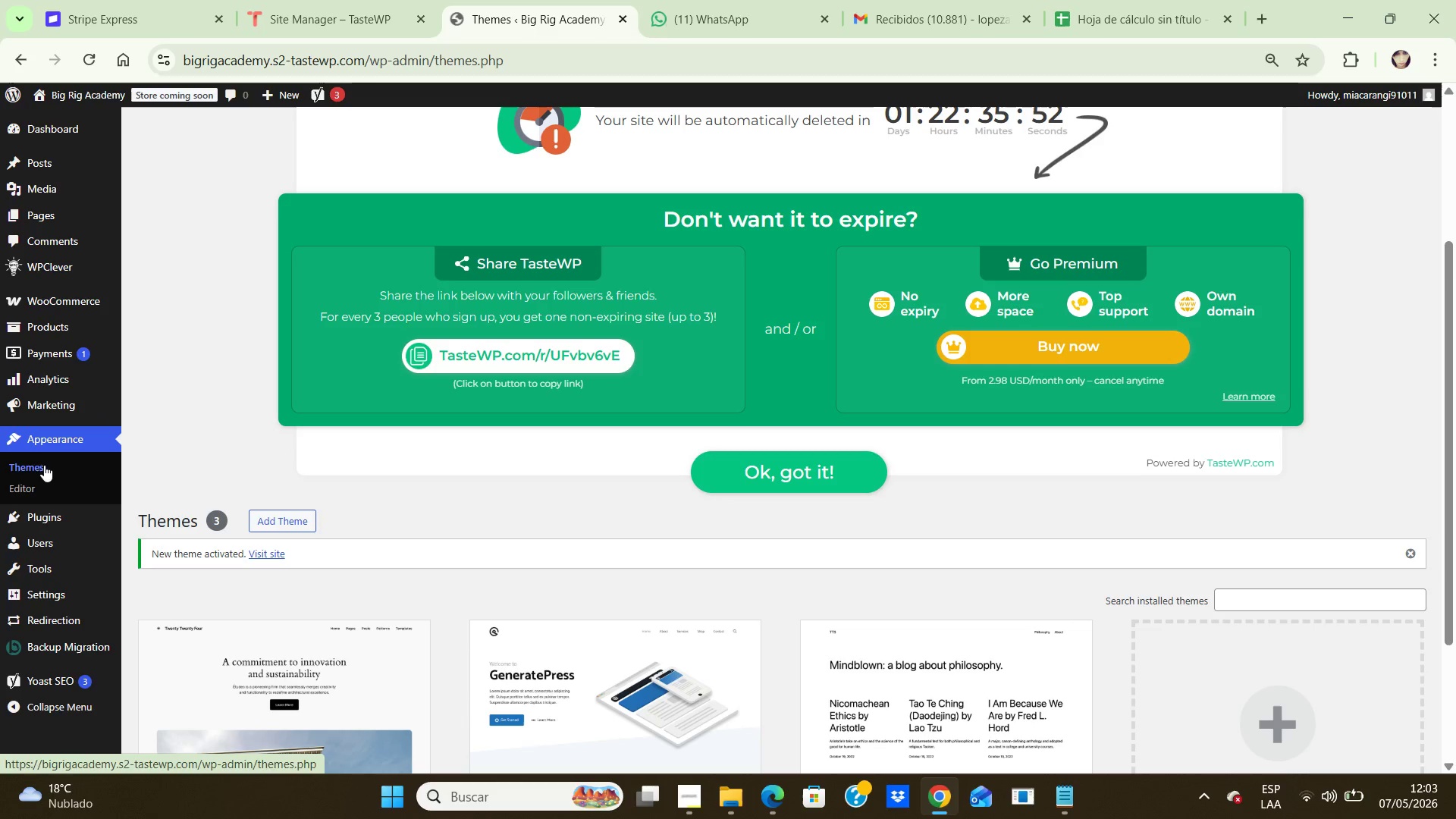 
left_click([27, 485])
 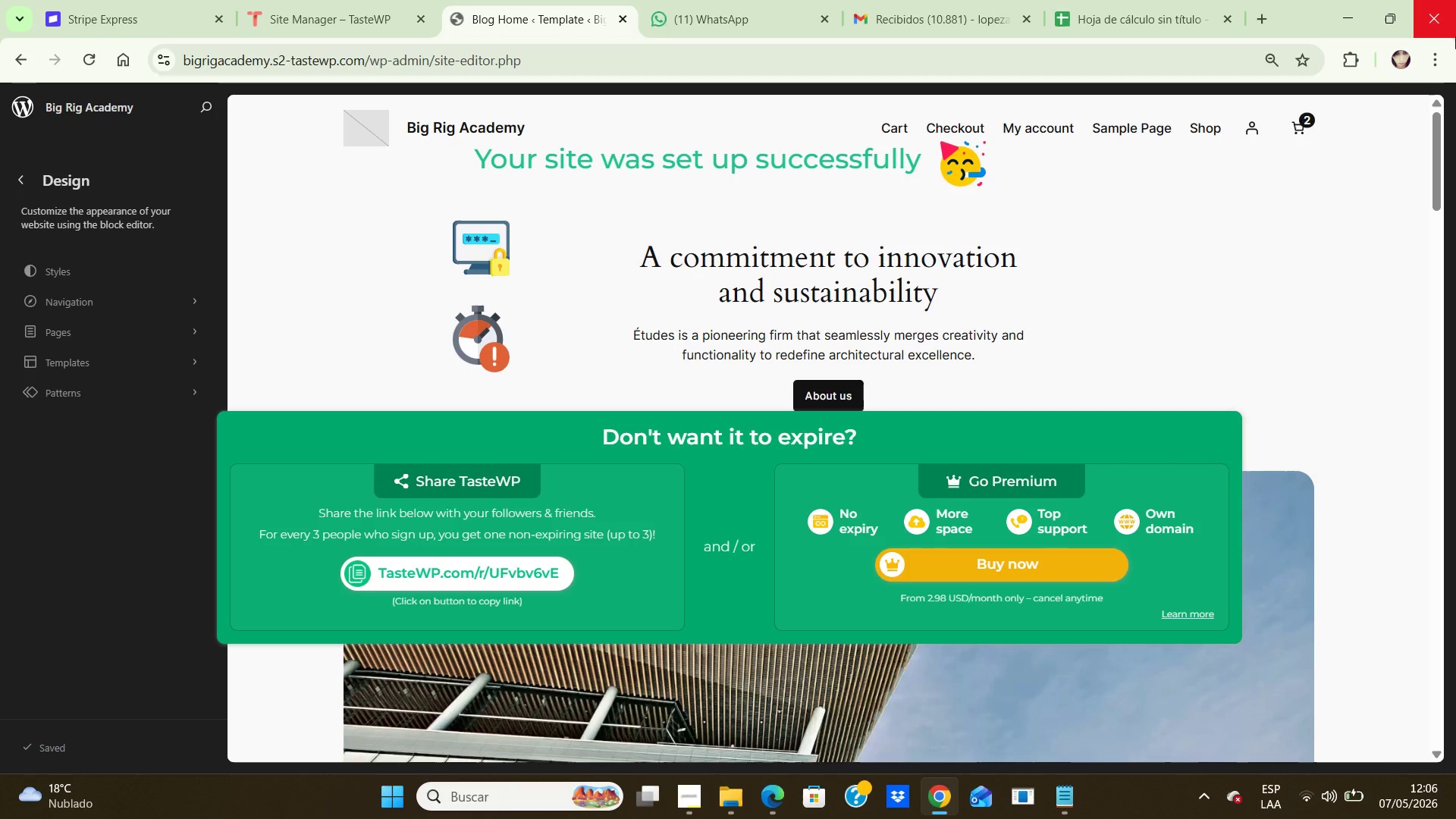 
wait(183.12)
 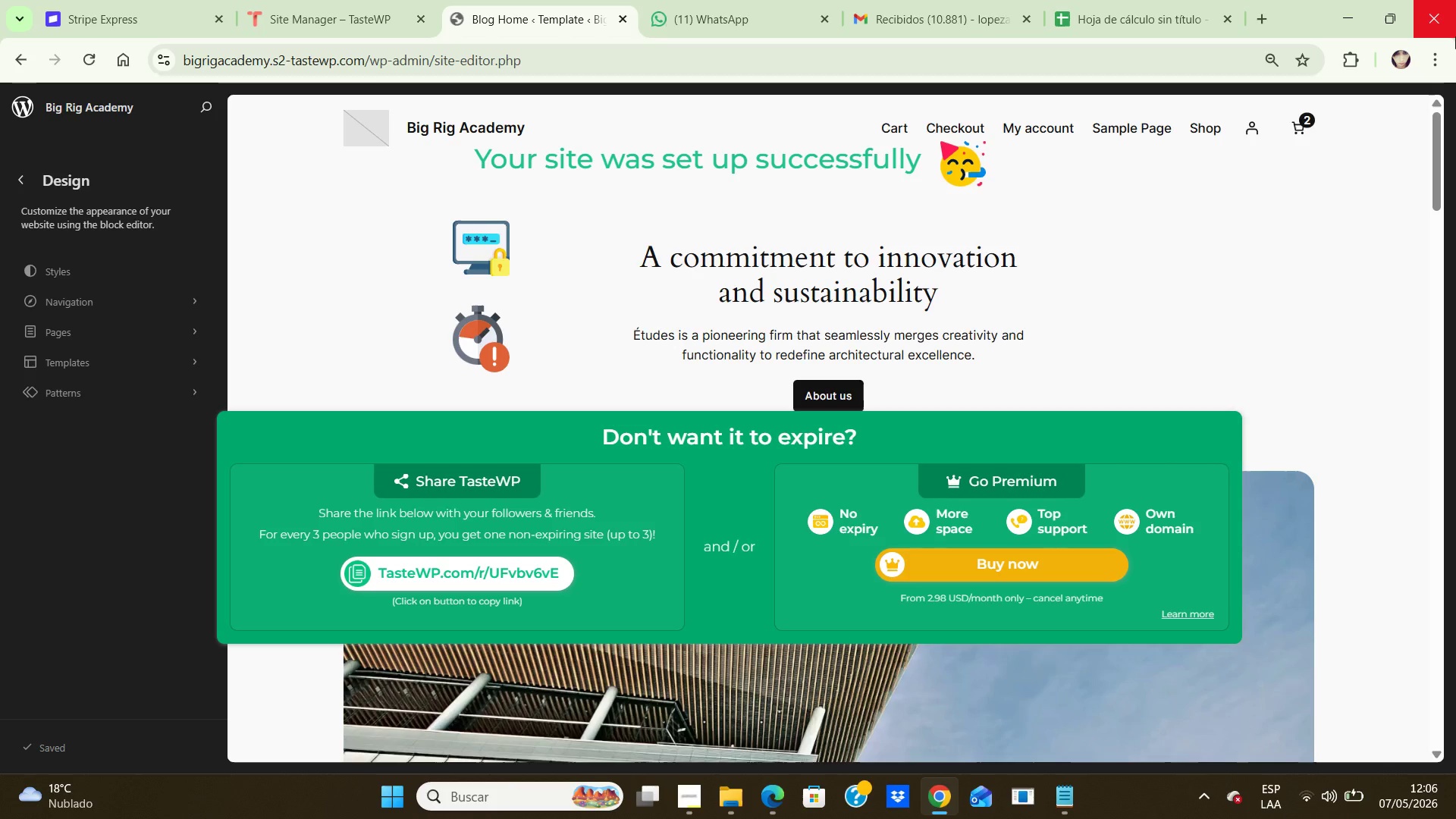 
left_click([723, 20])
 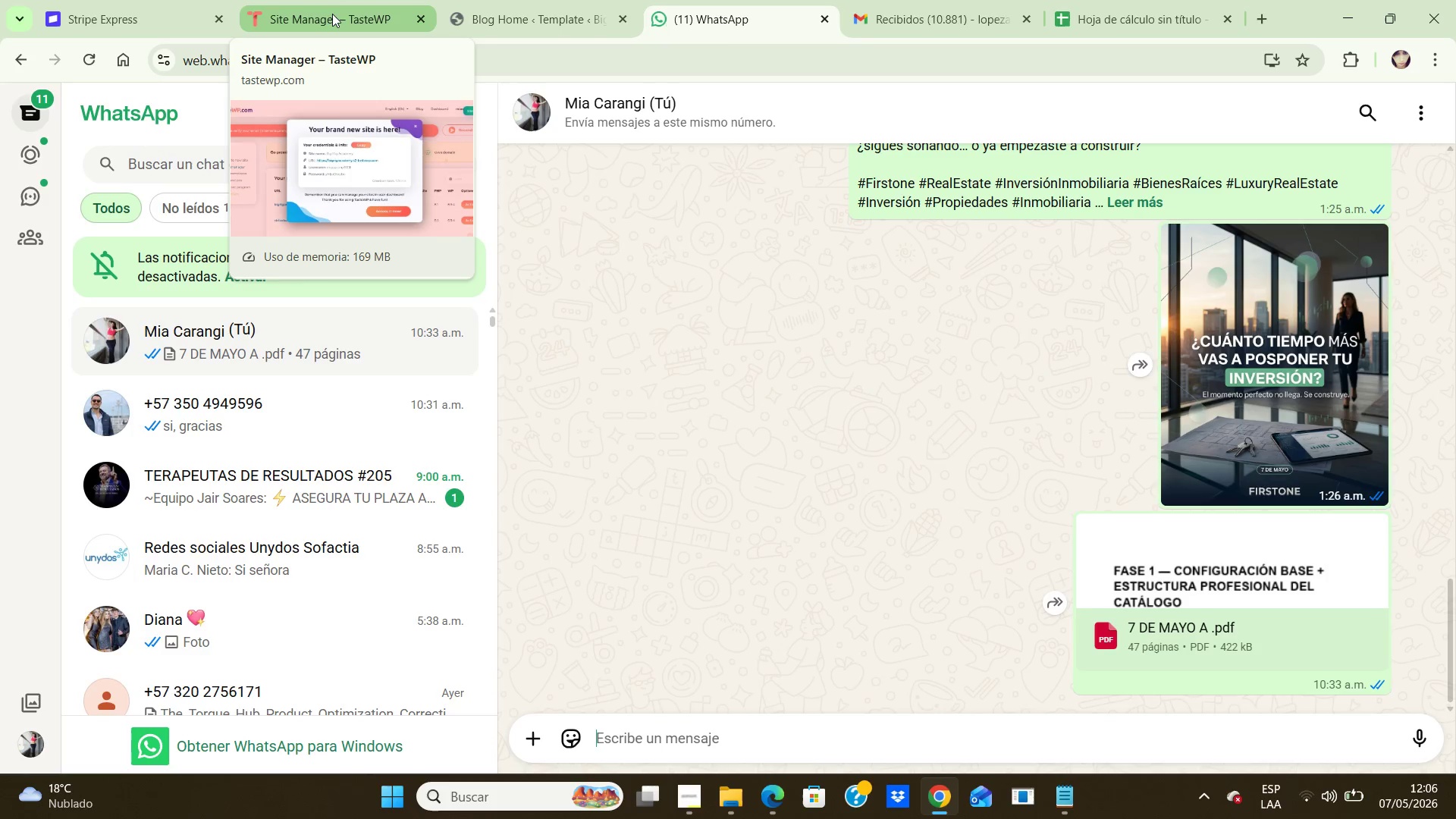 
wait(8.59)
 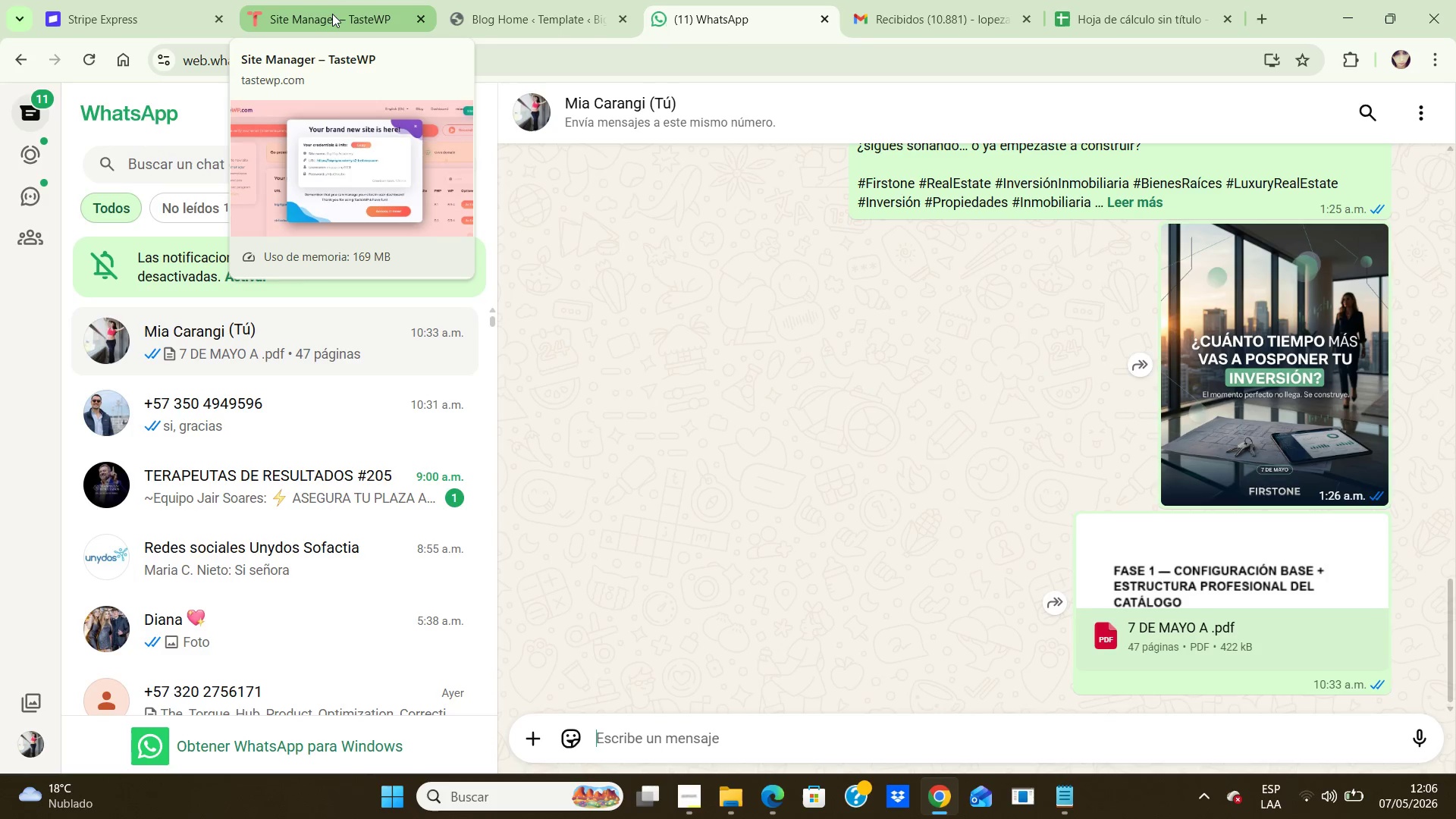 
left_click([551, 13])
 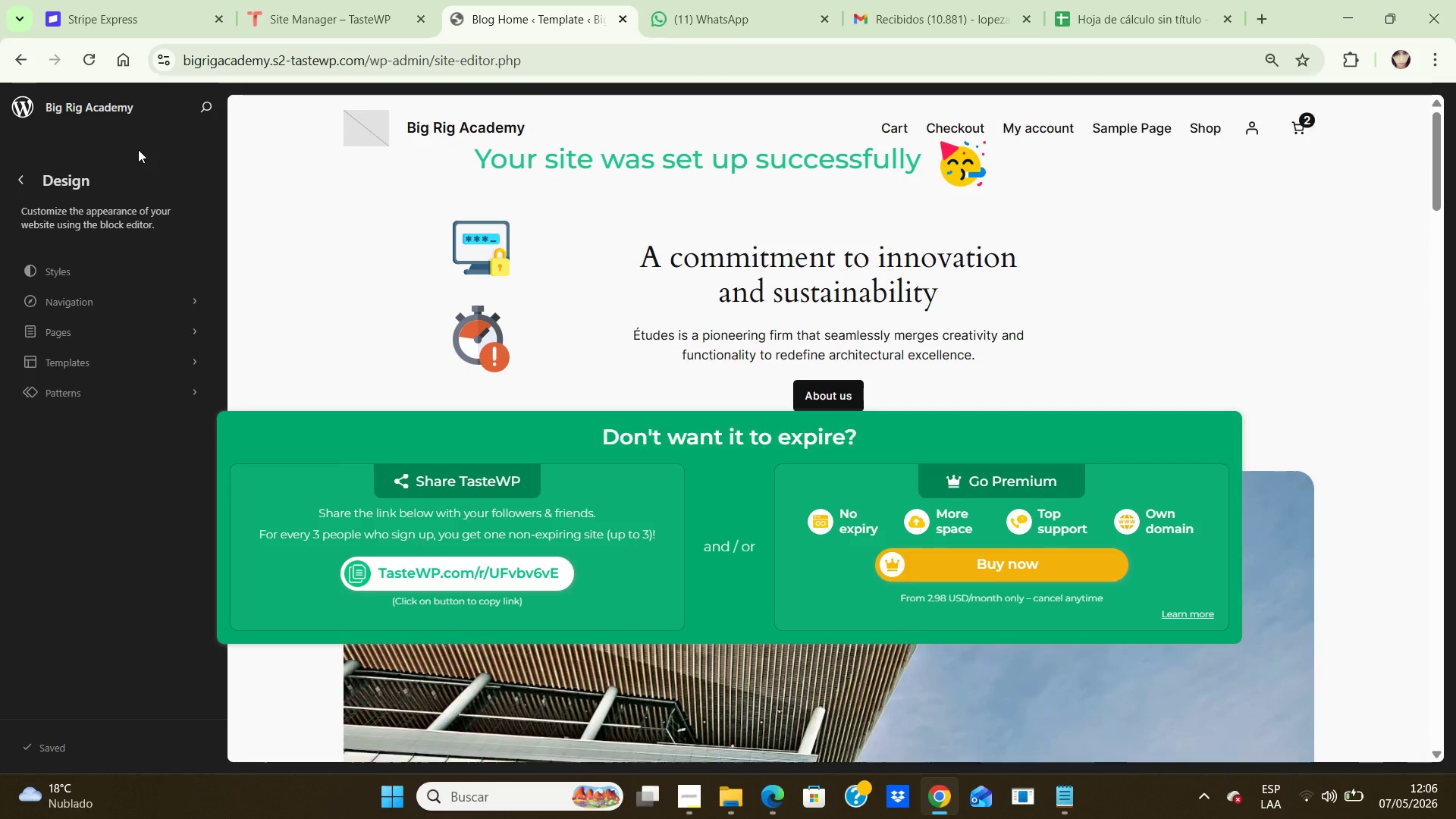 
left_click([25, 180])
 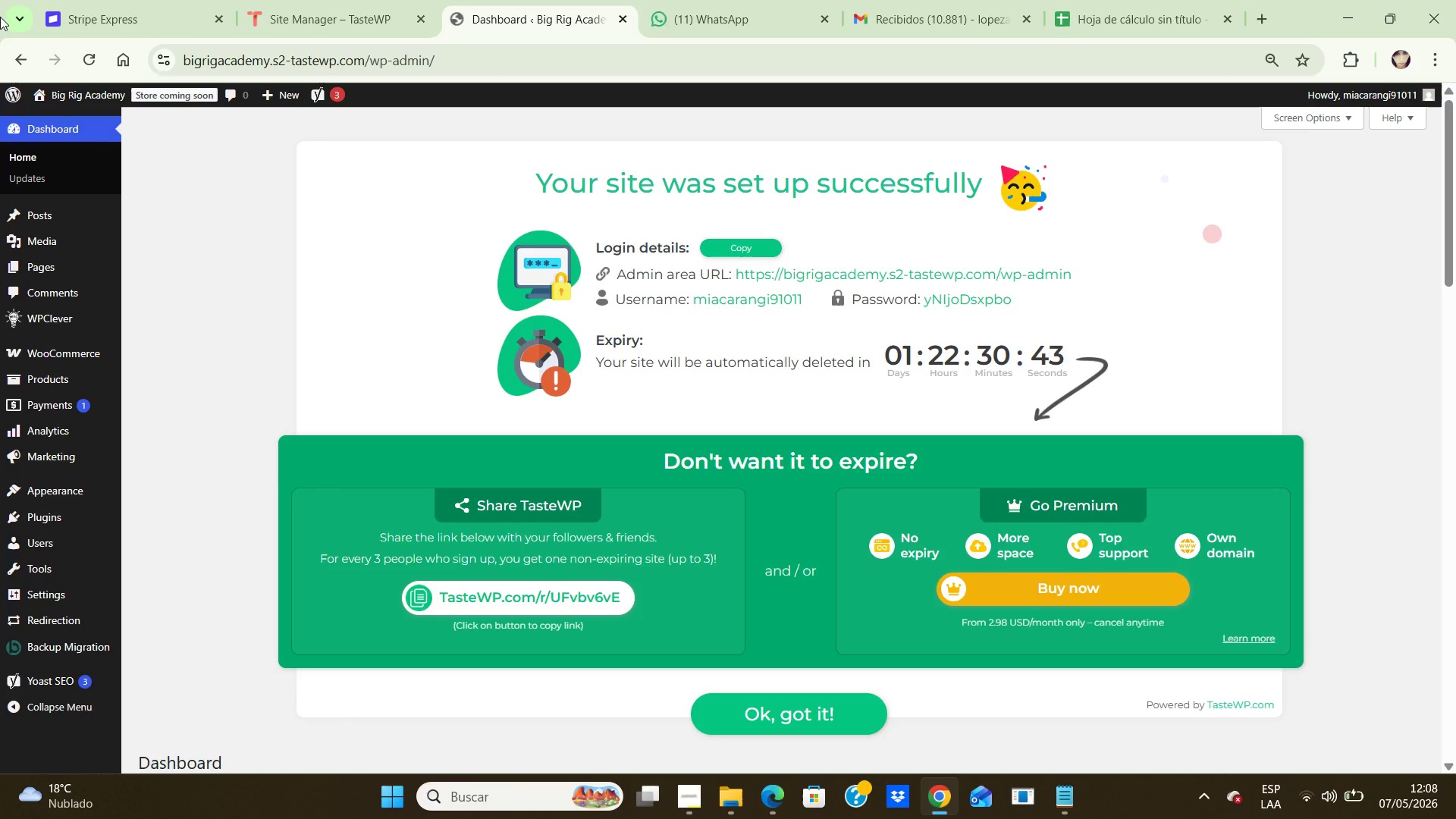 
wait(115.76)
 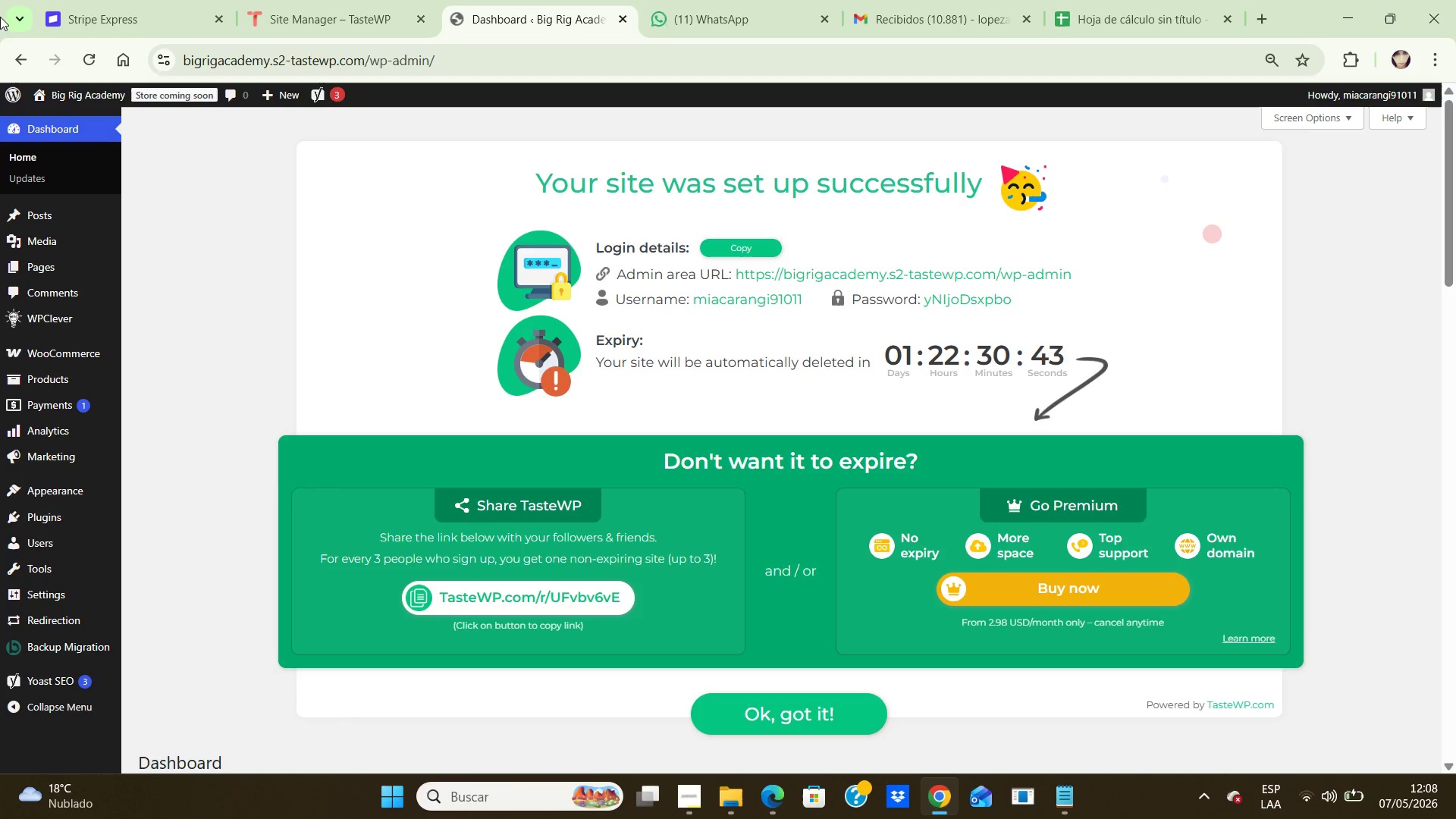 
mouse_move([83, 531])
 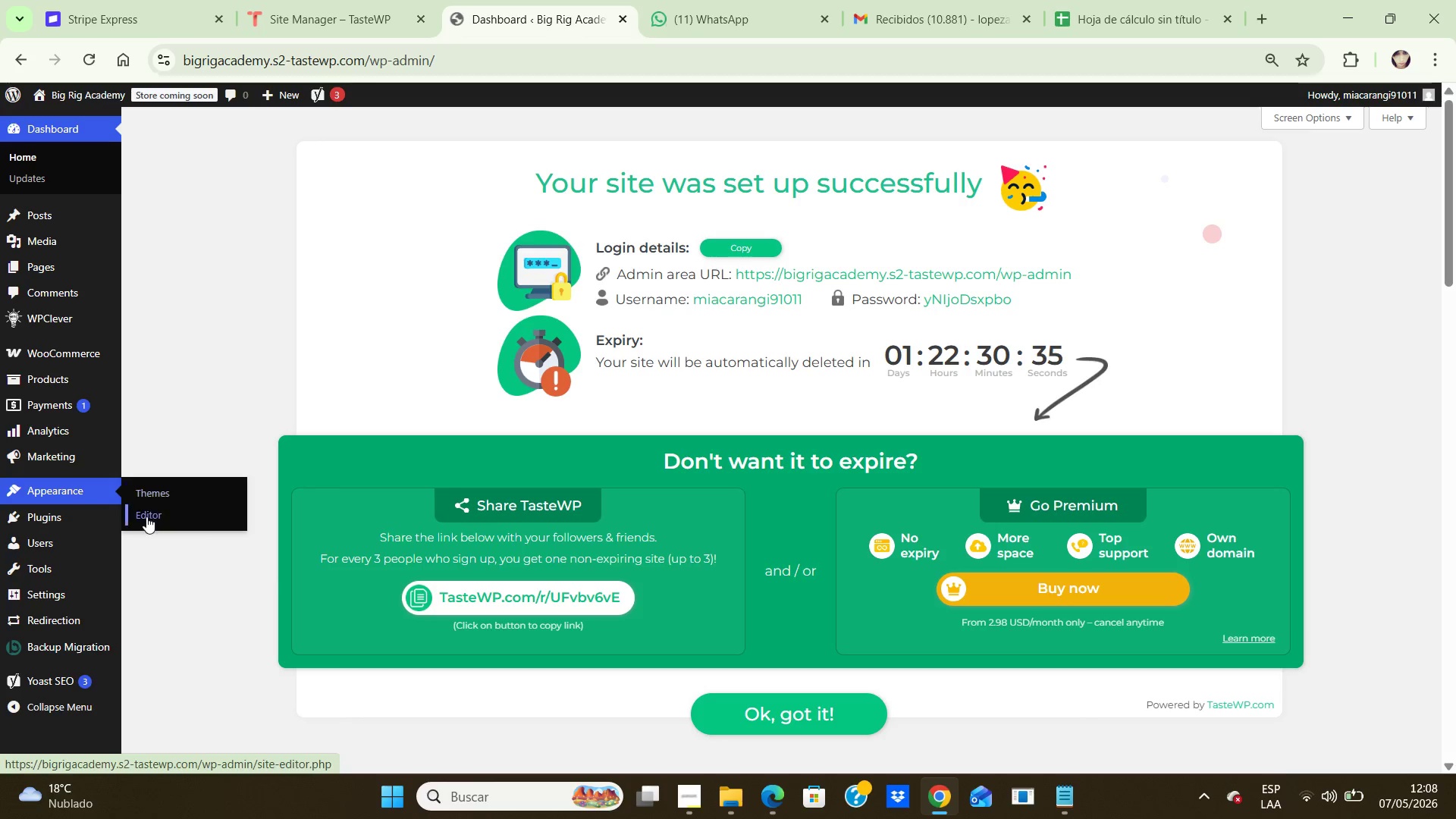 
left_click([148, 516])
 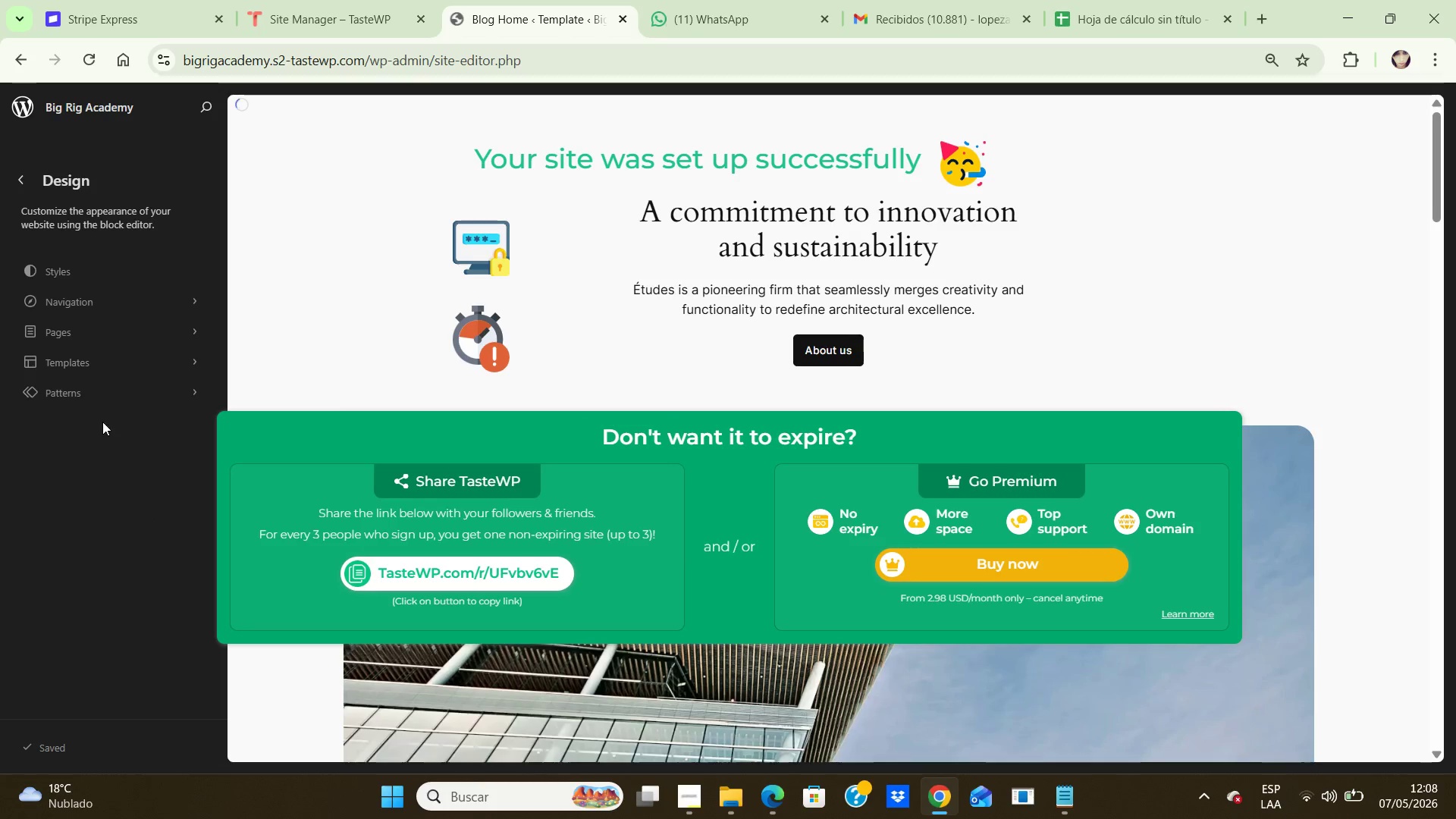 
wait(9.14)
 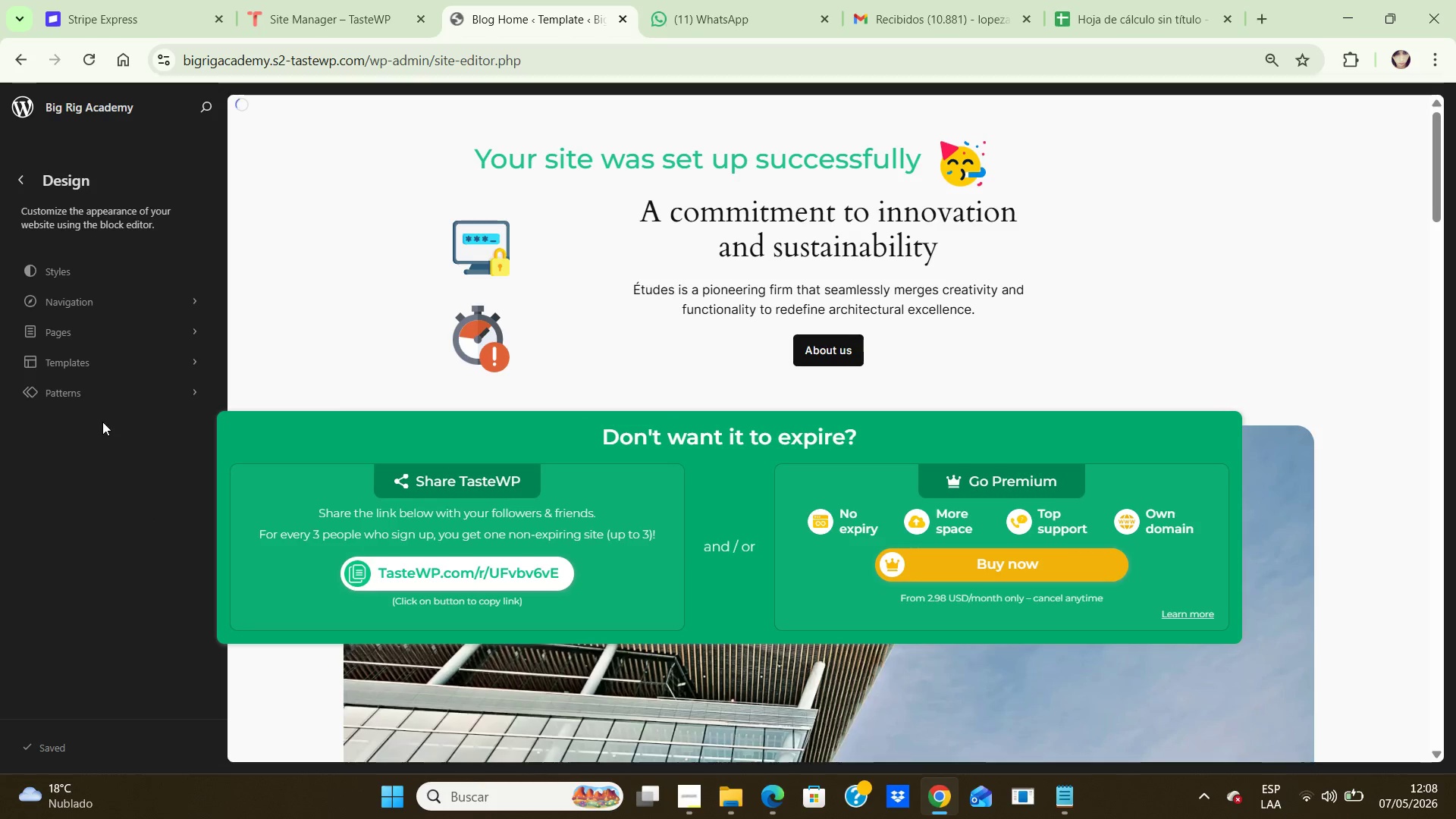 
left_click([161, 358])
 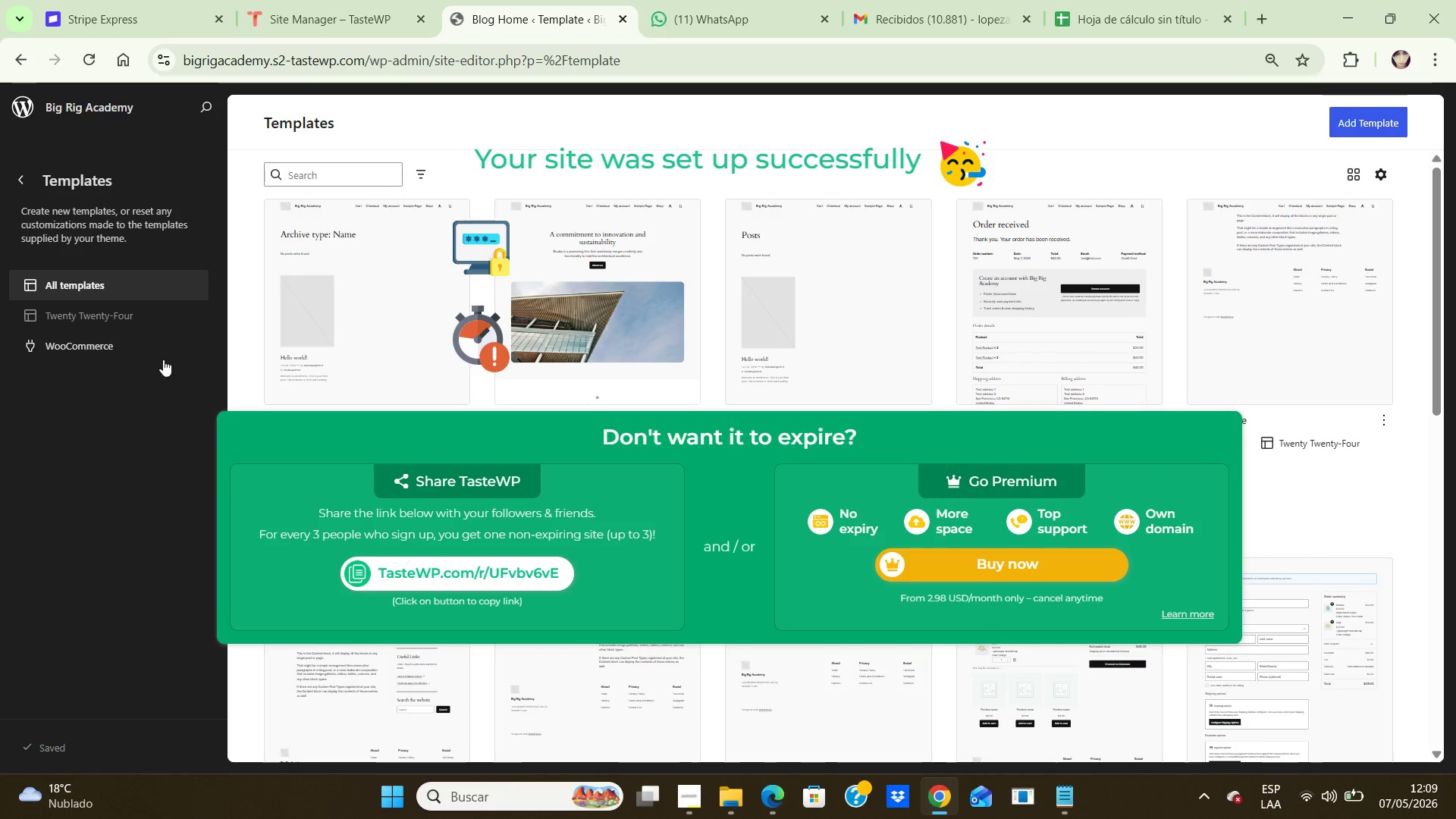 
wait(50.62)
 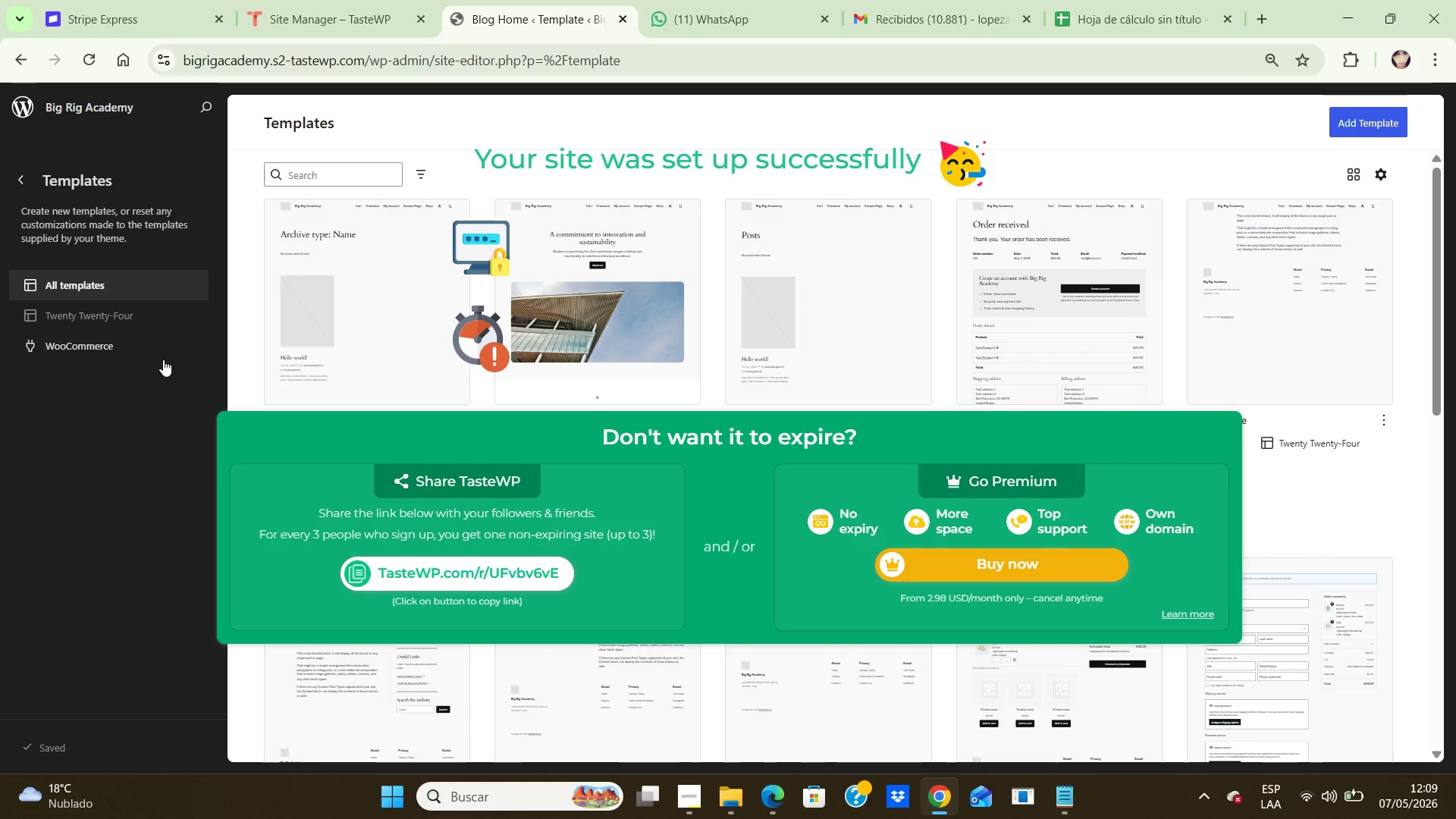 
left_click([95, 348])
 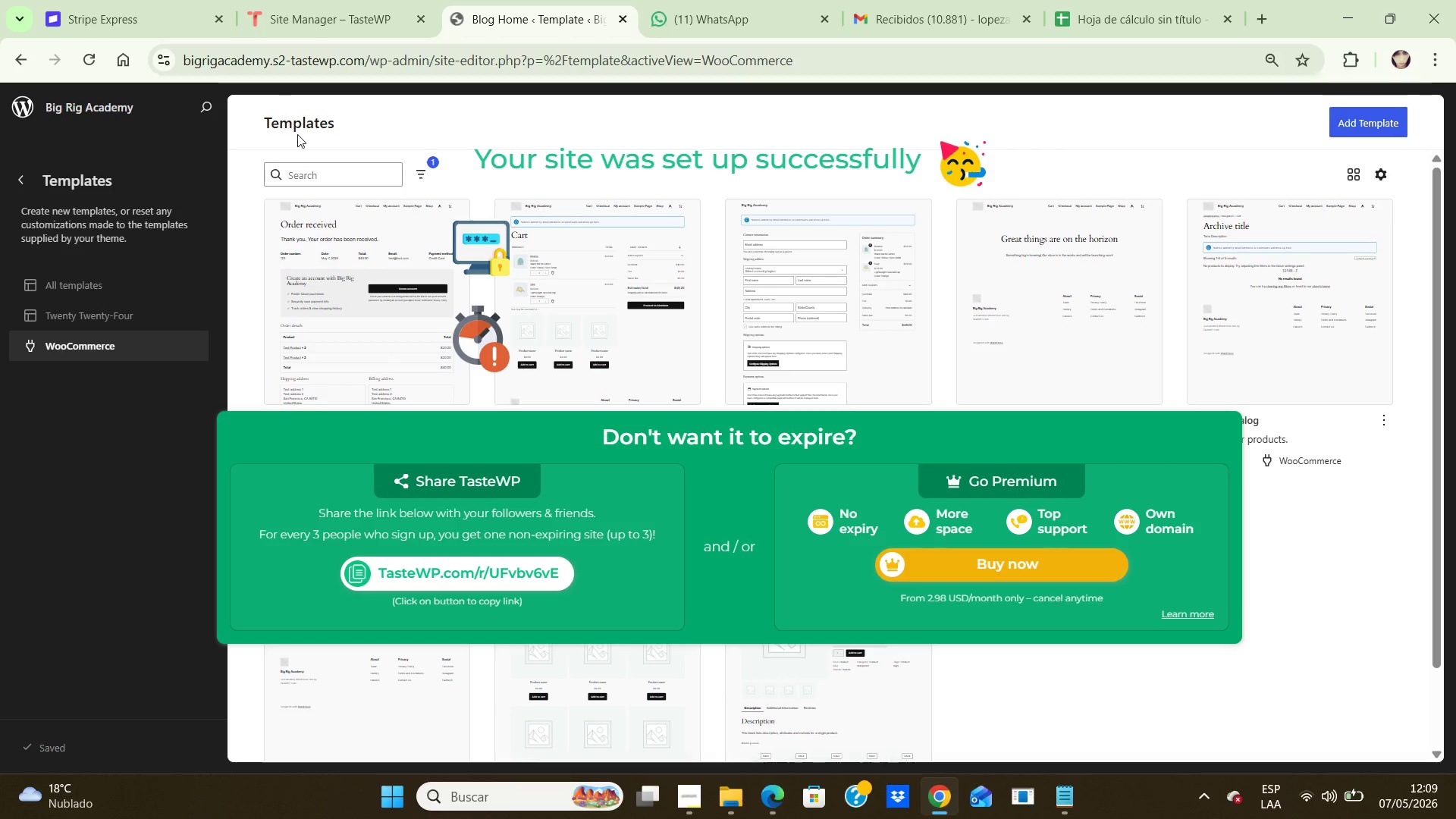 
wait(6.72)
 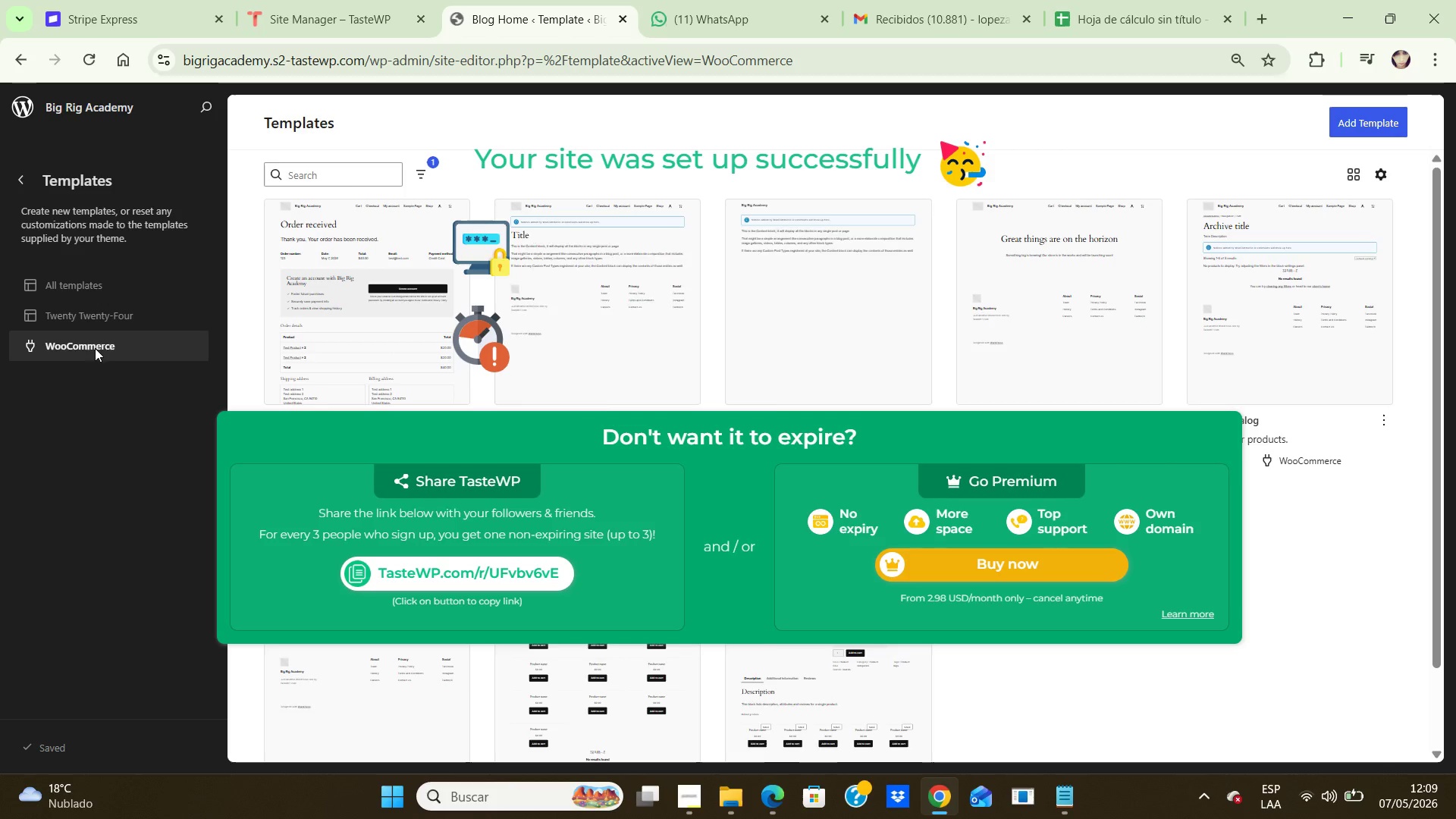 
left_click([306, 169])
 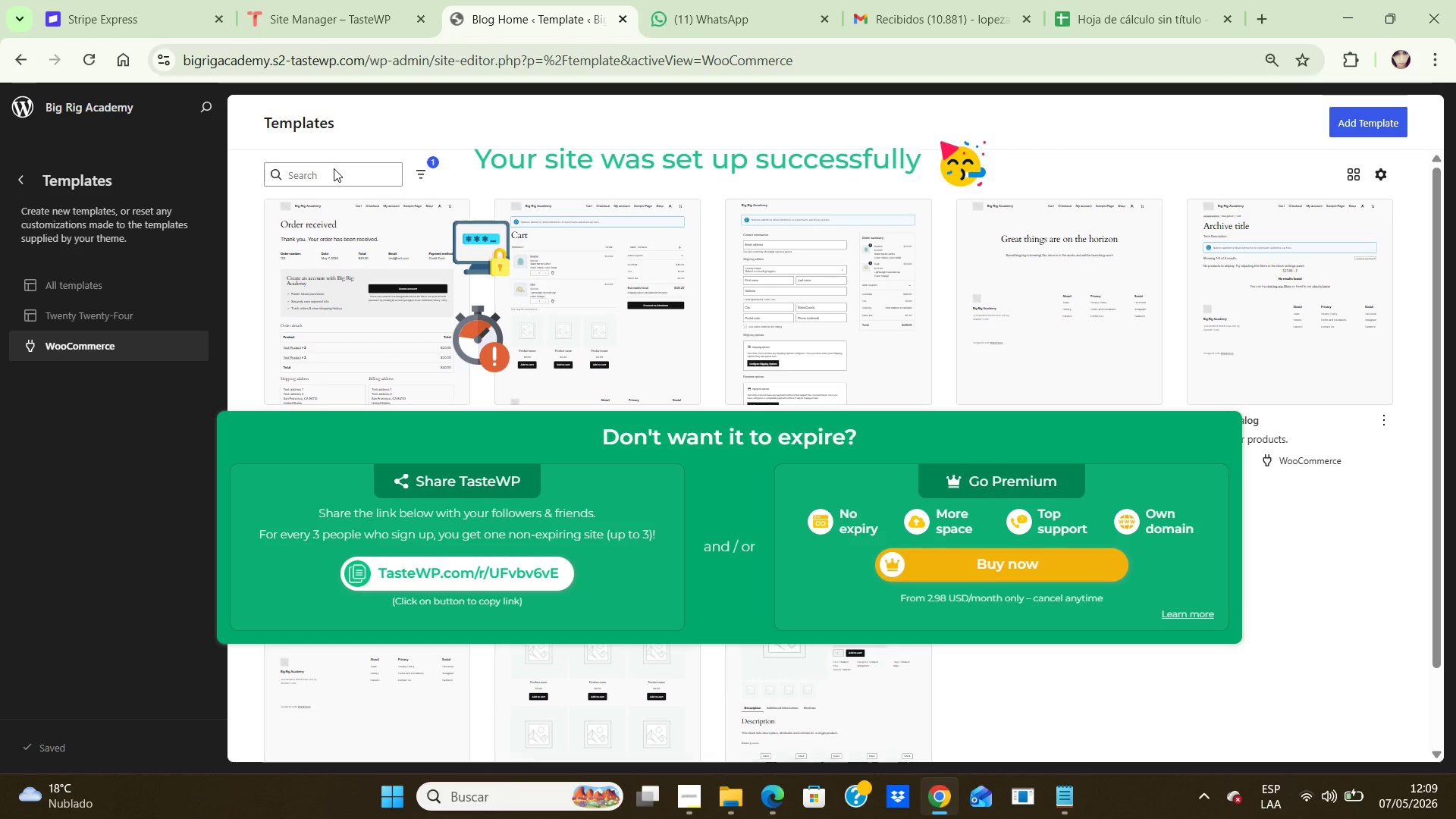 
left_click([334, 168])
 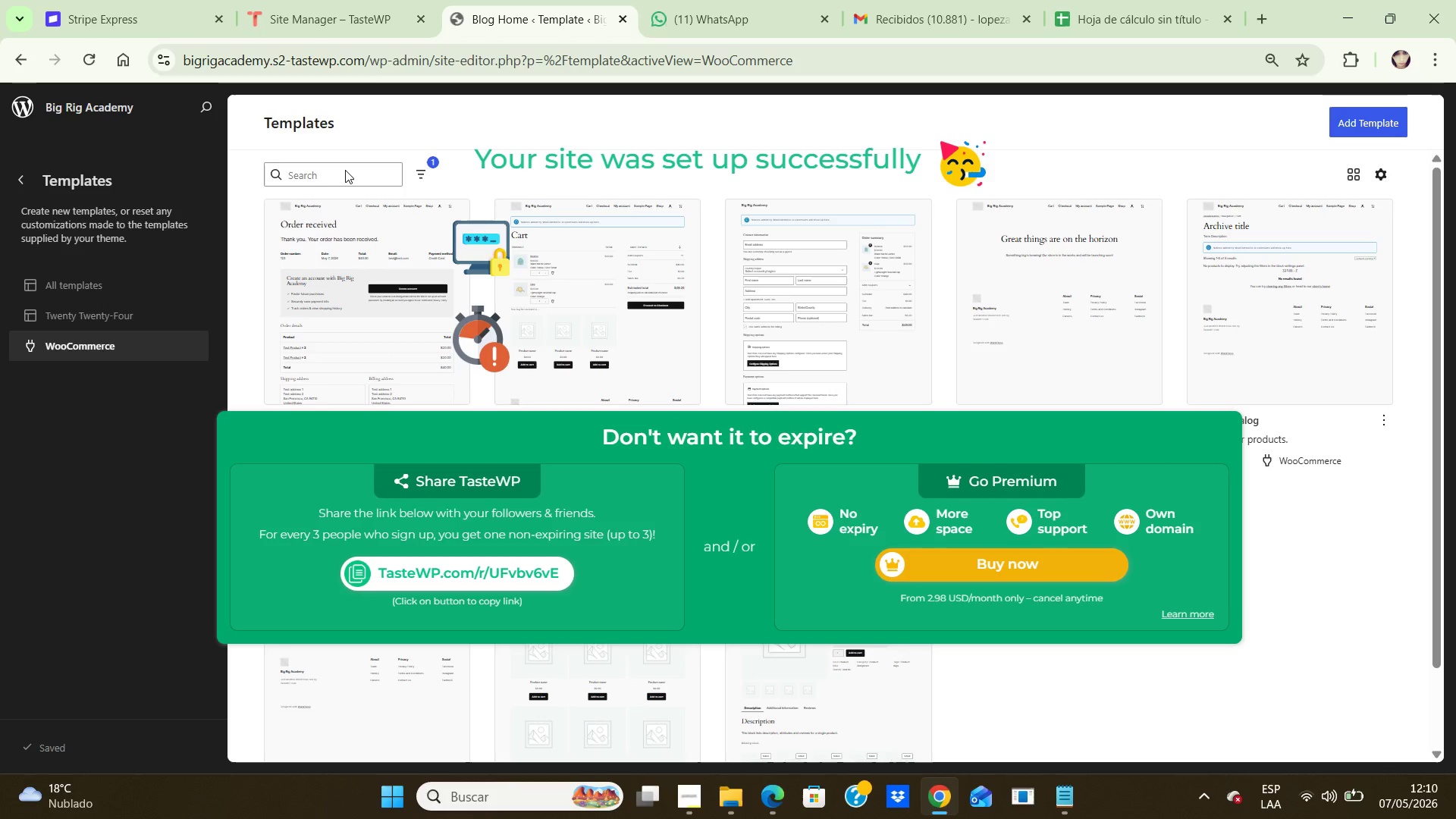 
wait(5.48)
 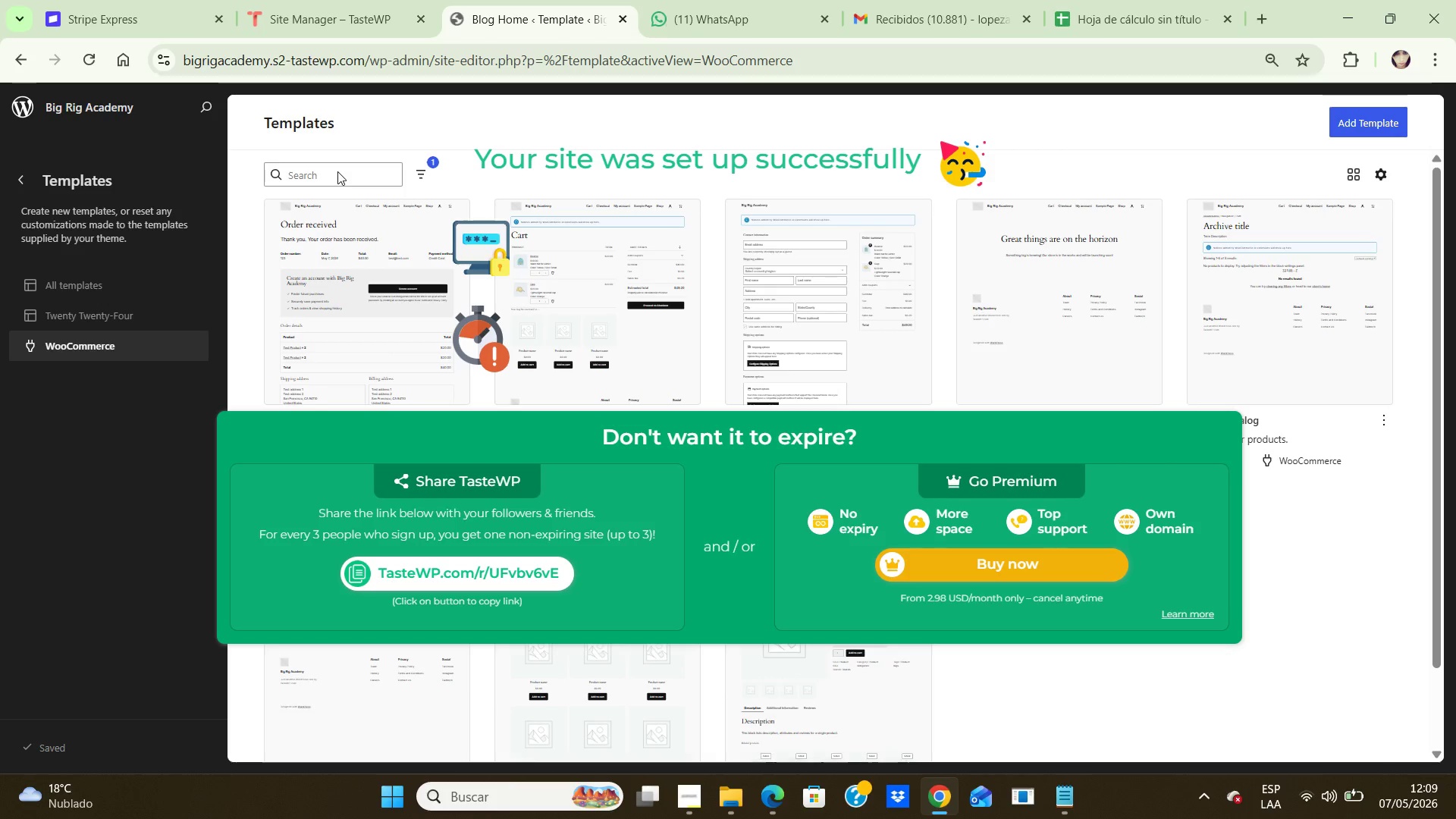 
scroll: coordinate [468, 258], scroll_direction: none, amount: 0.0
 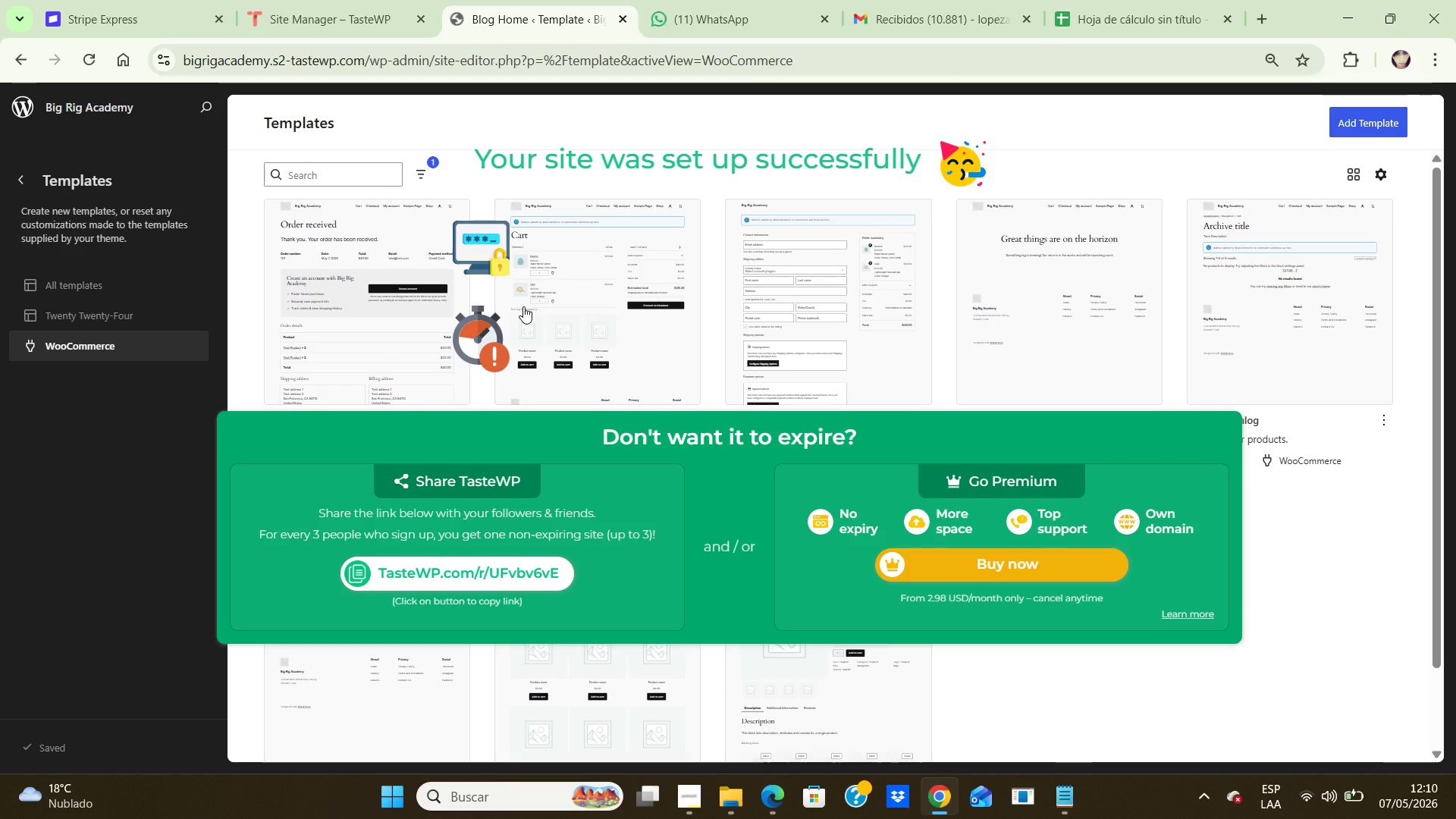 
wait(7.8)
 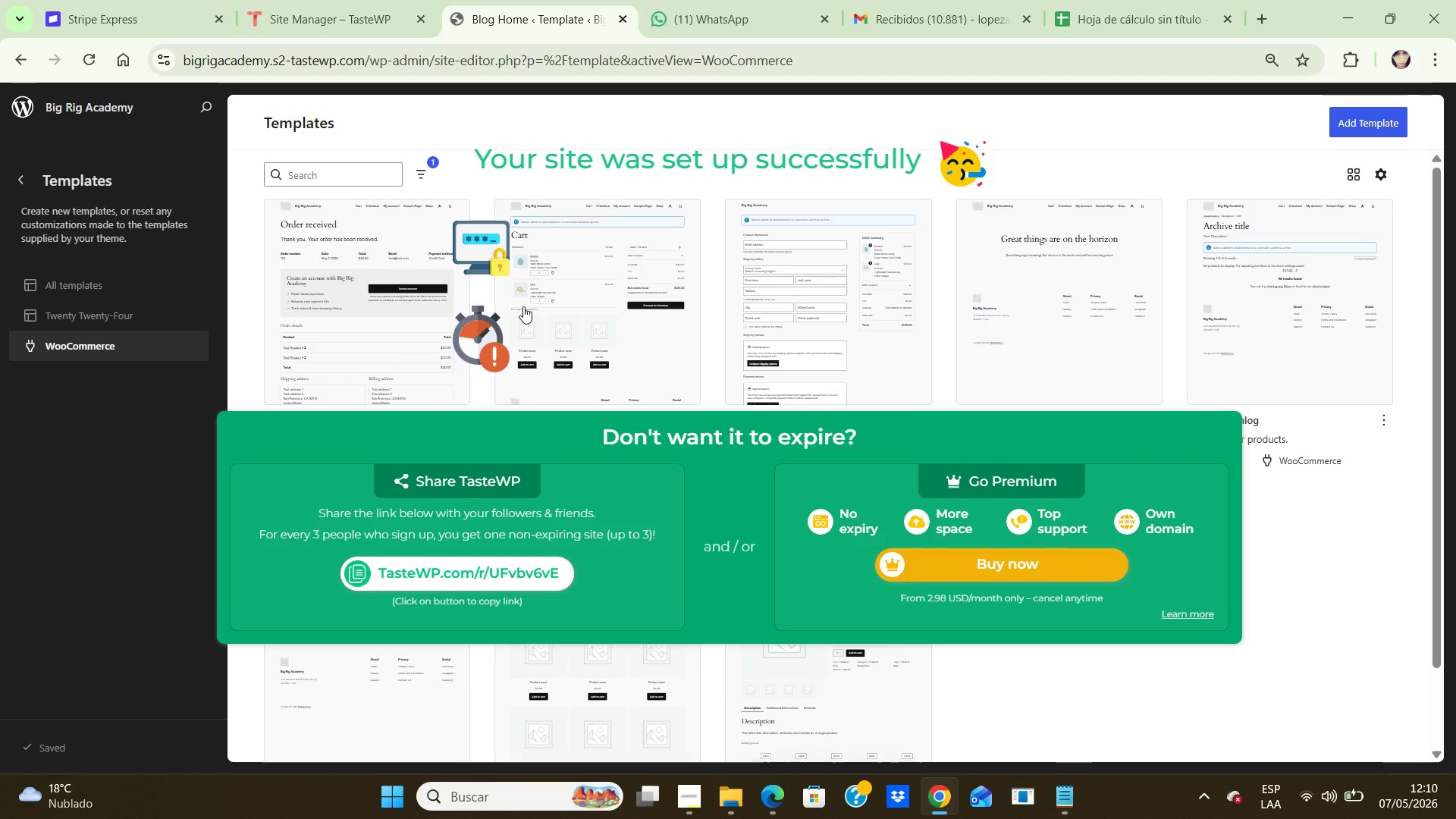 
scroll: coordinate [664, 328], scroll_direction: down, amount: 3.0
 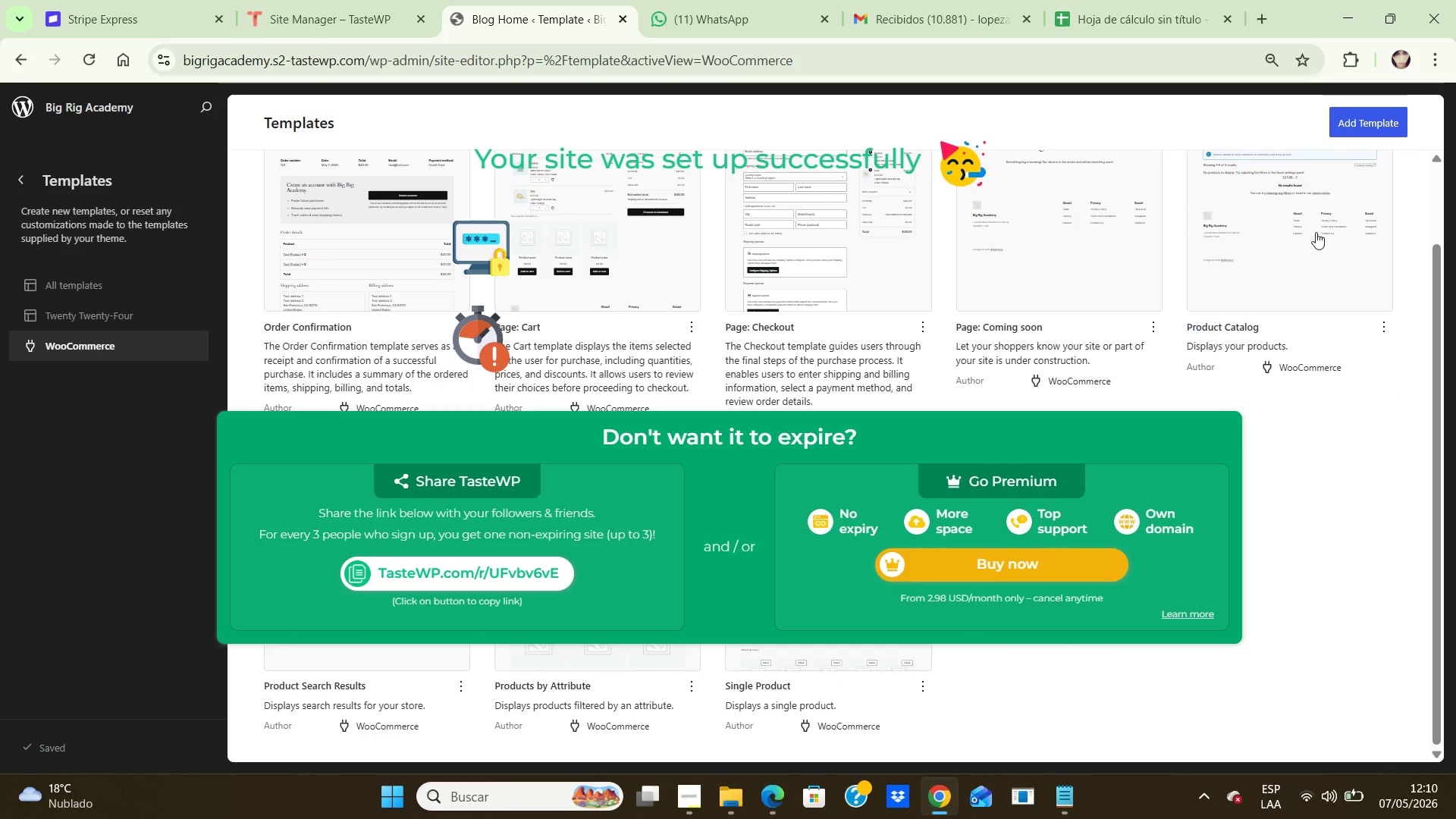 
left_click([1266, 256])
 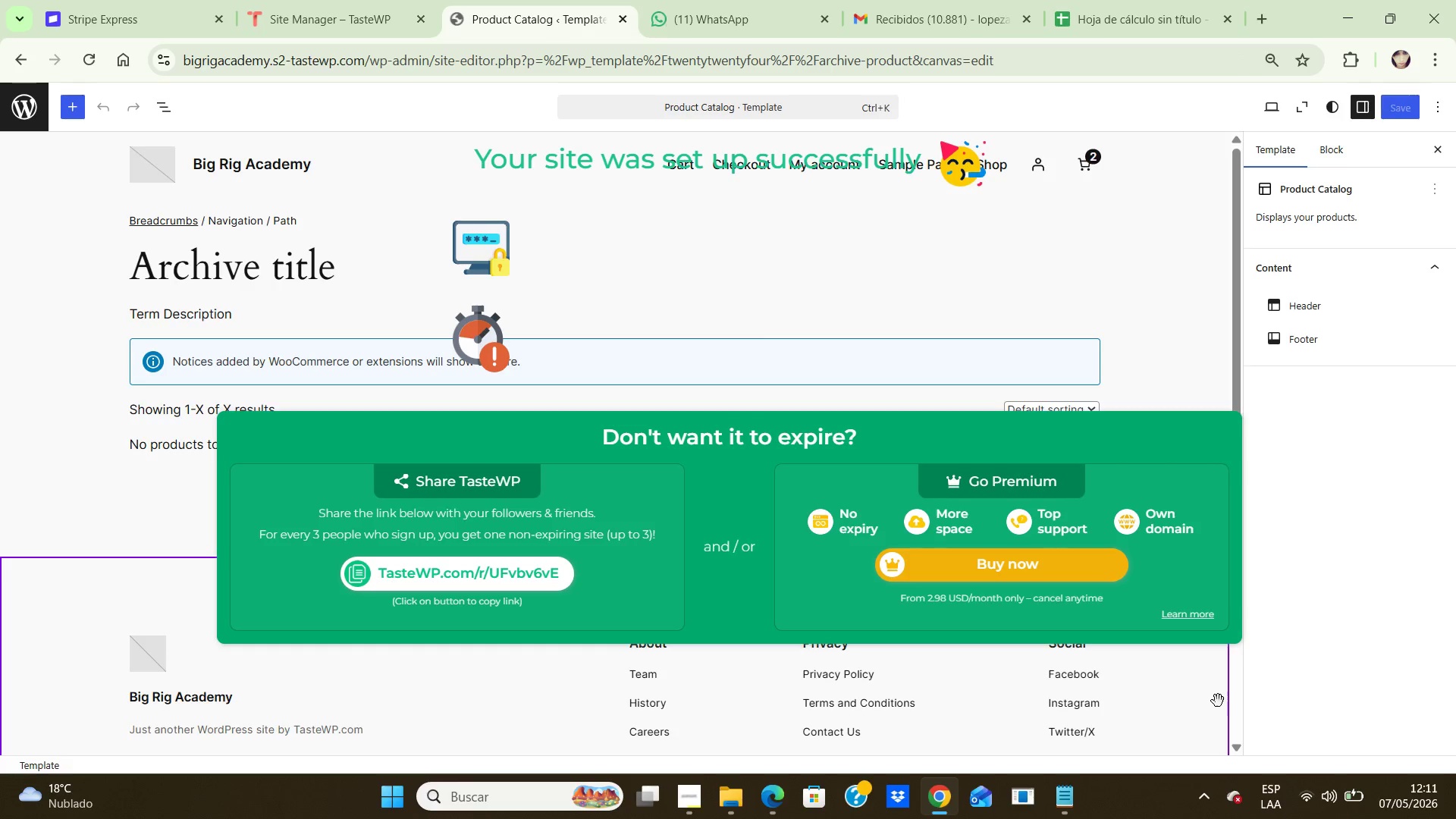 
wait(70.53)
 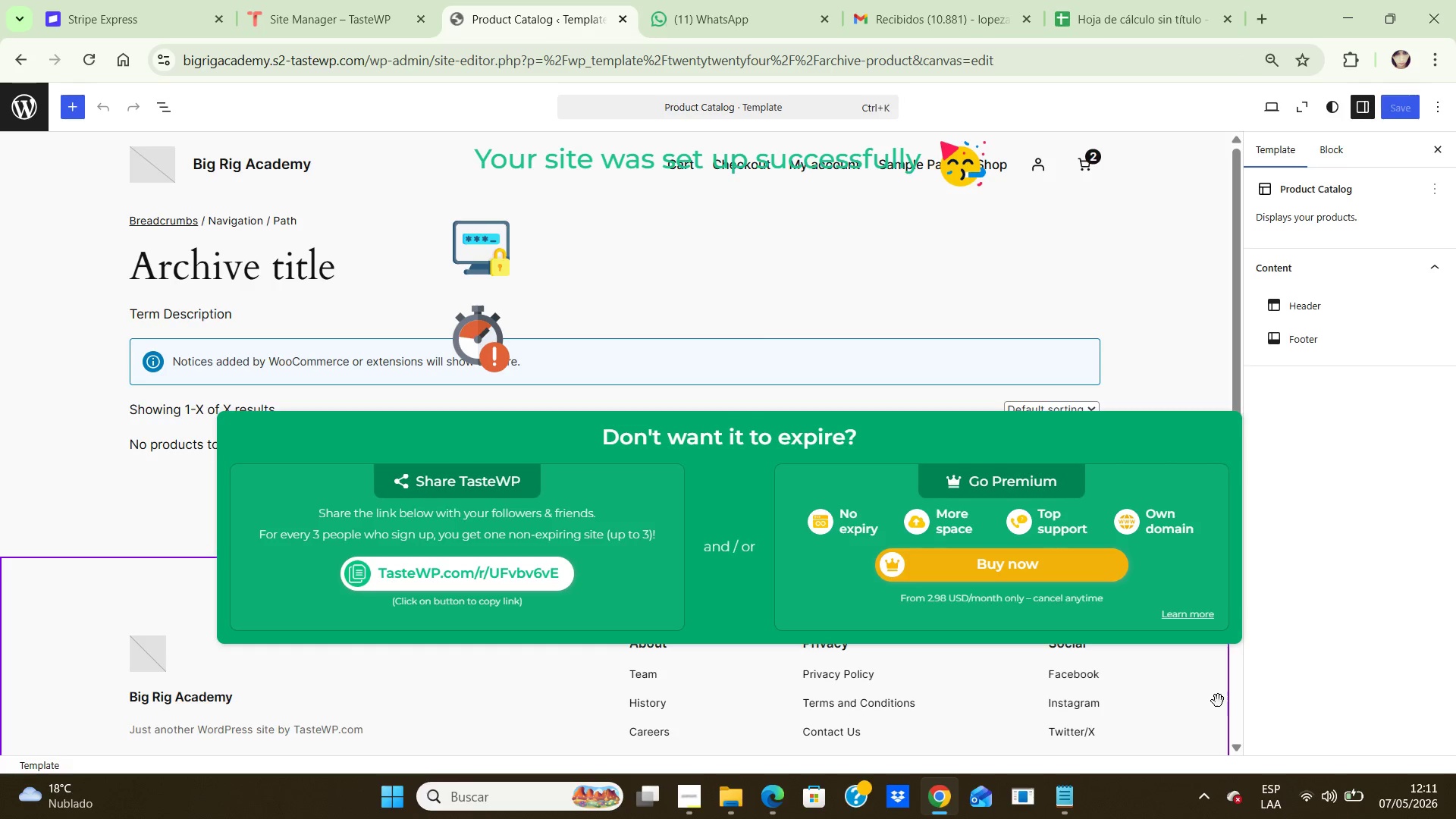 
left_click([1156, 450])
 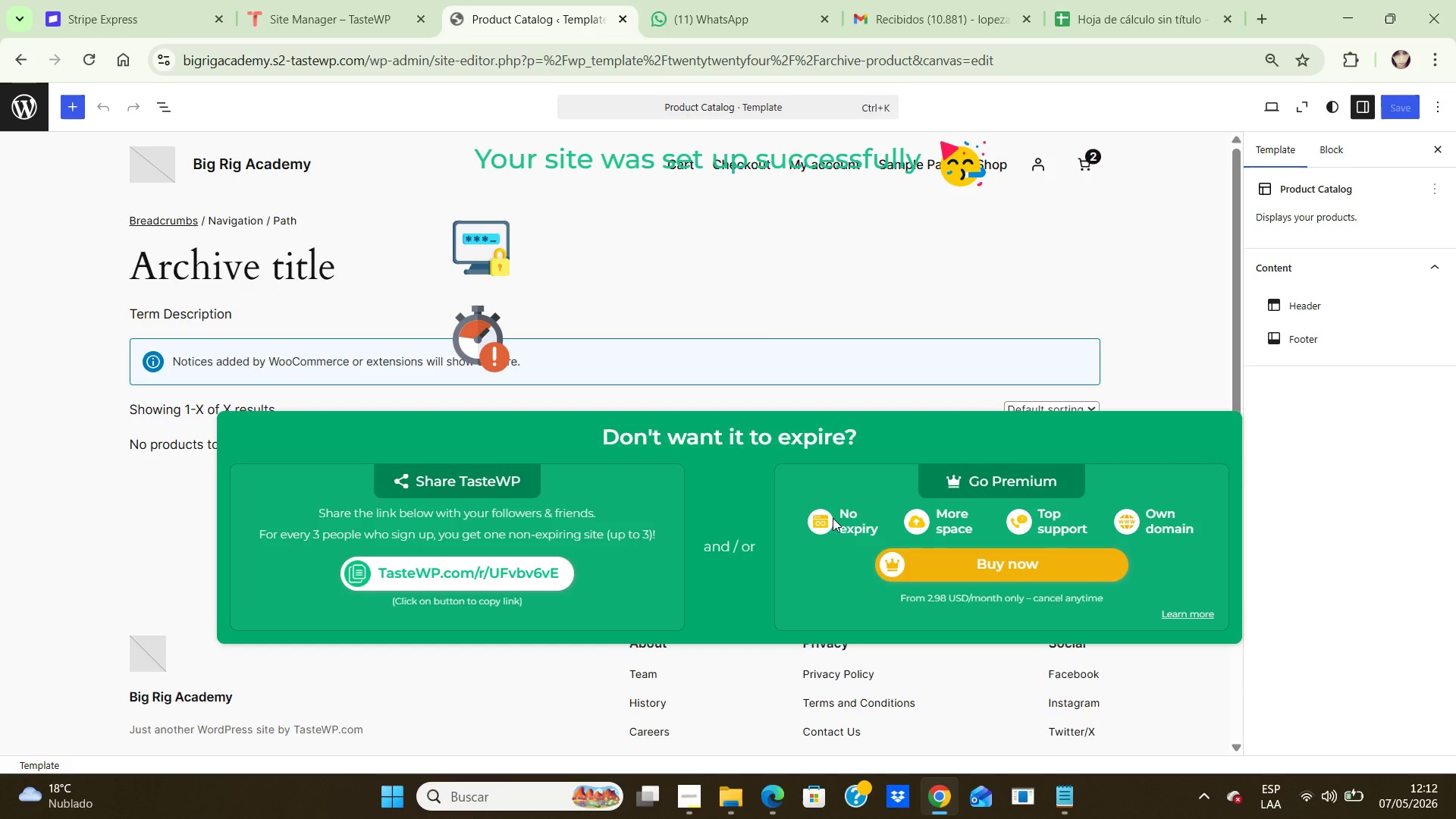 
wait(49.09)
 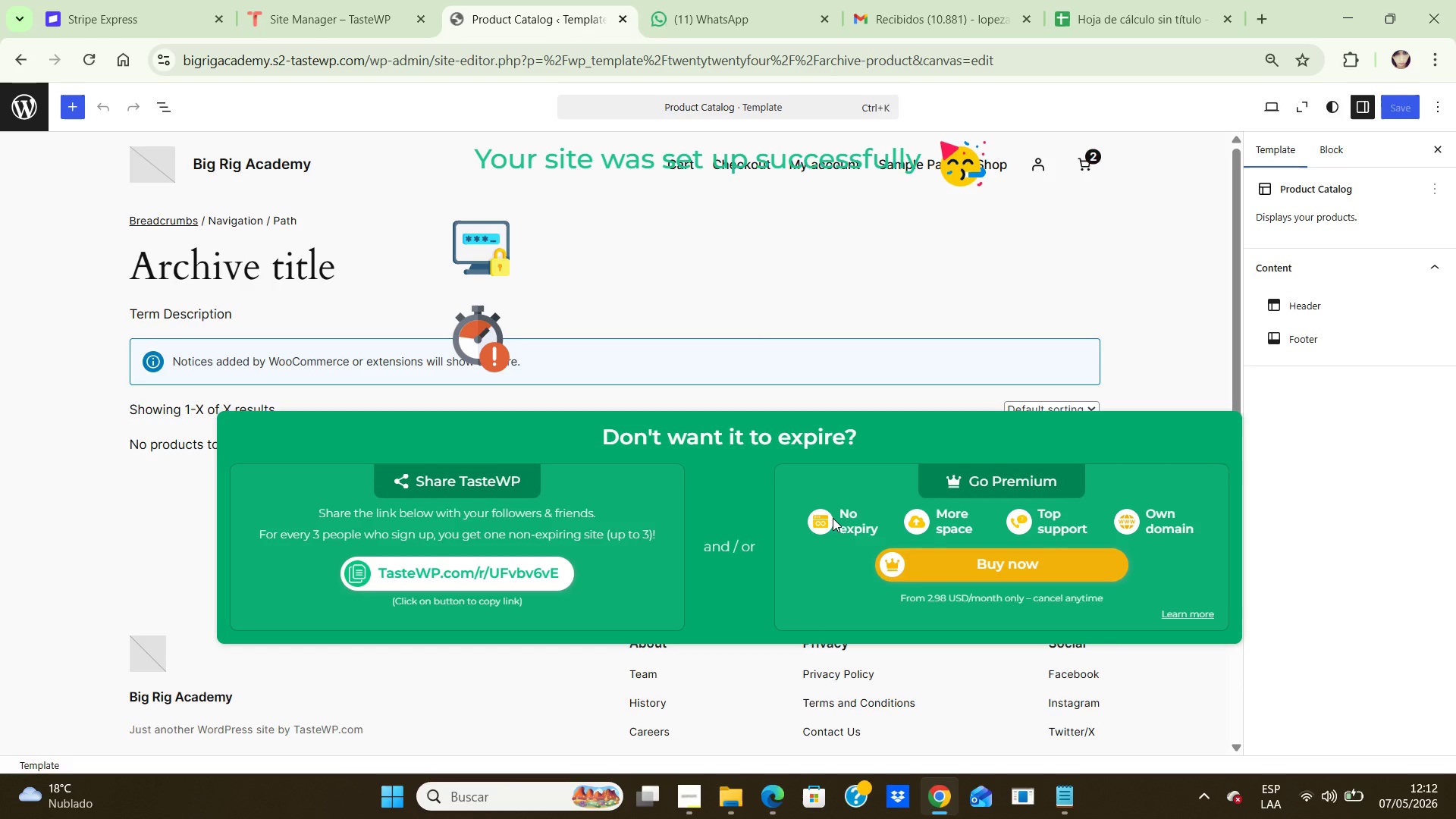 
key(Escape)
 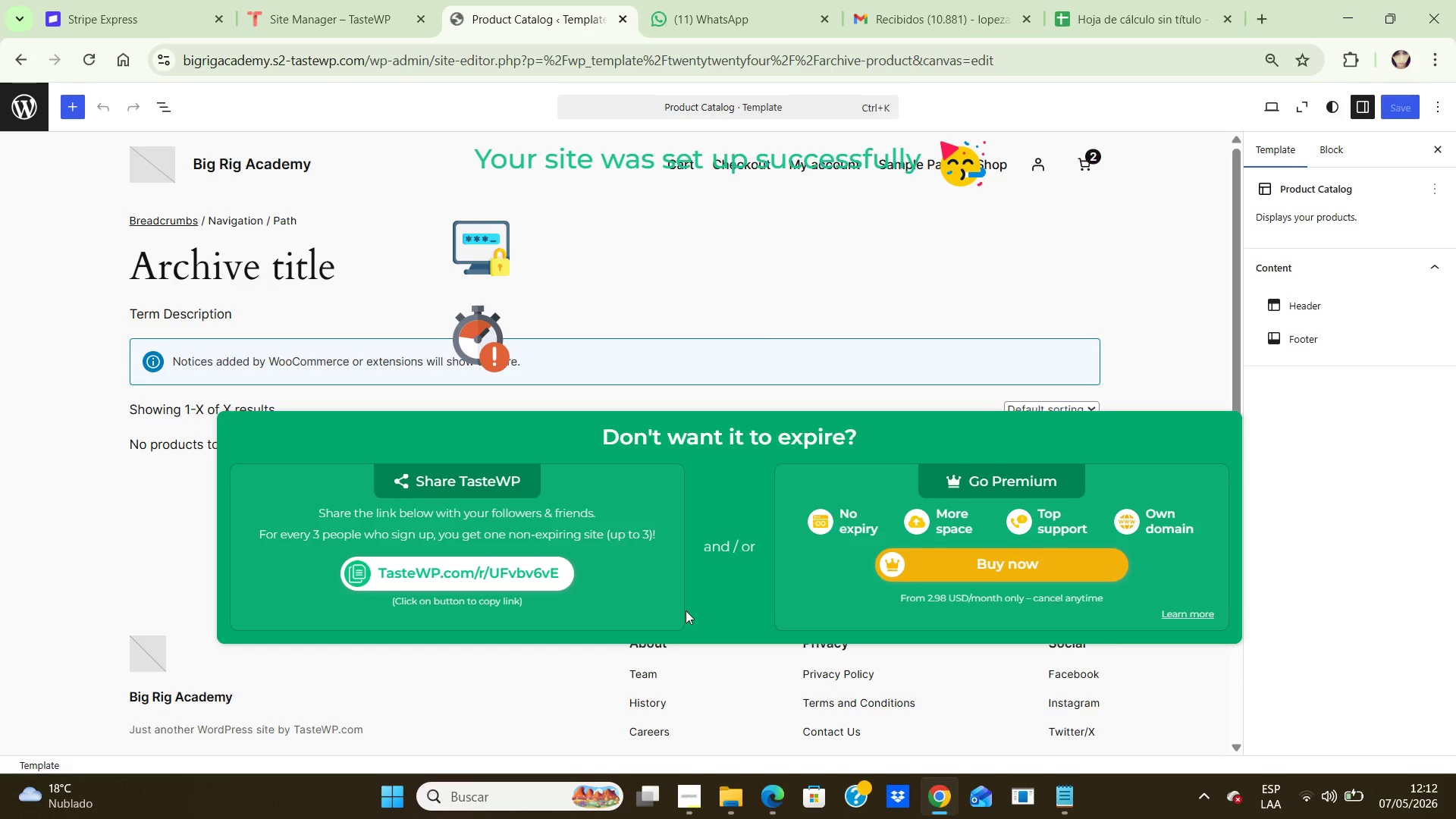 
wait(11.08)
 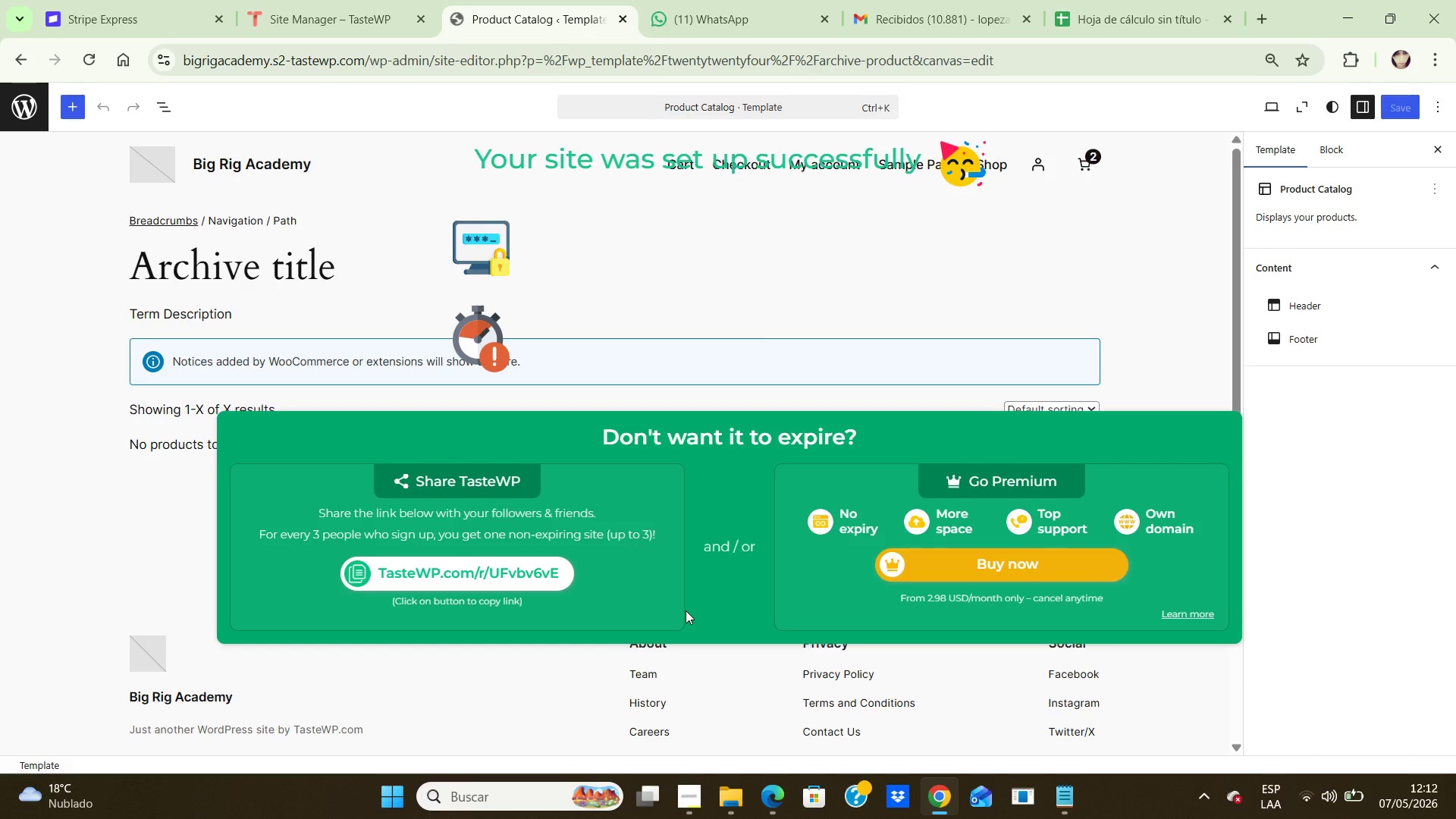 
hold_key(key=ControlLeft, duration=4.0)
 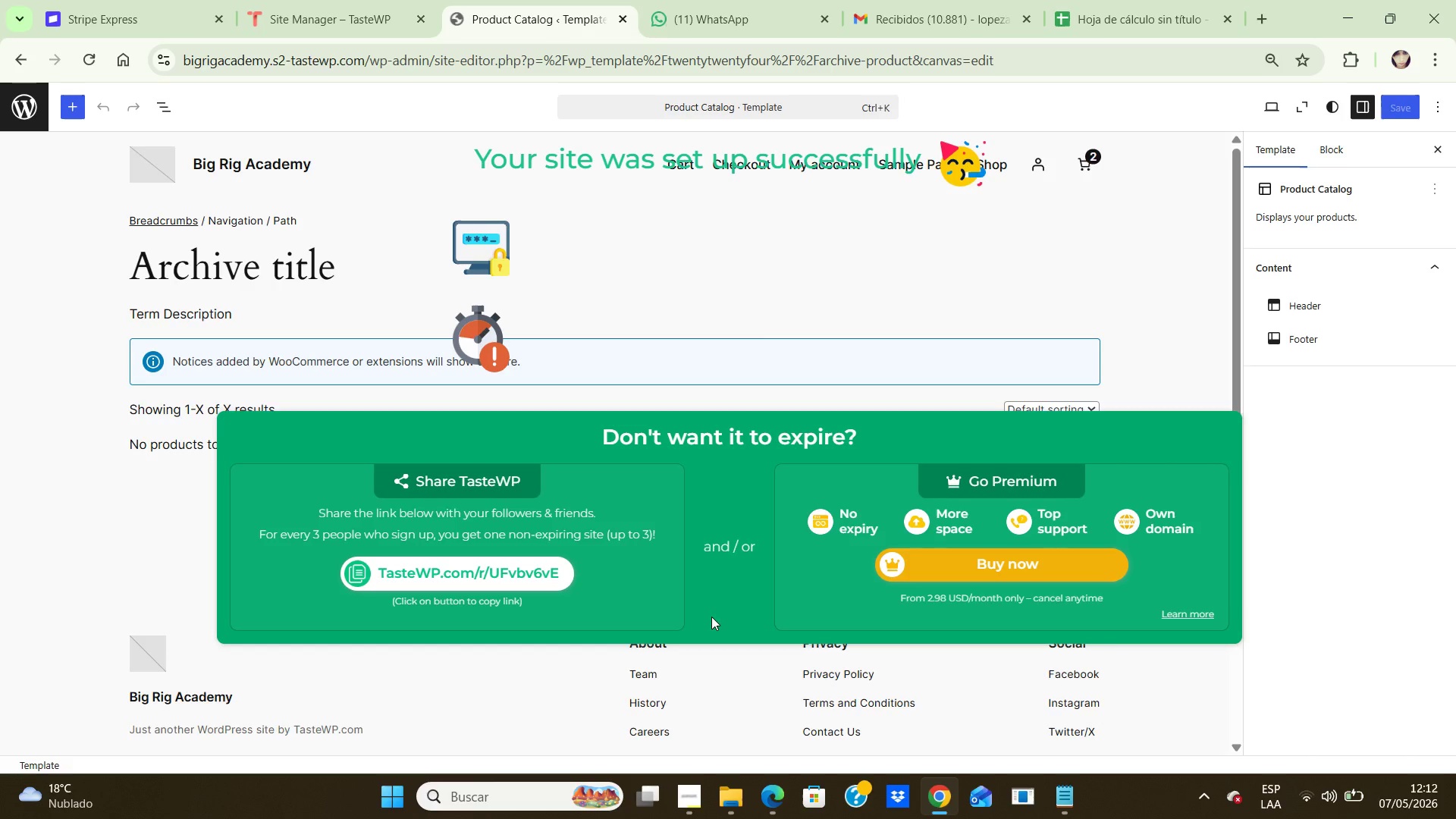 
hold_key(key=NumpadAdd, duration=0.62)
 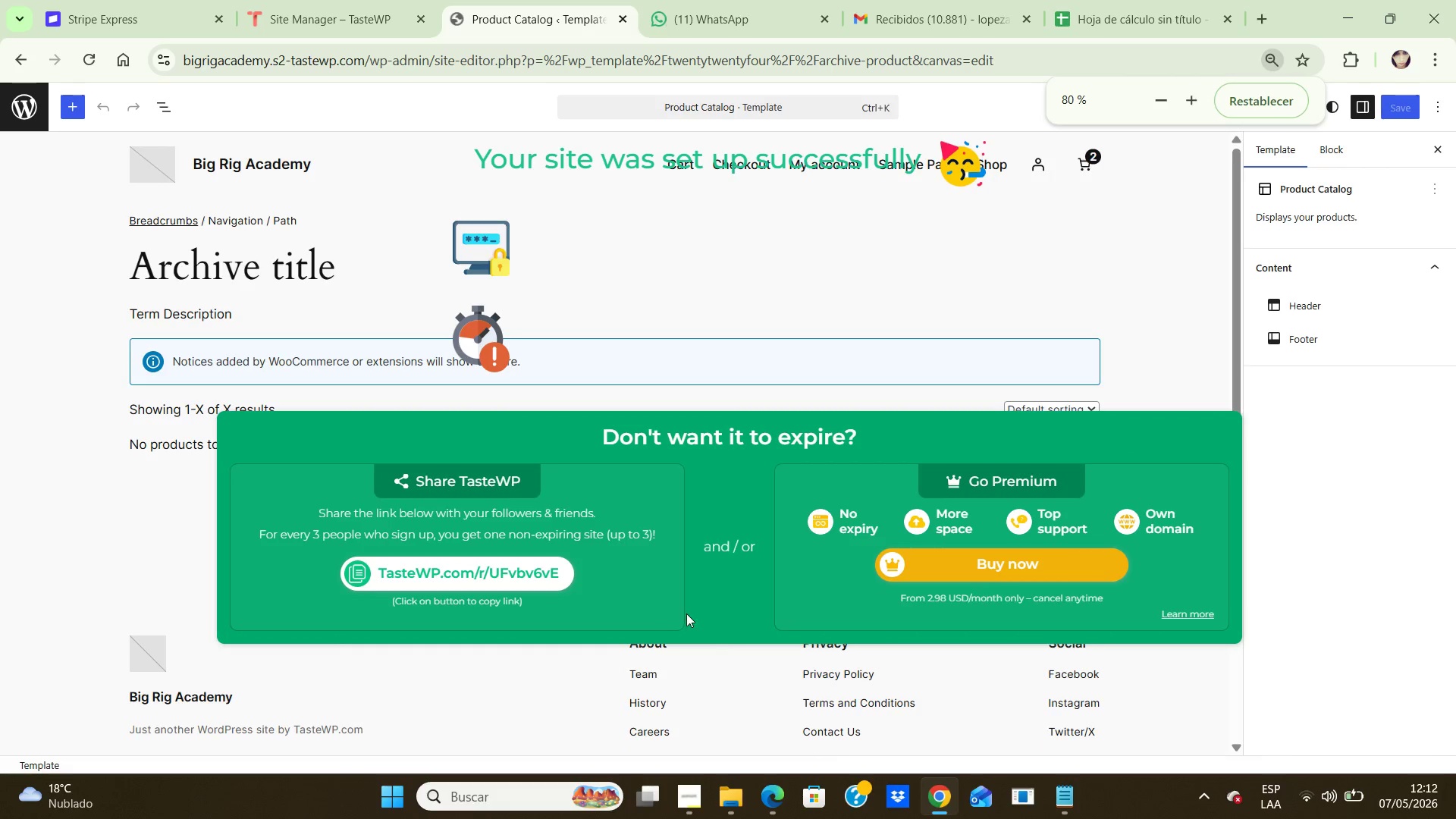 
hold_key(key=NumpadSubtract, duration=0.45)
 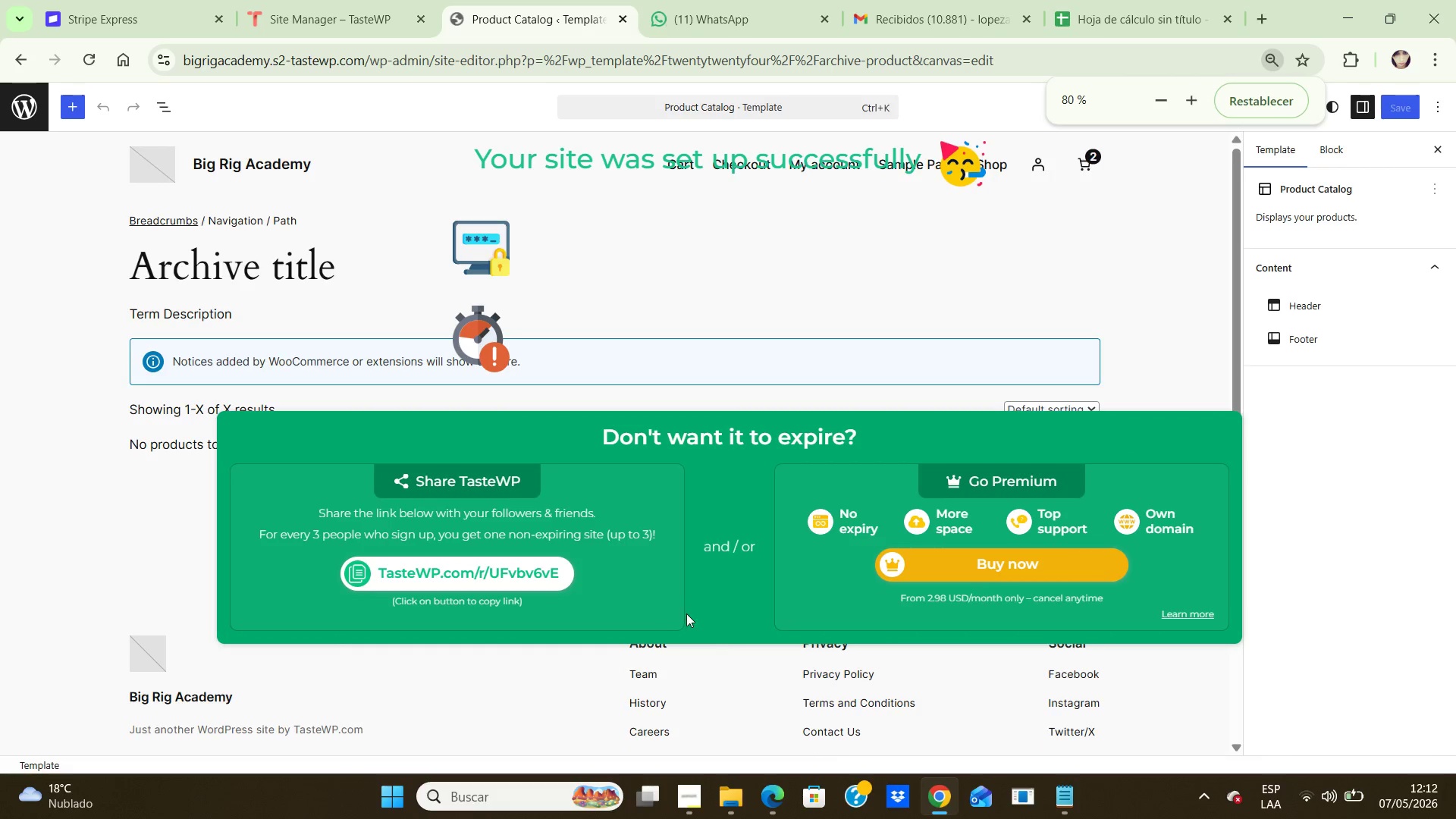 
hold_key(key=NumpadSubtract, duration=0.42)
 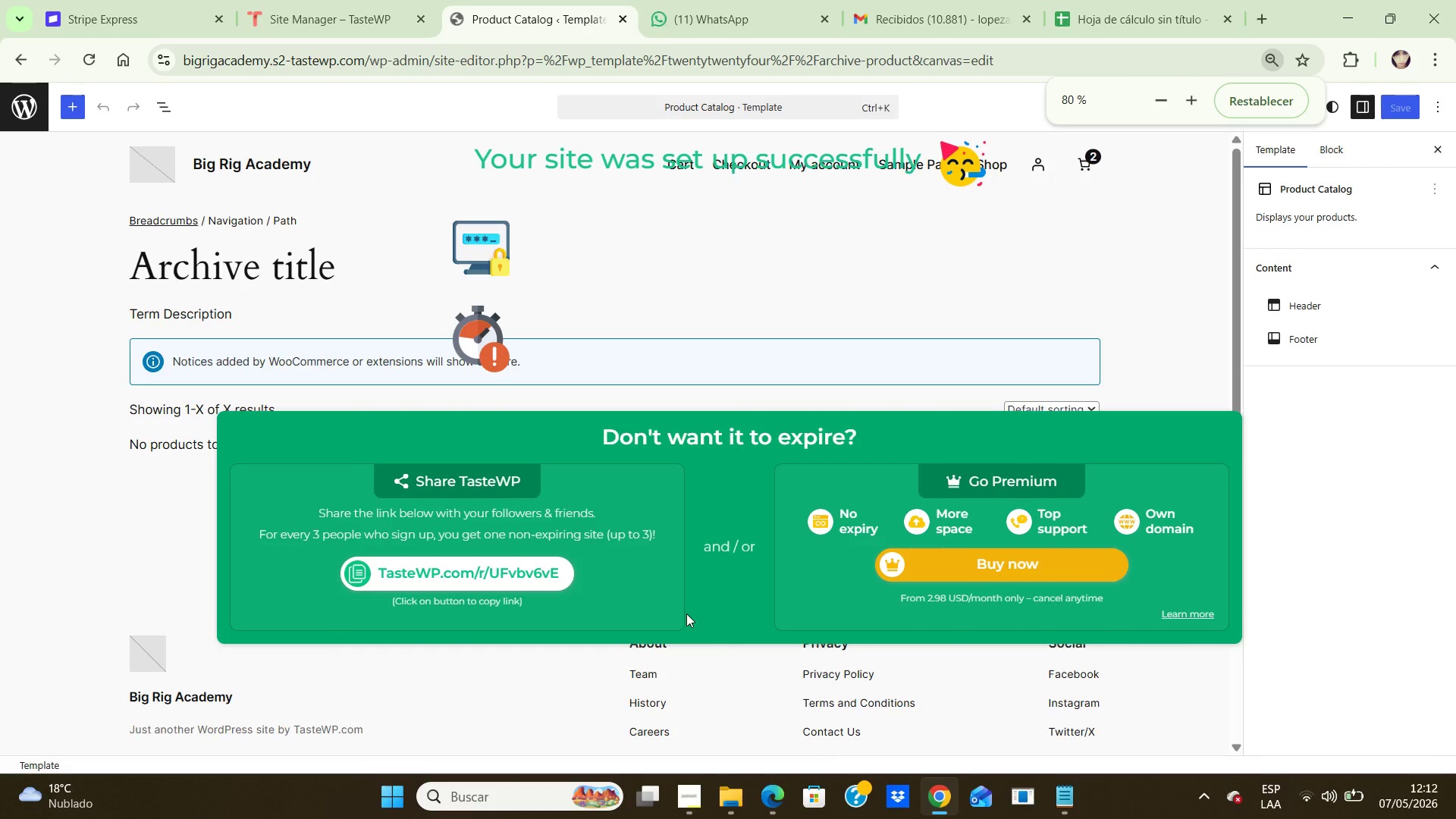 
hold_key(key=NumpadAdd, duration=0.38)
 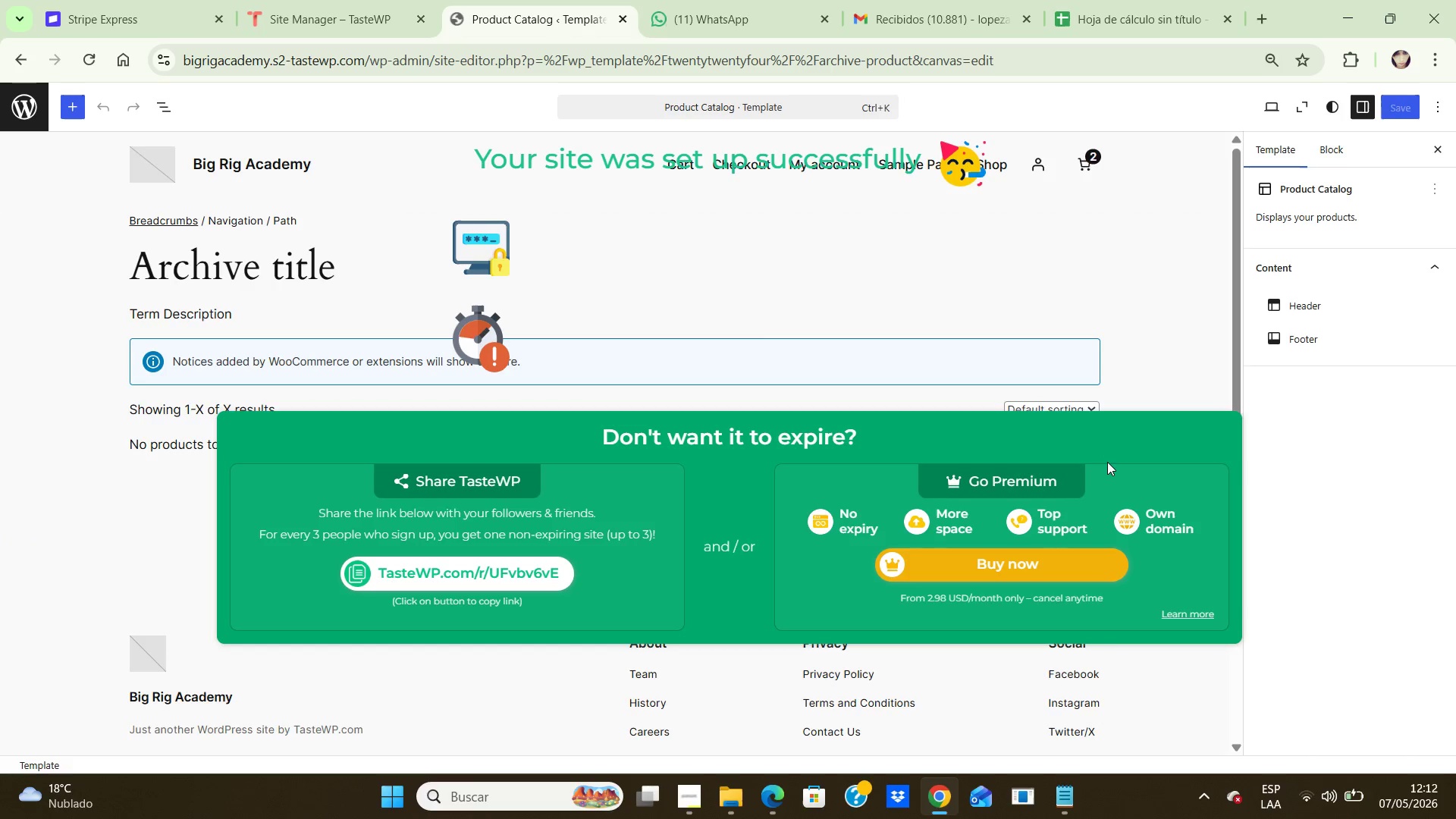 
wait(5.23)
 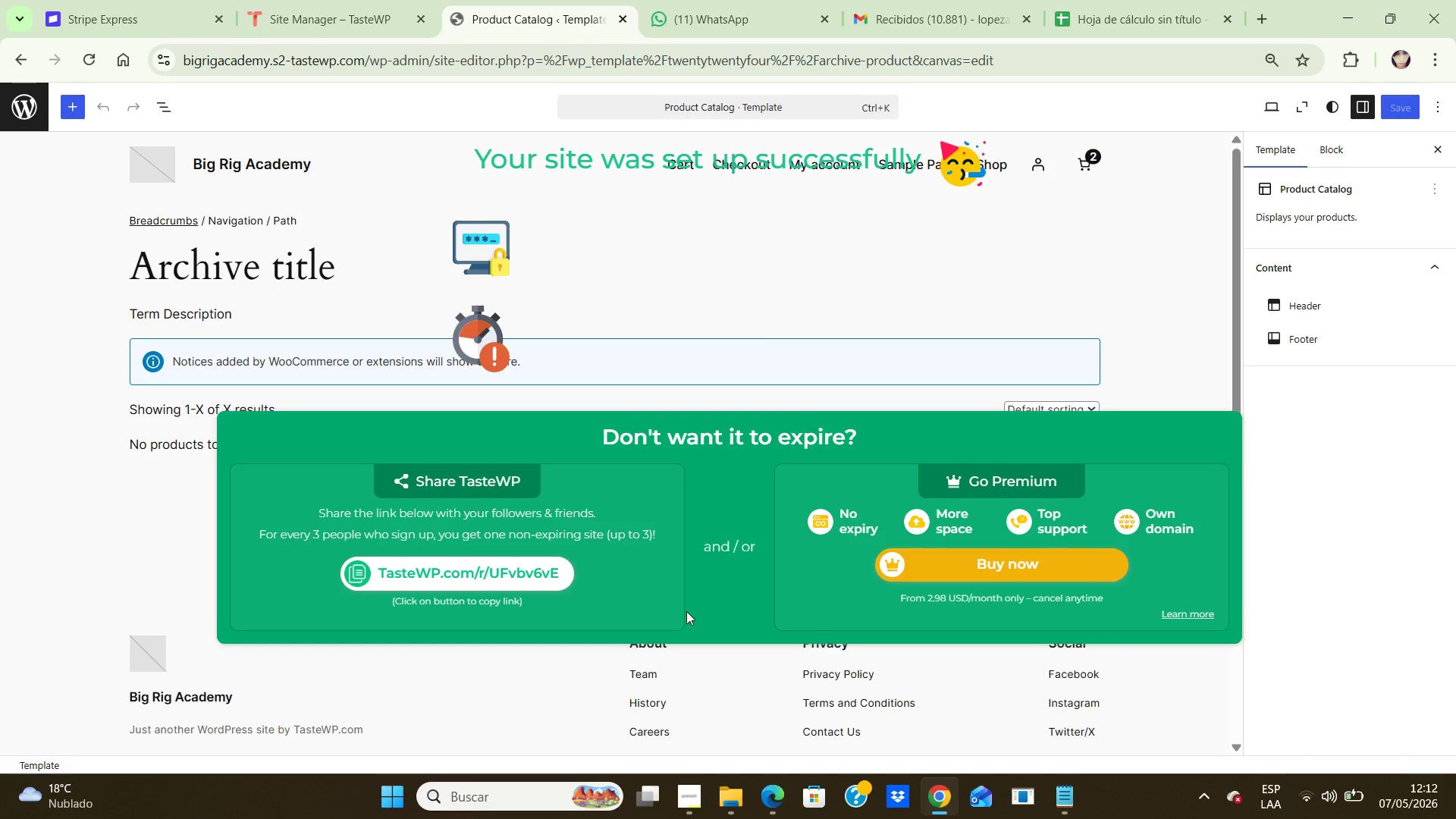 
hold_key(key=NumpadAdd, duration=0.31)
 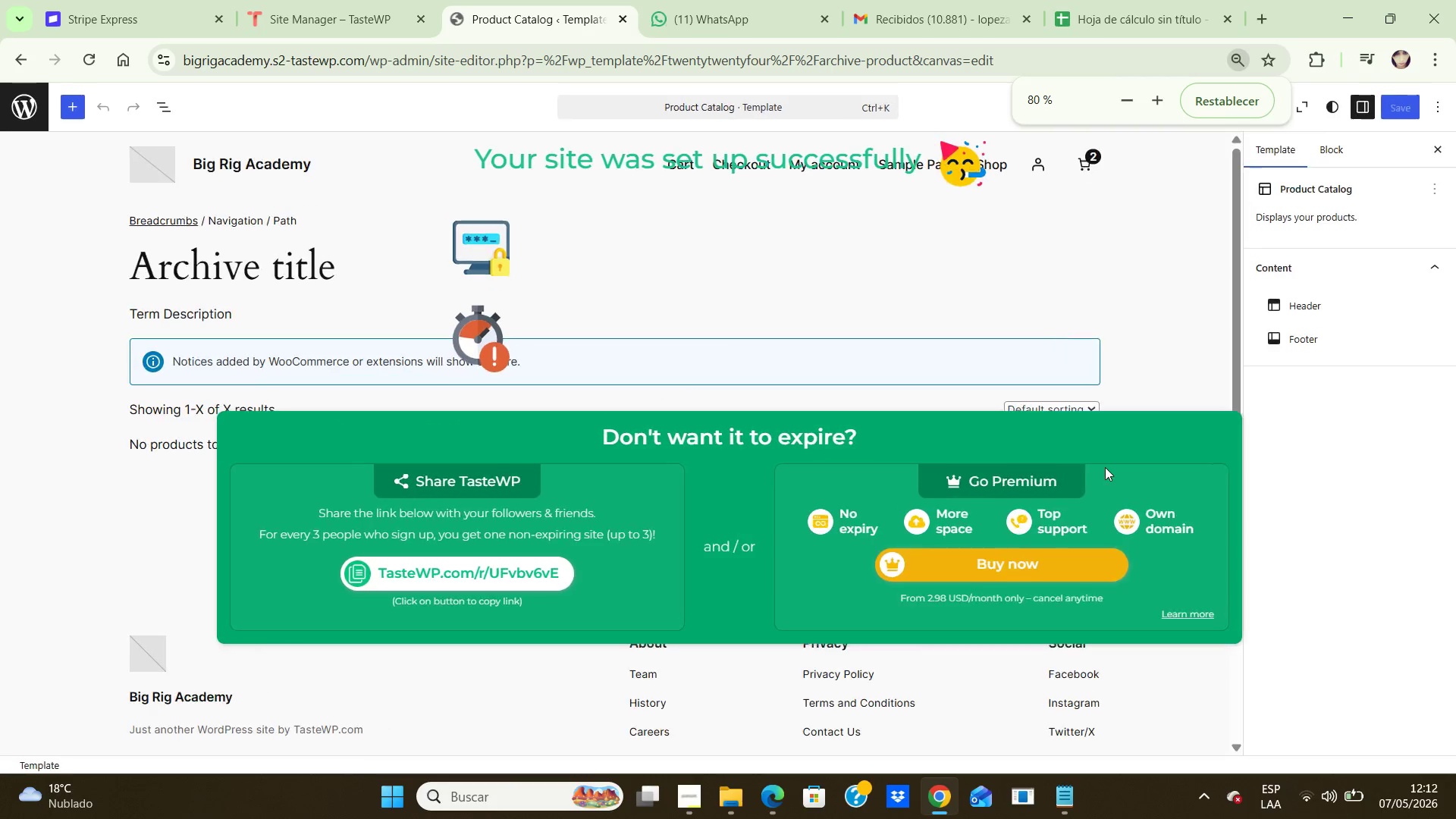 
hold_key(key=NumpadSubtract, duration=0.33)
 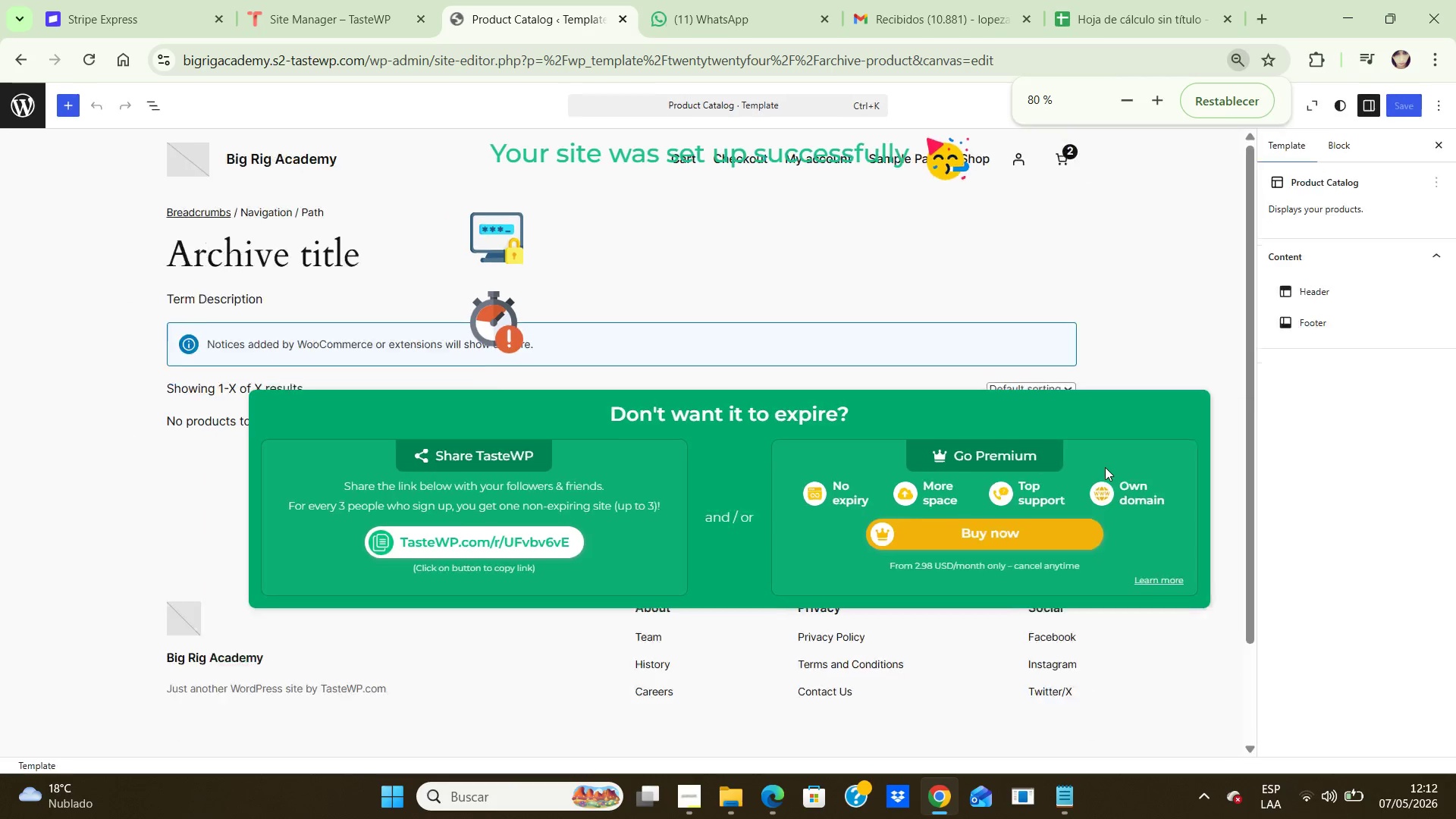 
key(Control+NumpadSubtract)
 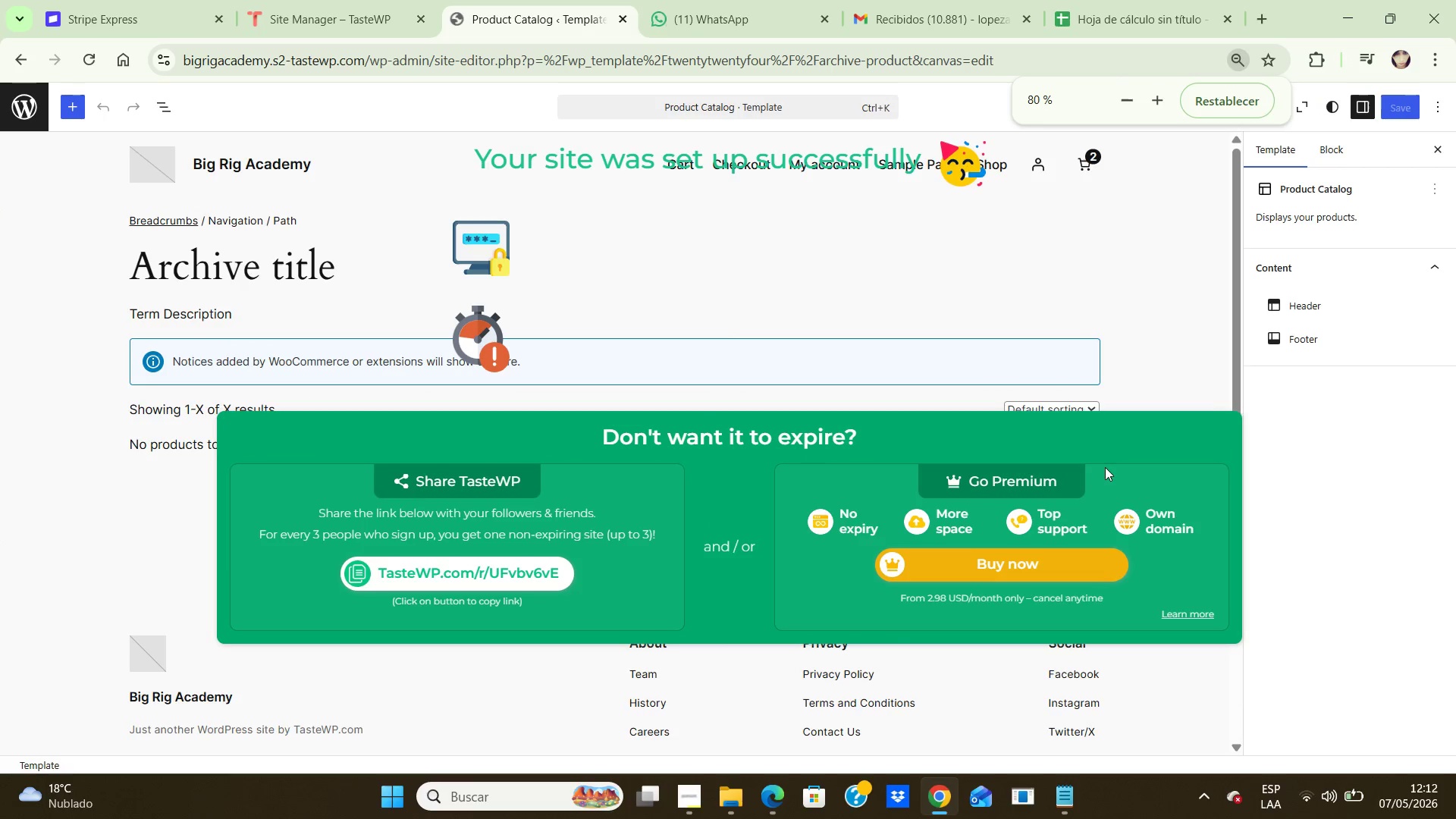 
key(Control+NumpadAdd)
 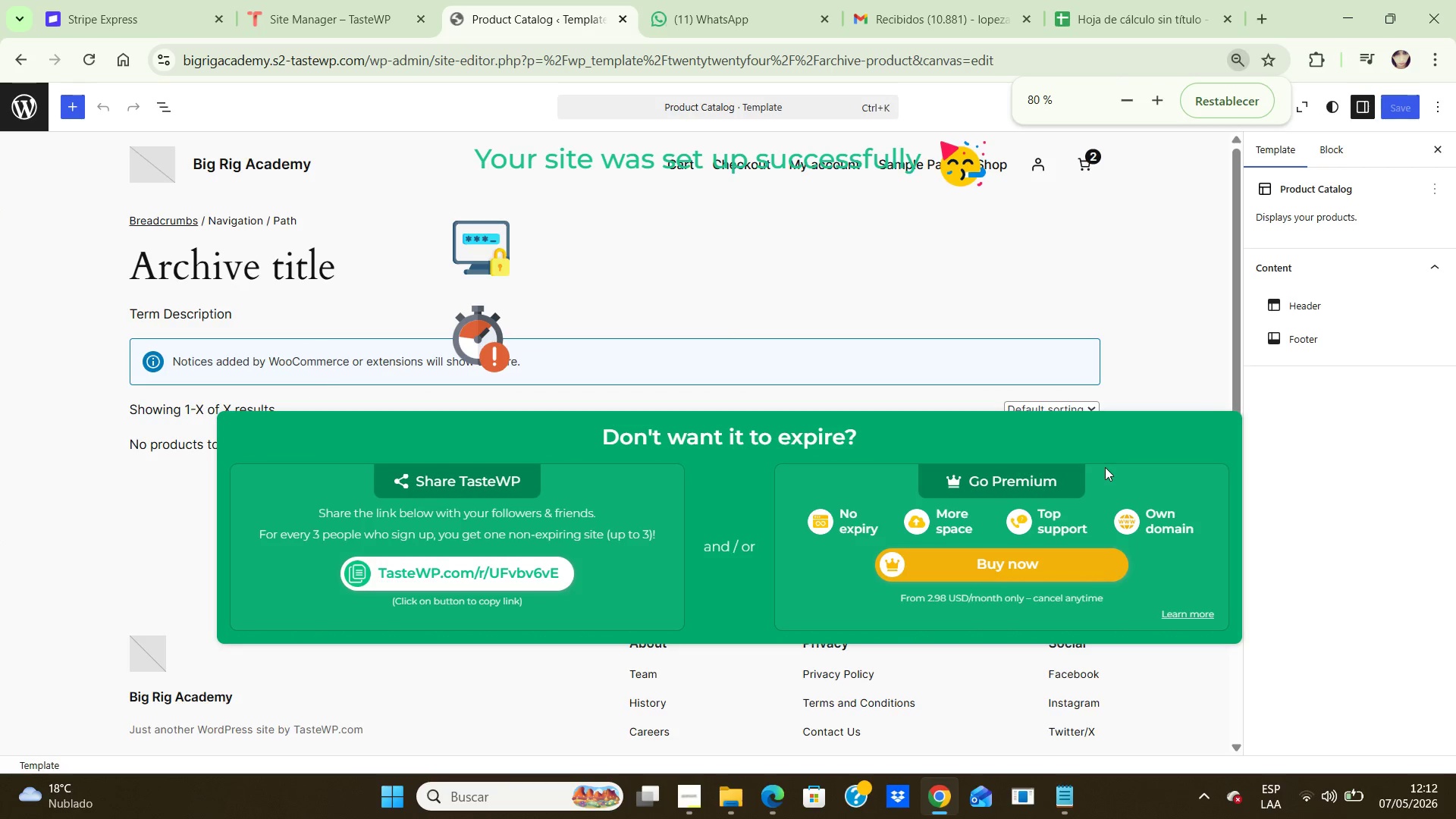 
key(Control+NumpadSubtract)
 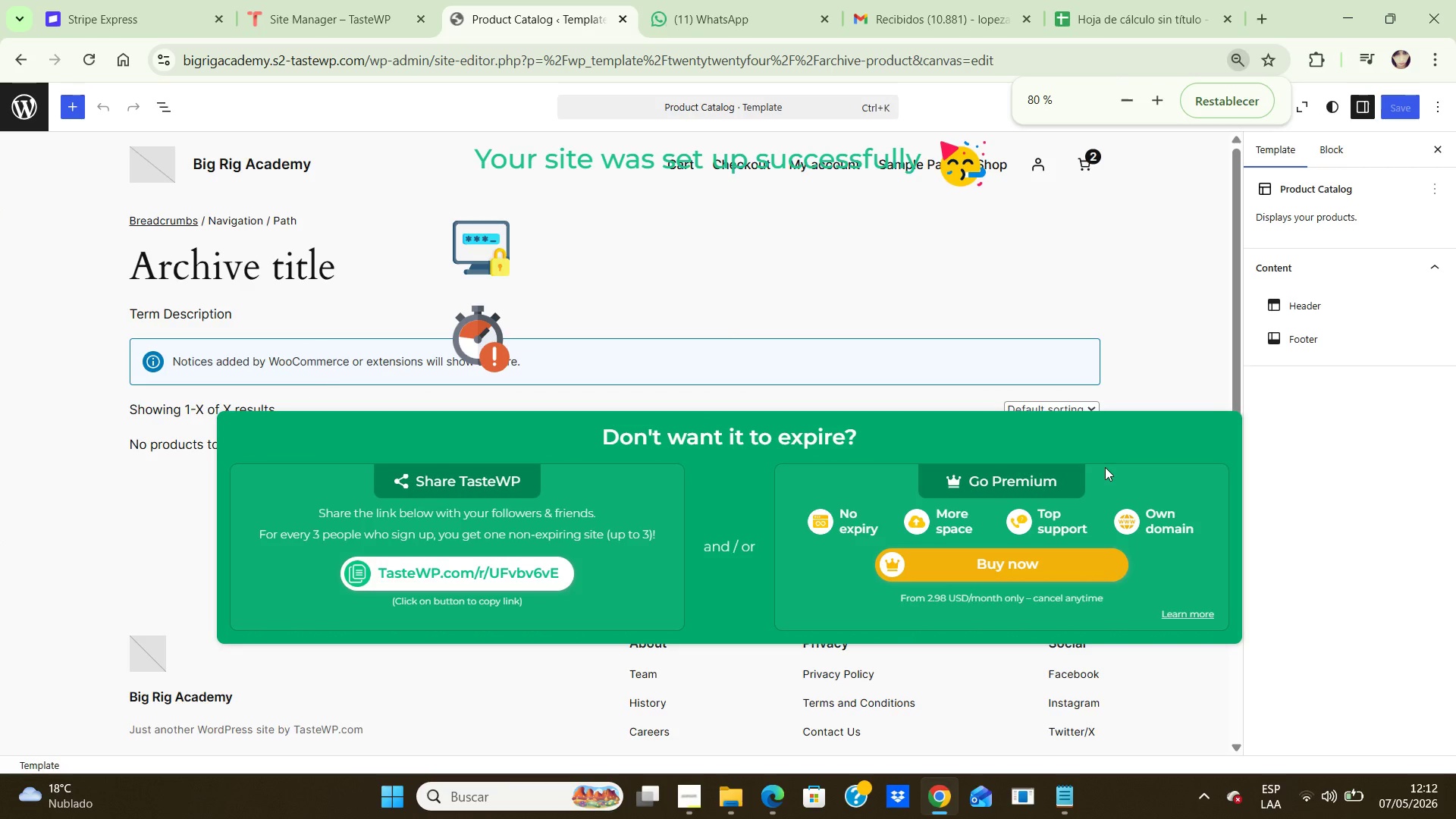 
key(Control+NumpadAdd)
 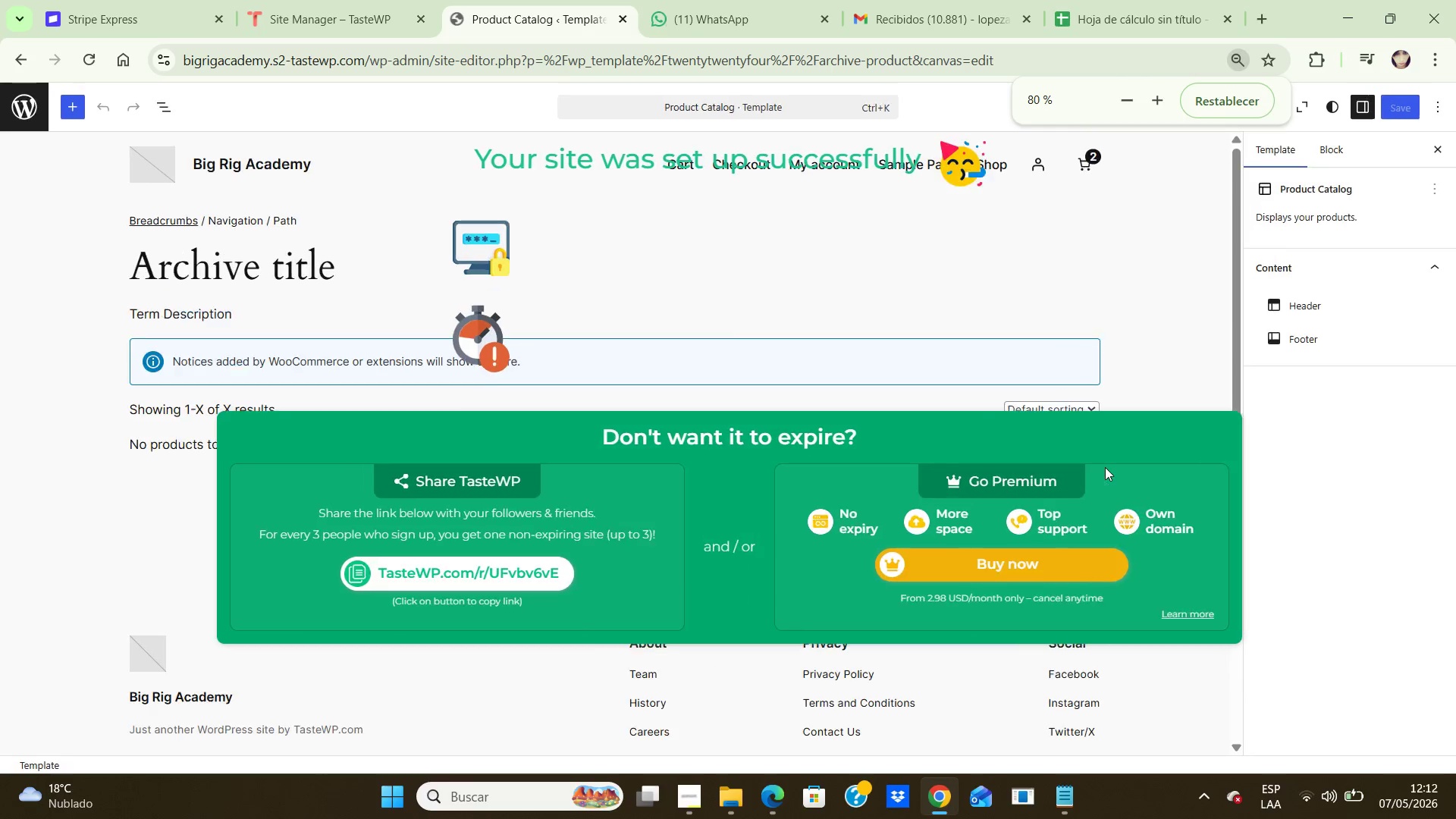 
key(Control+NumpadSubtract)
 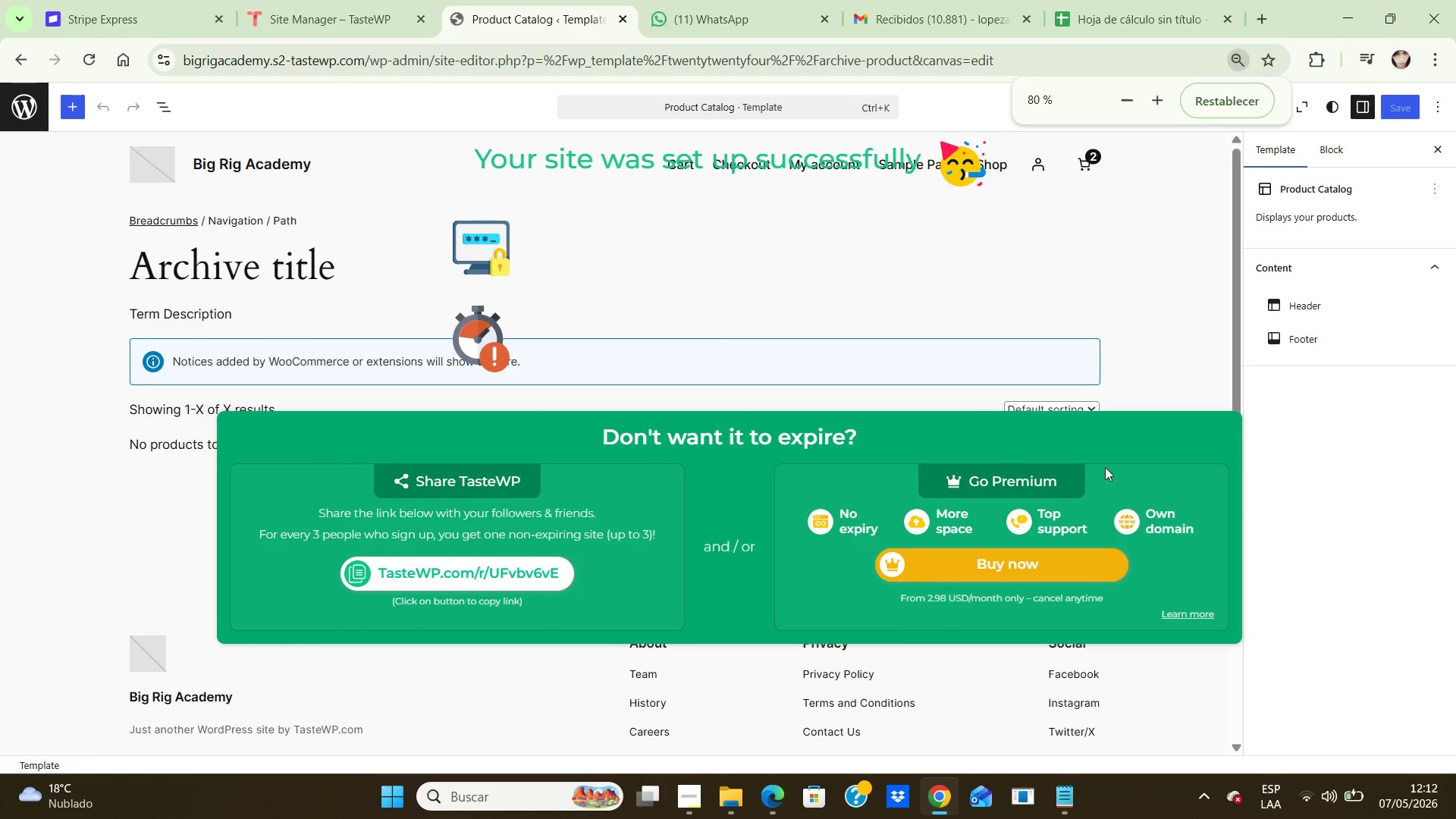 
key(Control+NumpadAdd)
 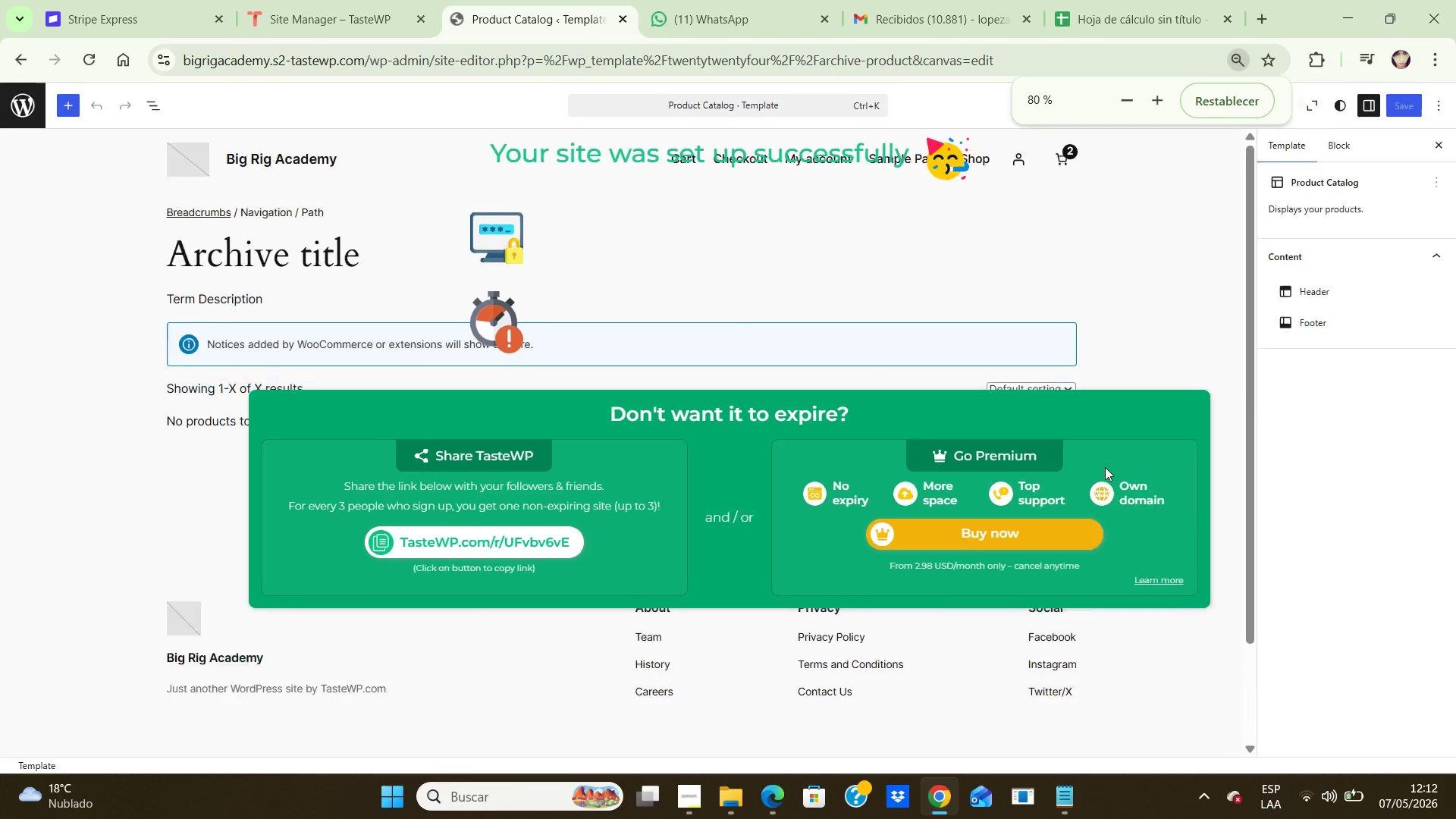 
key(Control+NumpadSubtract)
 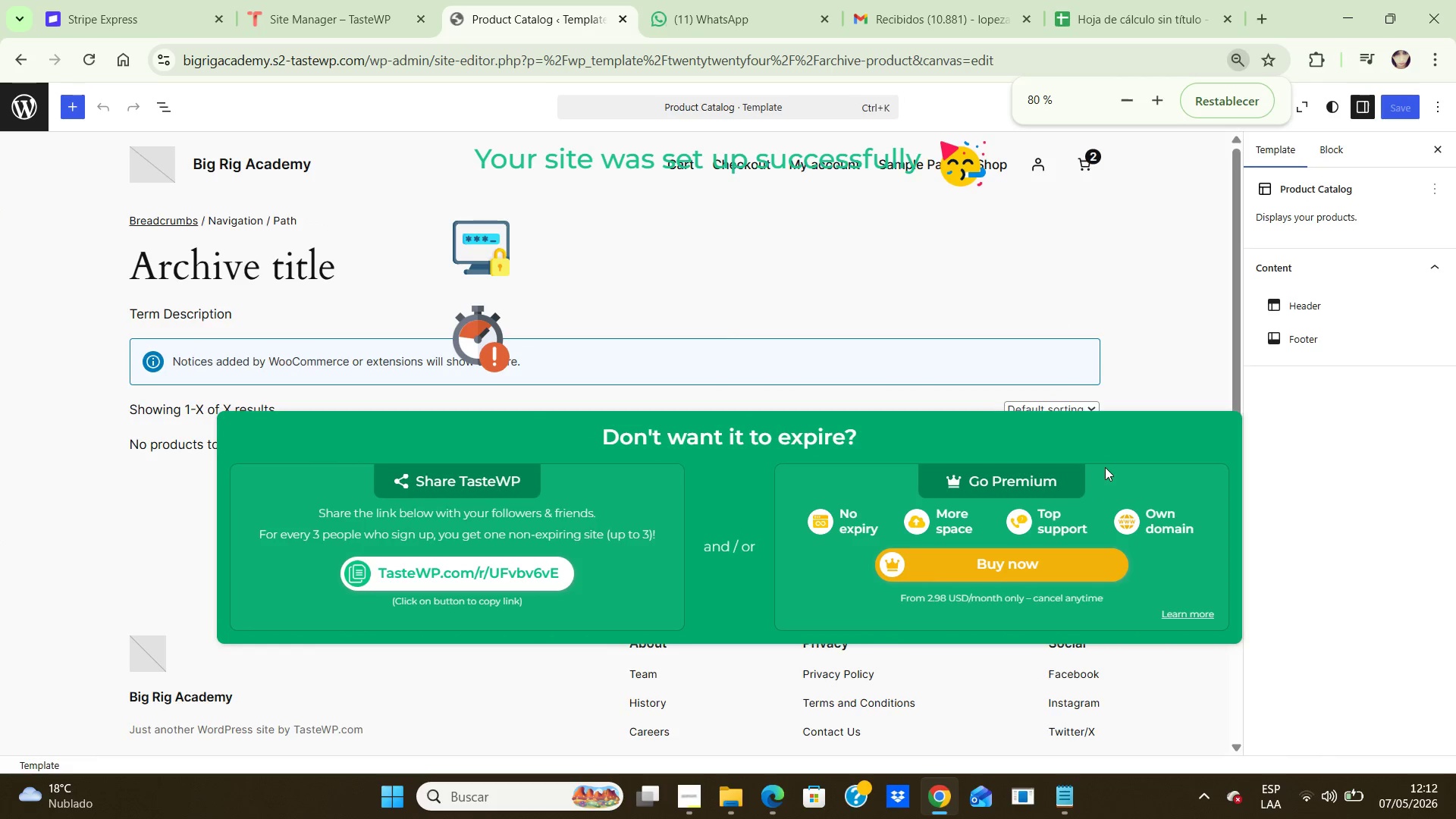 
key(Control+NumpadAdd)
 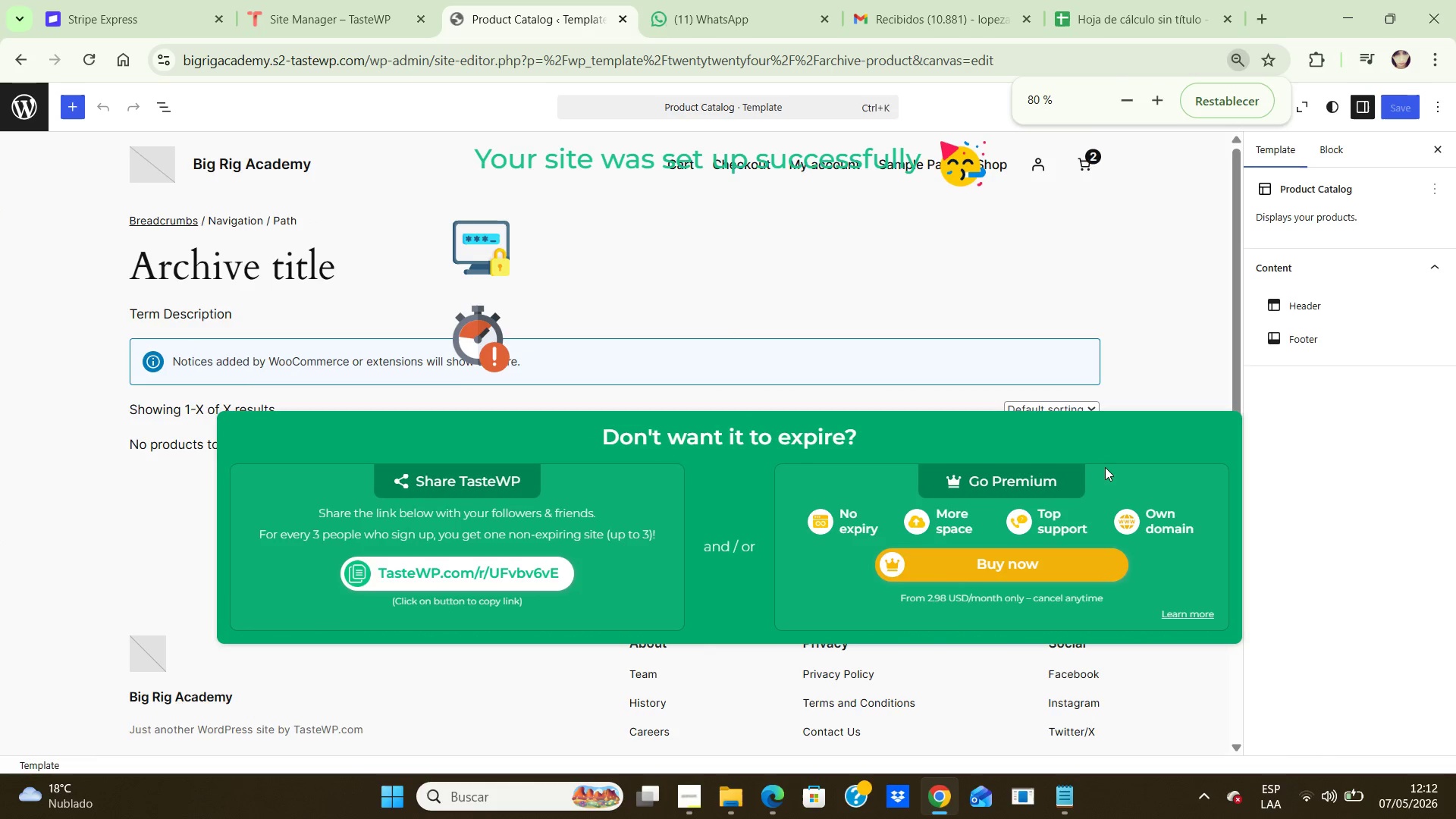 
key(Control+NumpadSubtract)
 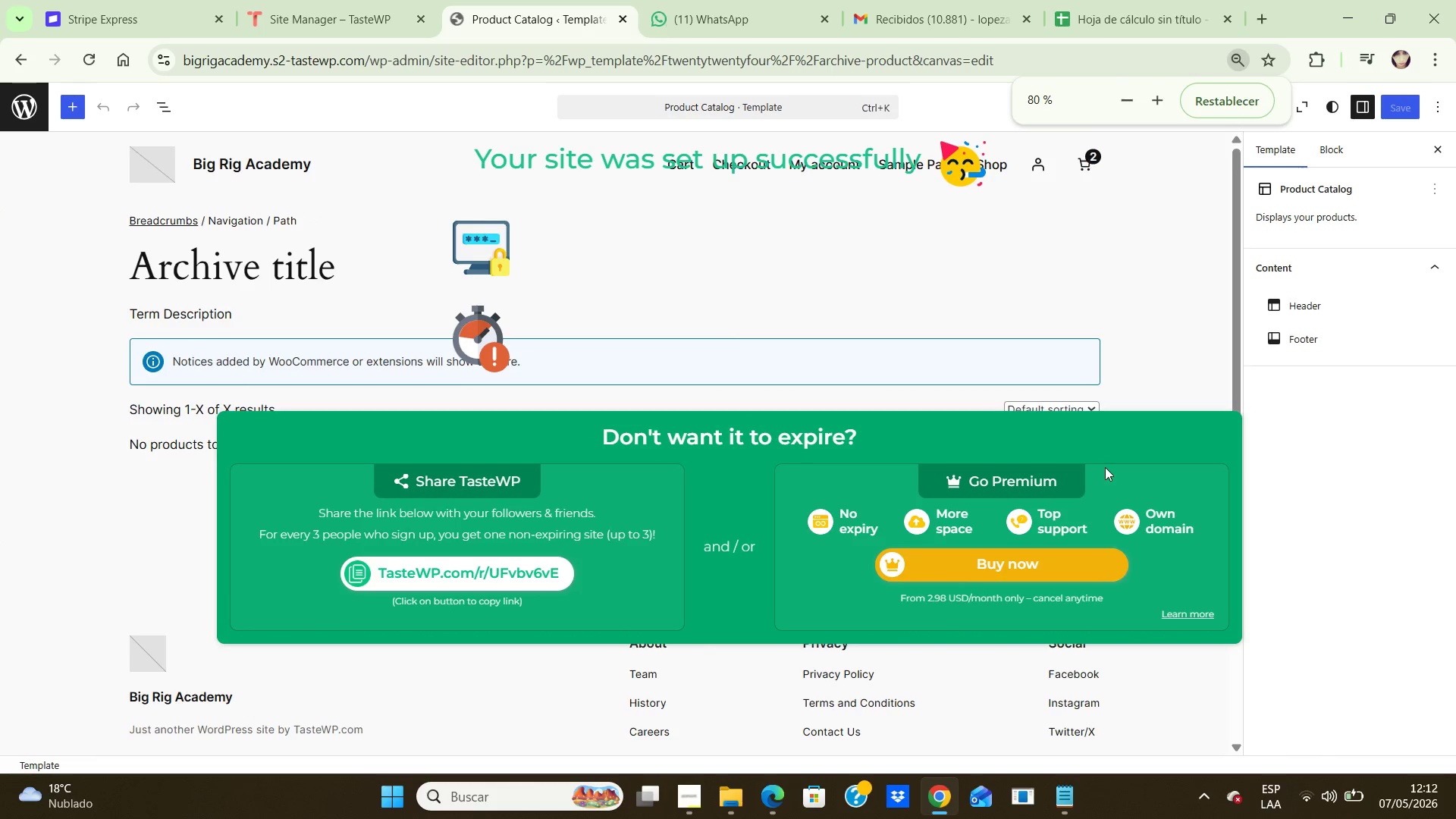 
key(Control+NumpadAdd)
 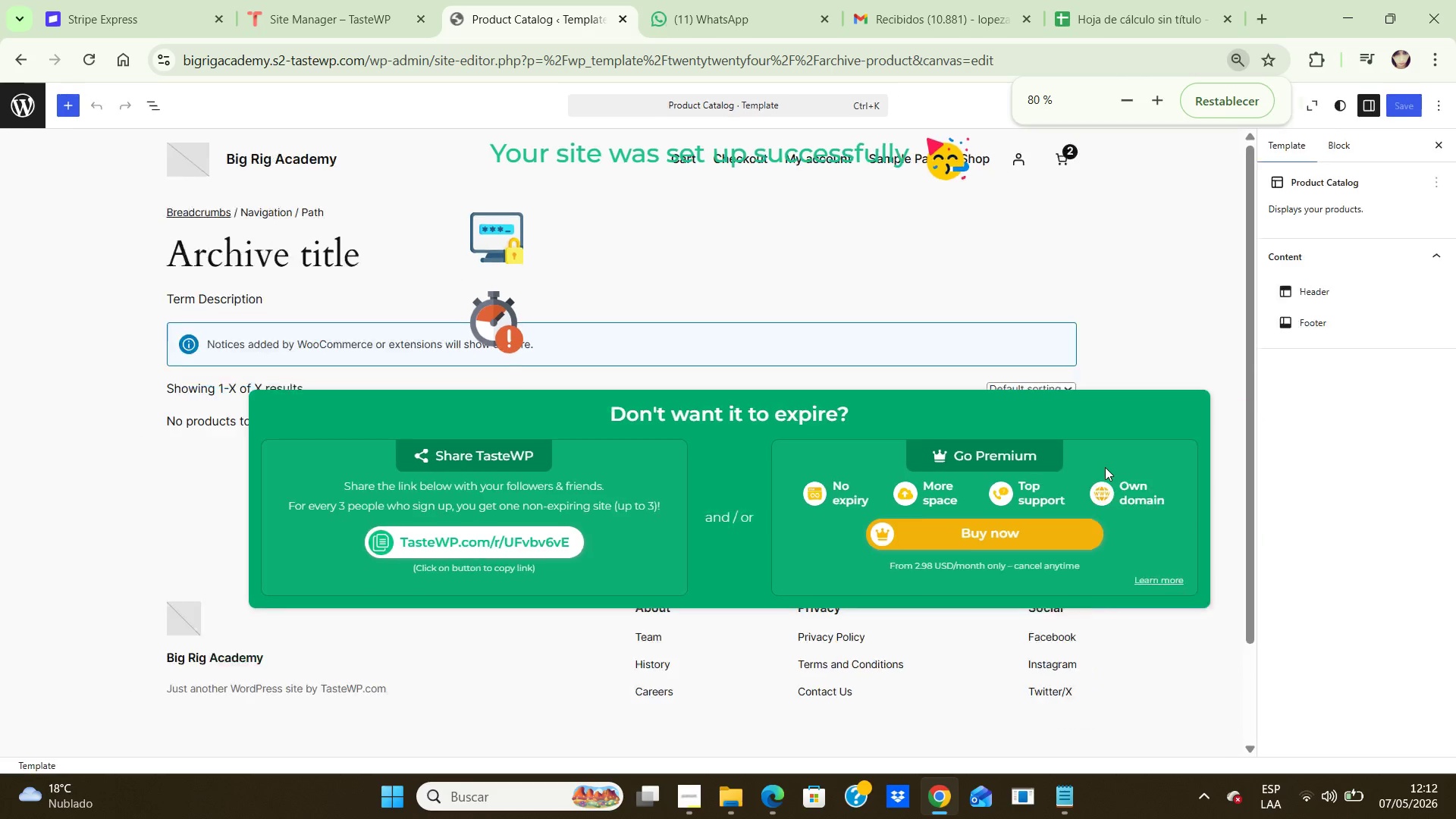 
key(Control+NumpadSubtract)
 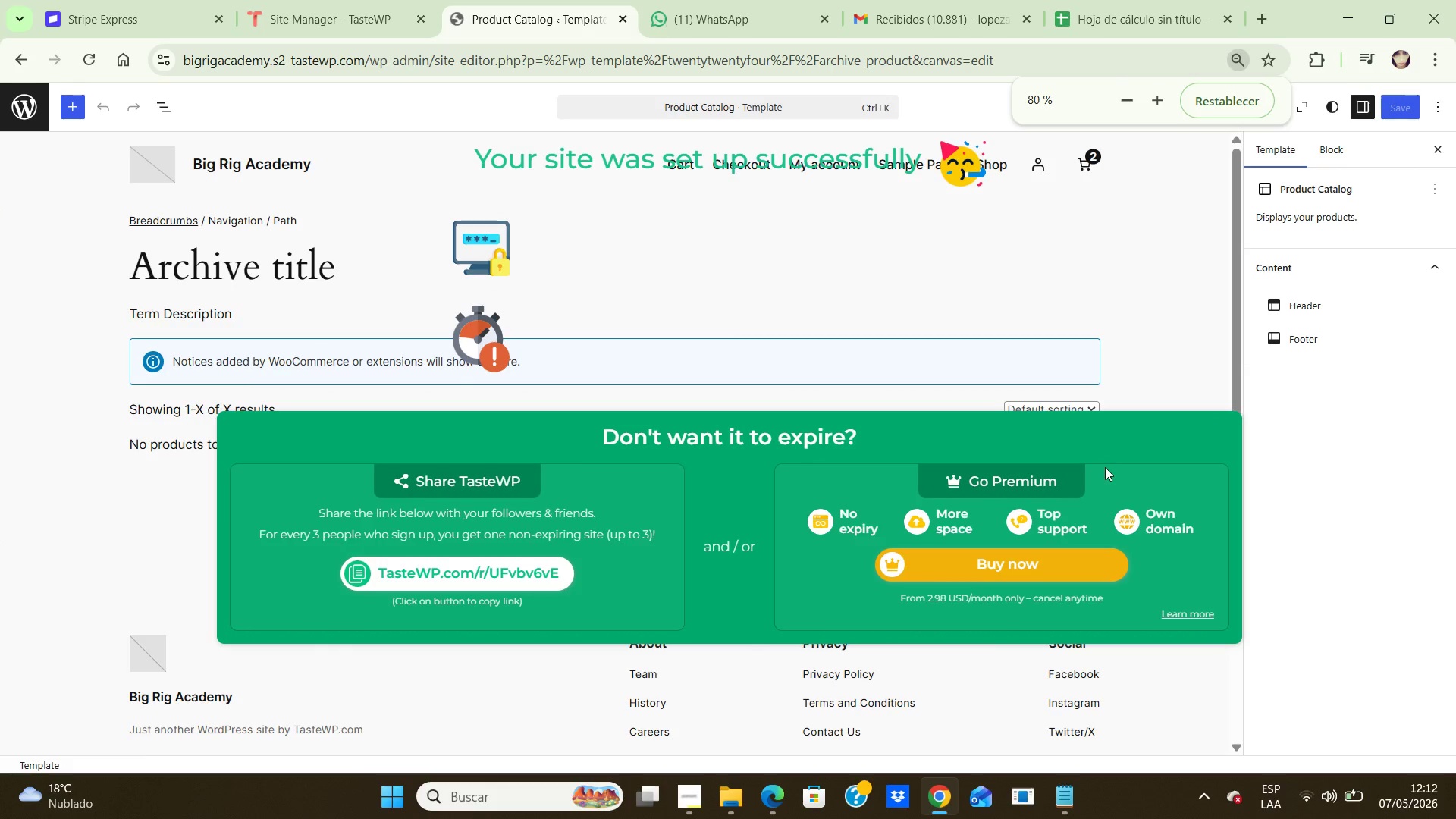 
key(Control+NumpadAdd)
 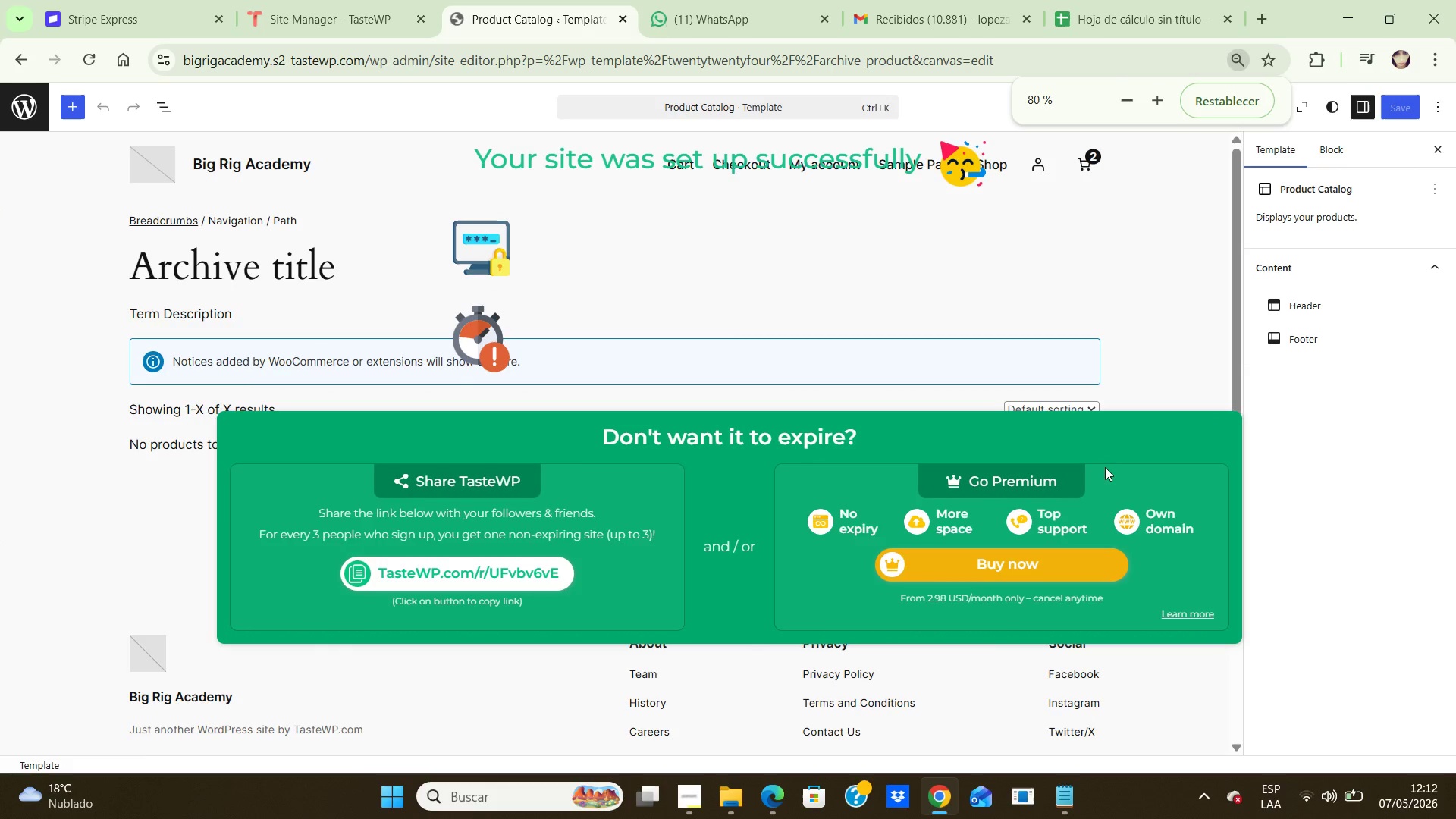 
key(Control+NumpadSubtract)
 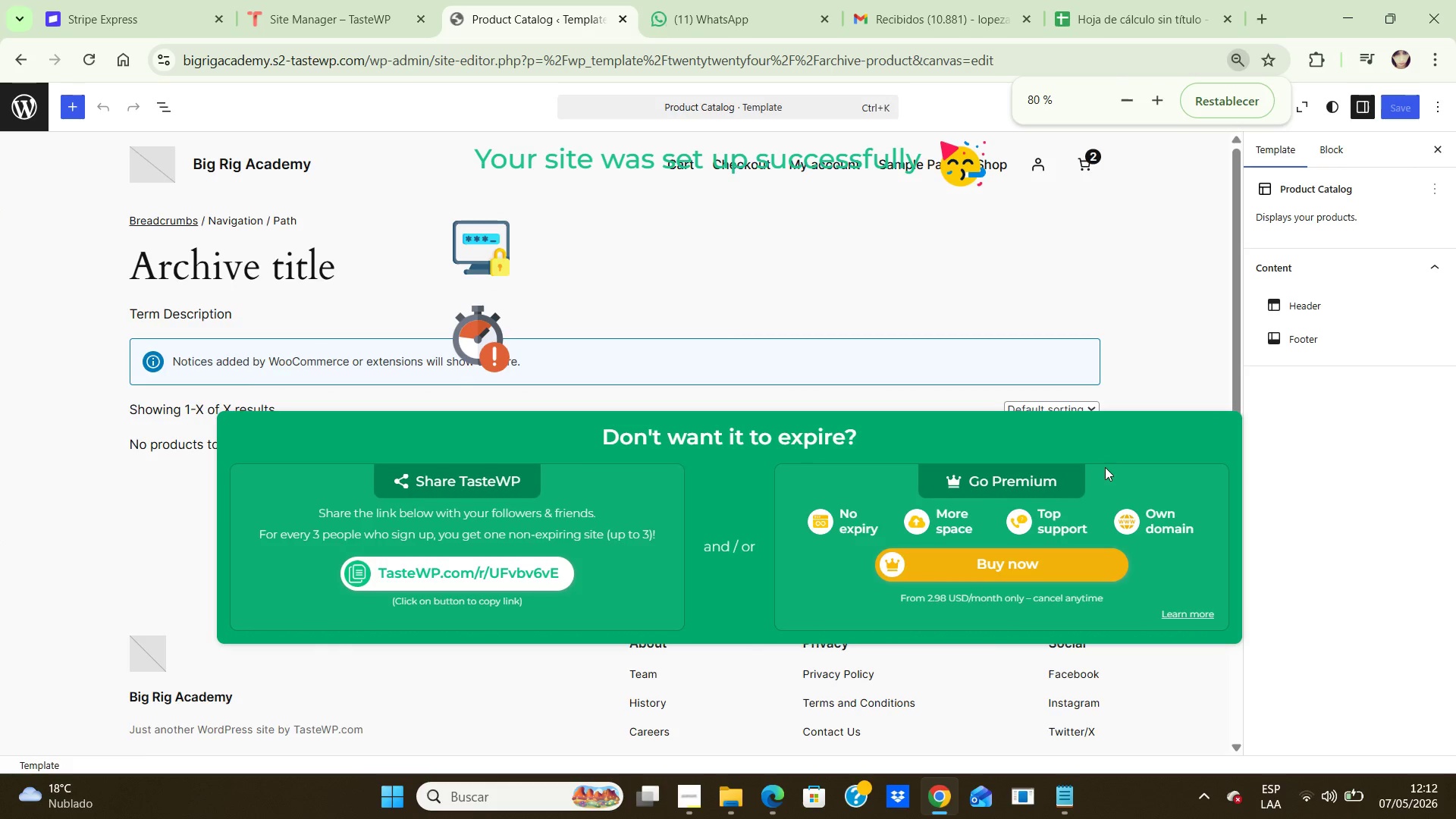 
key(Control+NumpadAdd)
 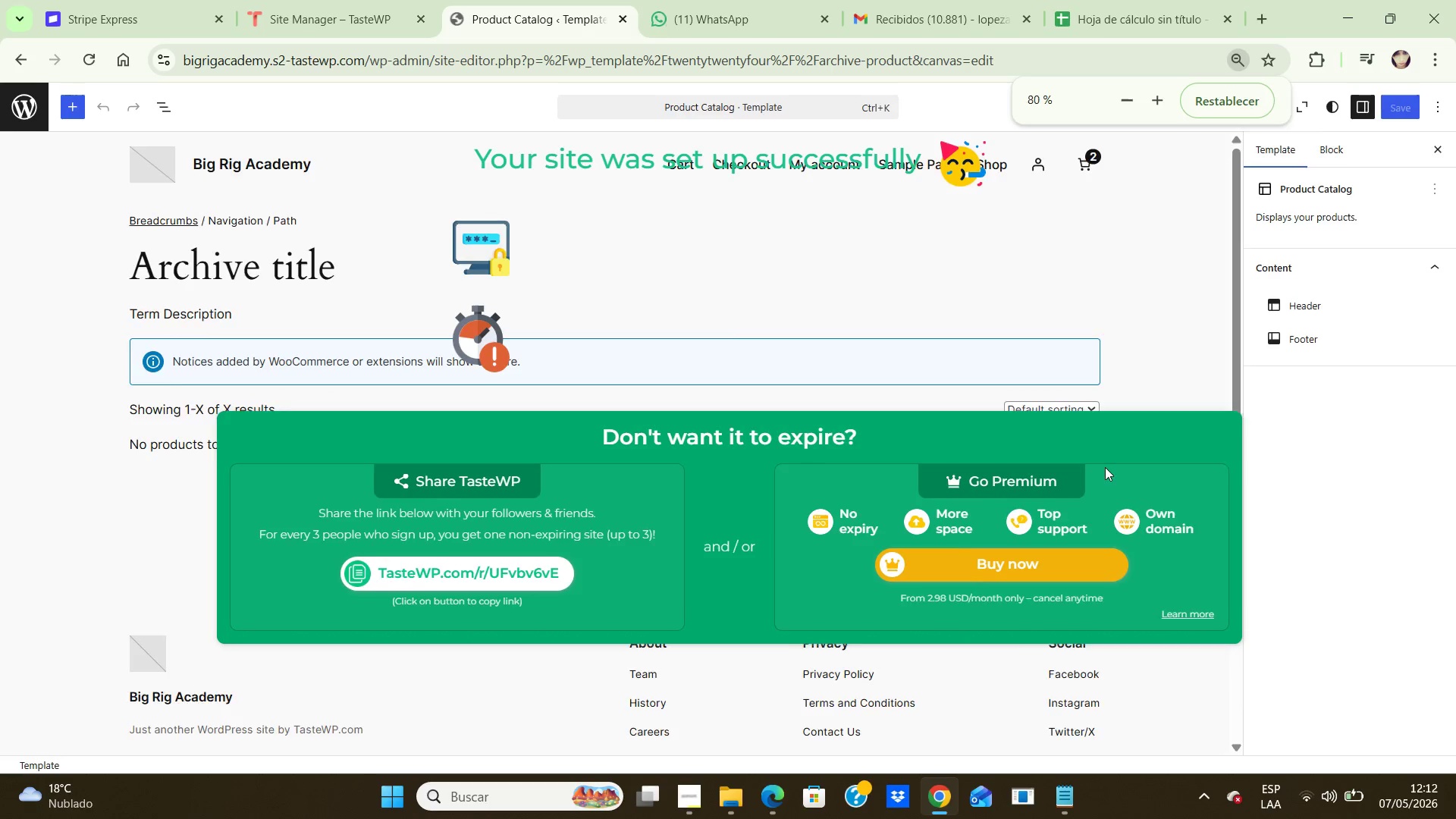 
hold_key(key=NumpadSubtract, duration=0.31)
 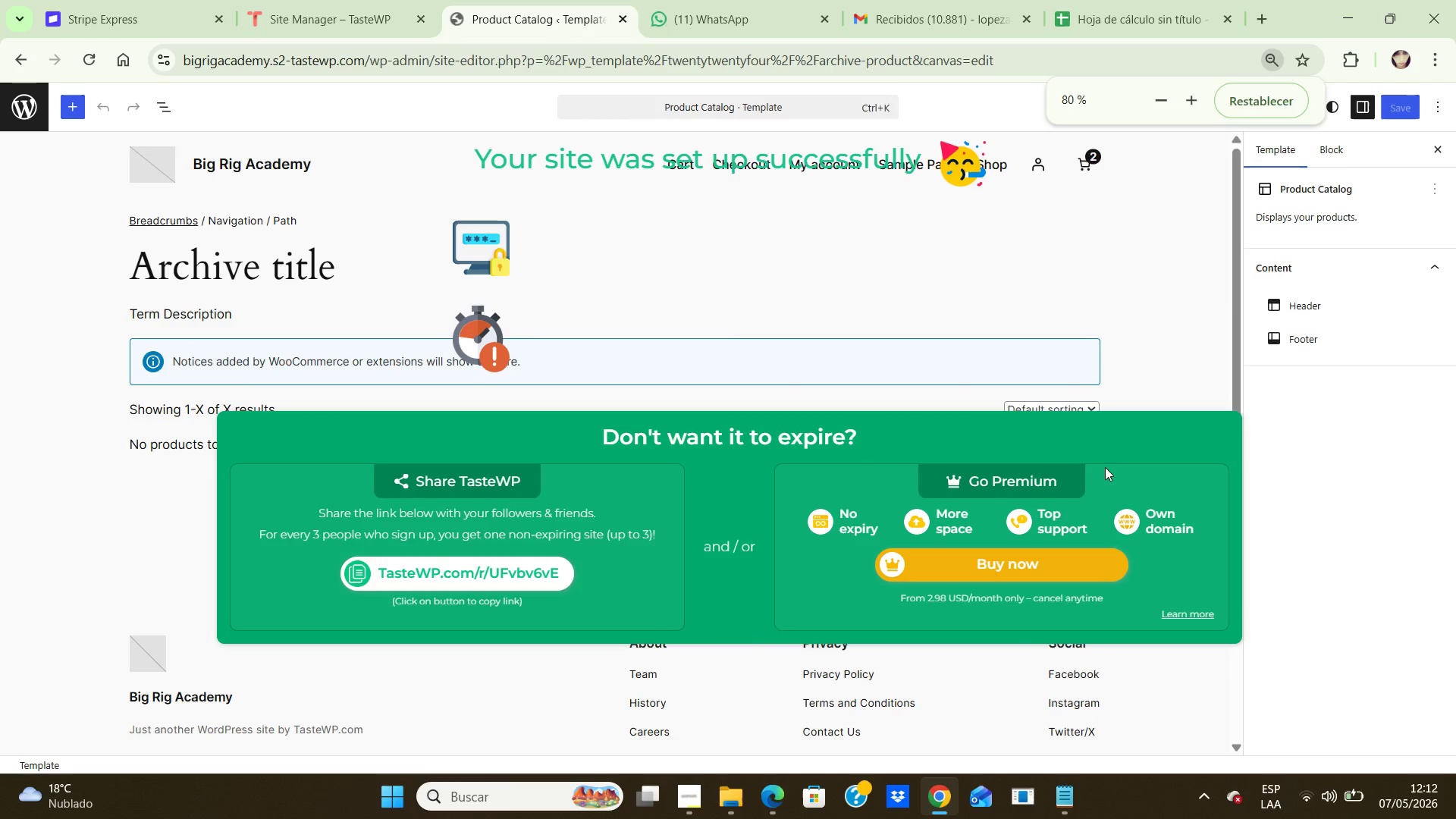 
key(Control+NumpadAdd)
 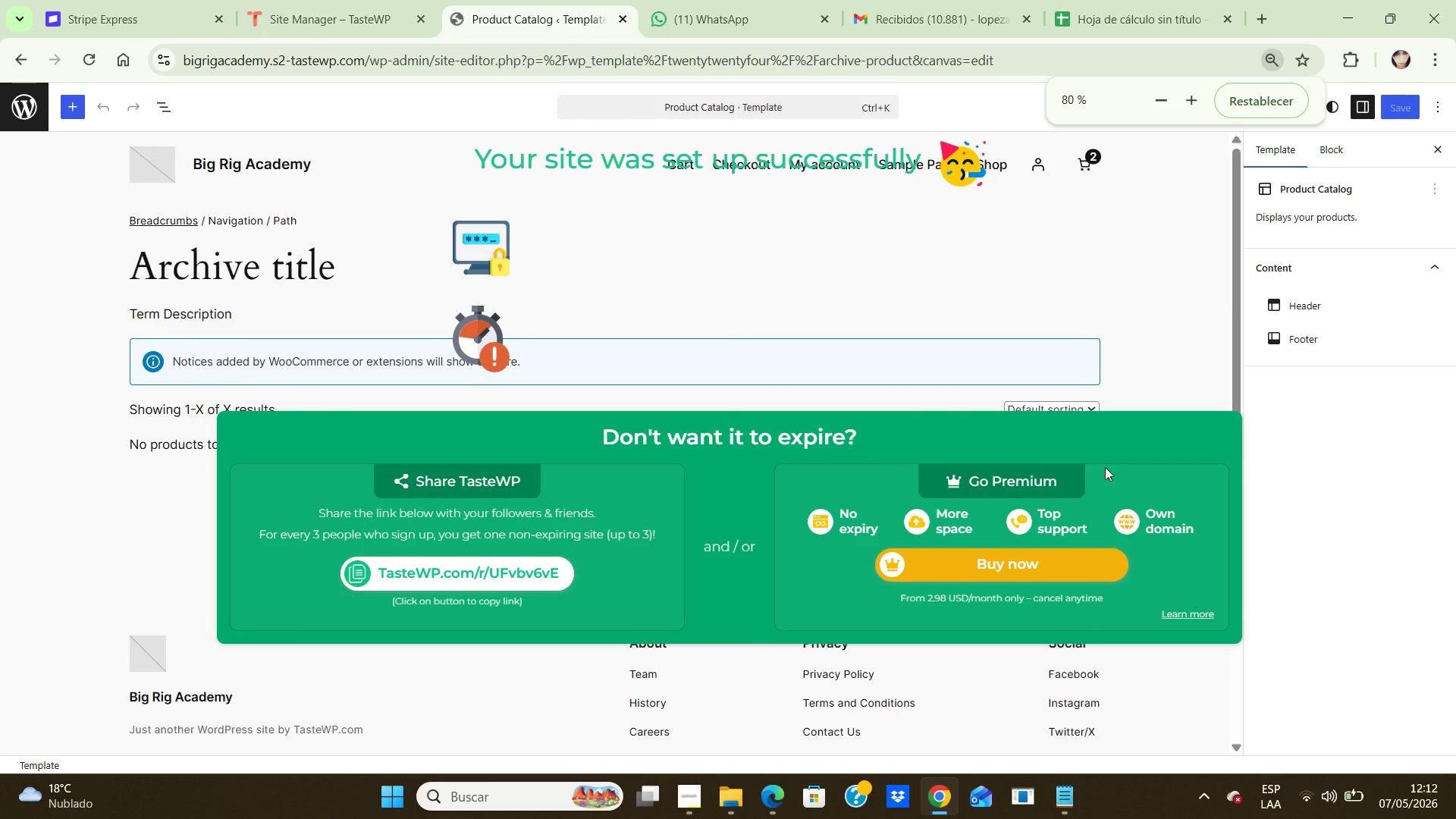 
key(Control+NumpadSubtract)
 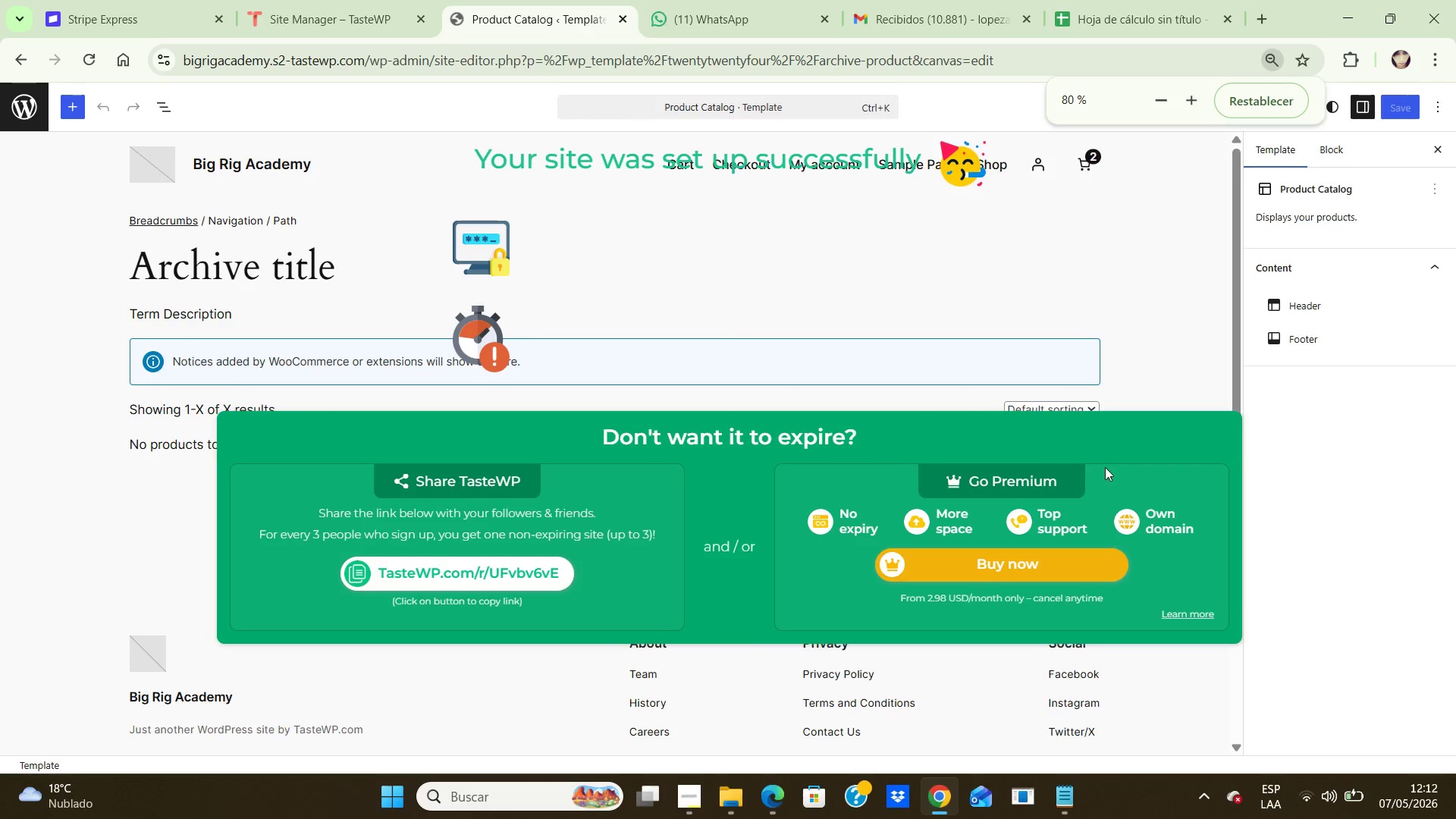 
key(Control+NumpadAdd)
 